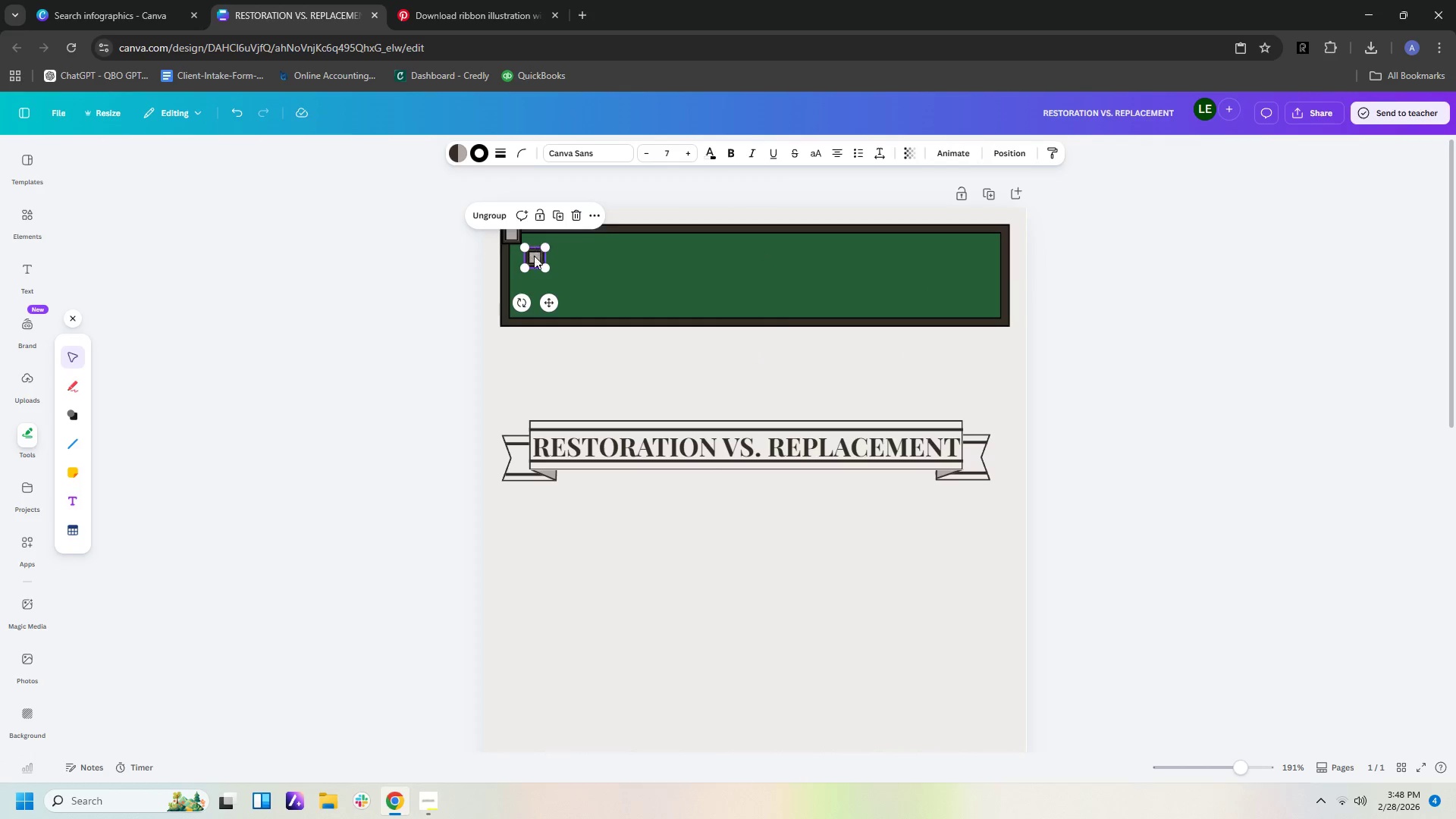 
left_click_drag(start_coordinate=[534, 262], to_coordinate=[514, 313])
 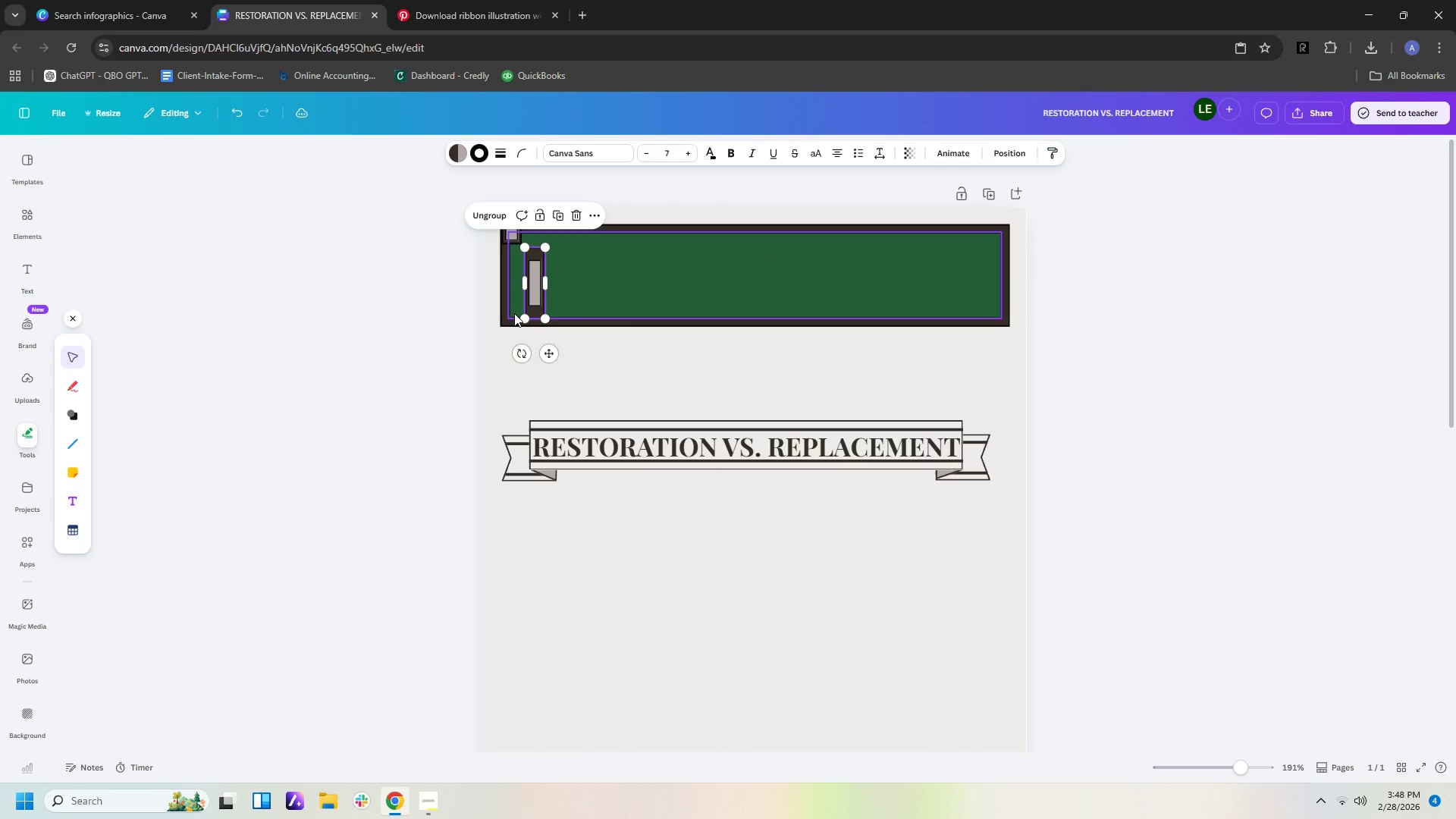 
key(Control+ControlLeft)
 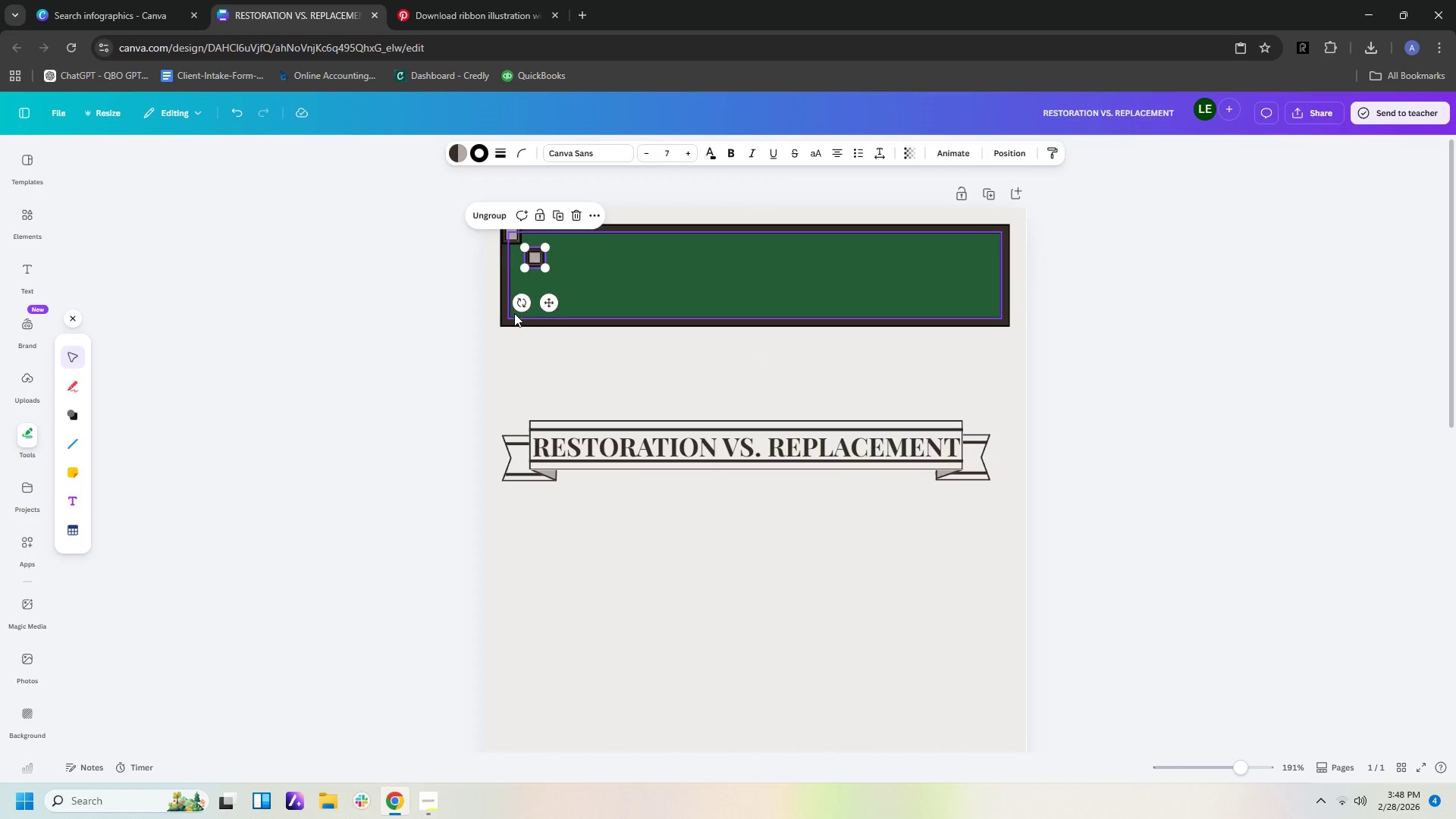 
key(Control+Z)
 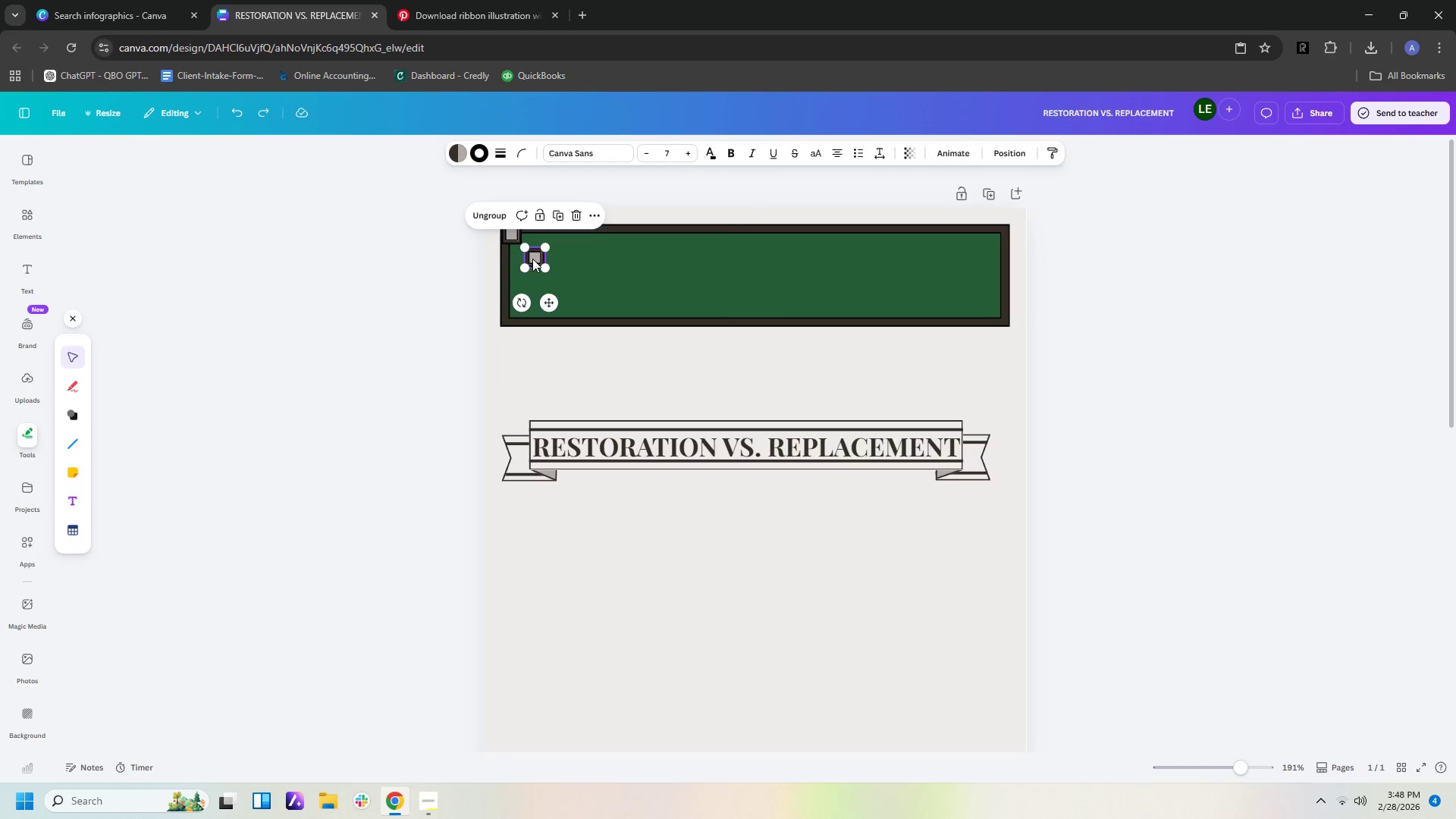 
left_click_drag(start_coordinate=[535, 256], to_coordinate=[510, 312])
 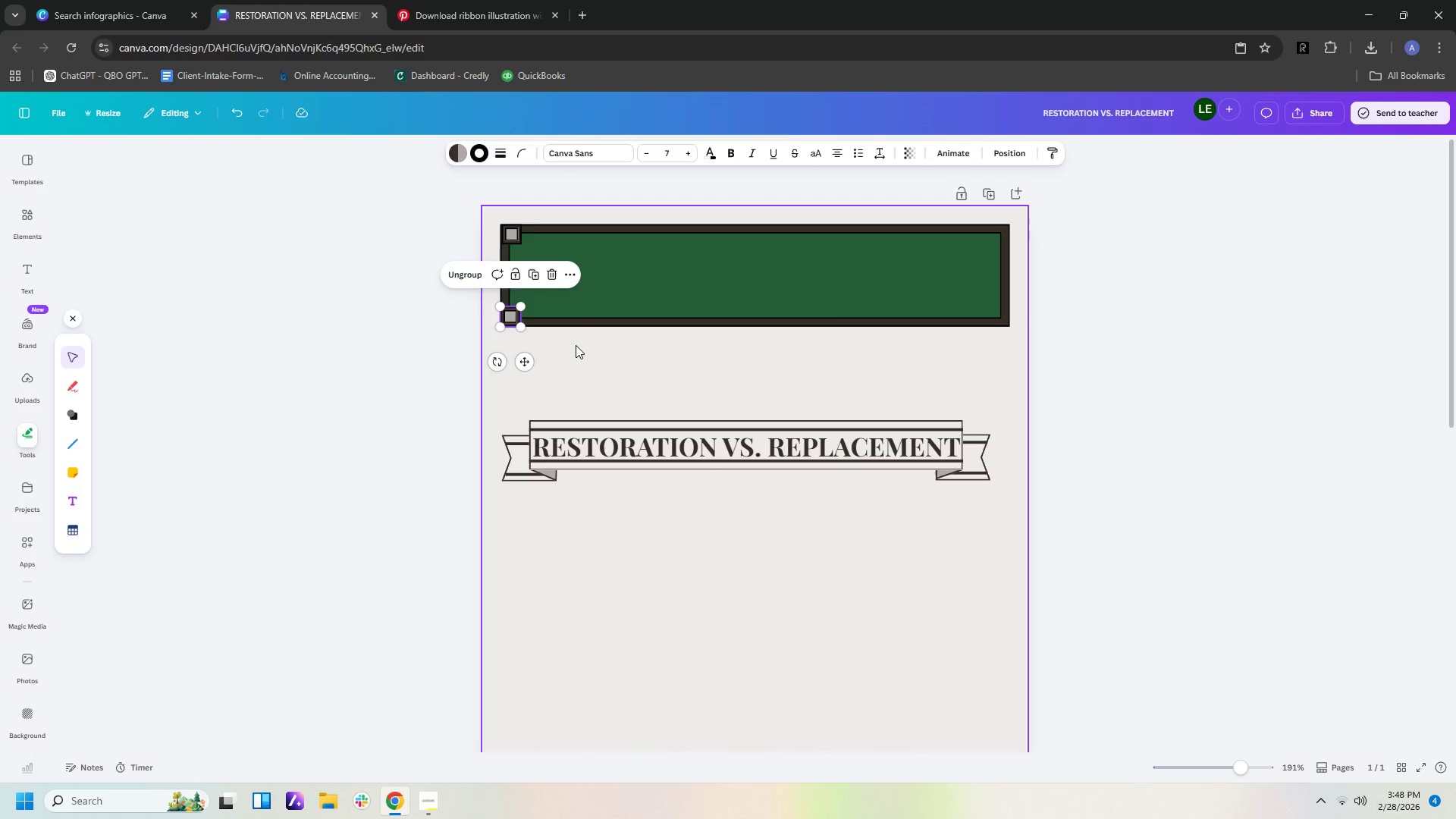 
left_click([576, 347])
 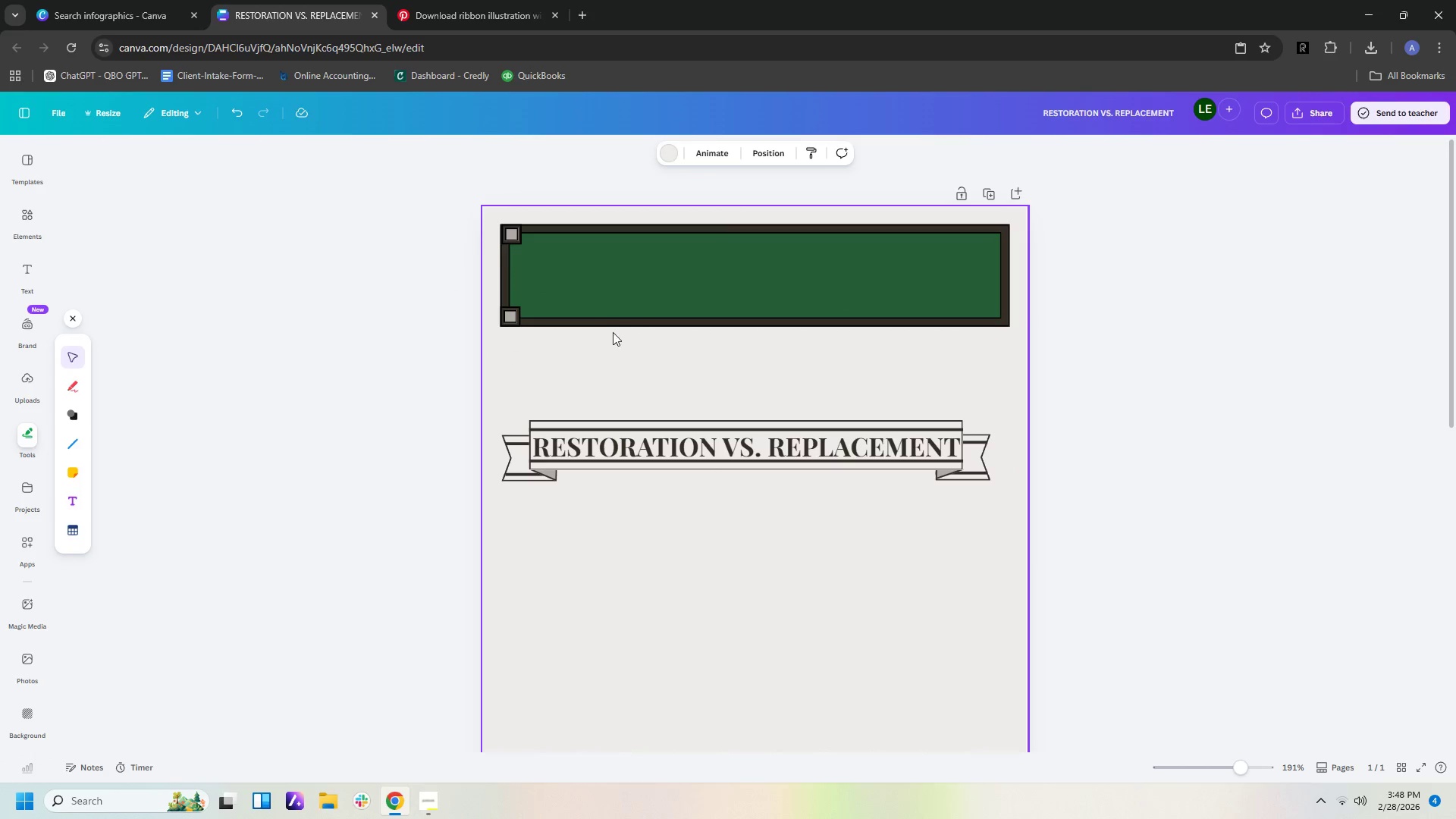 
key(Control+V)
 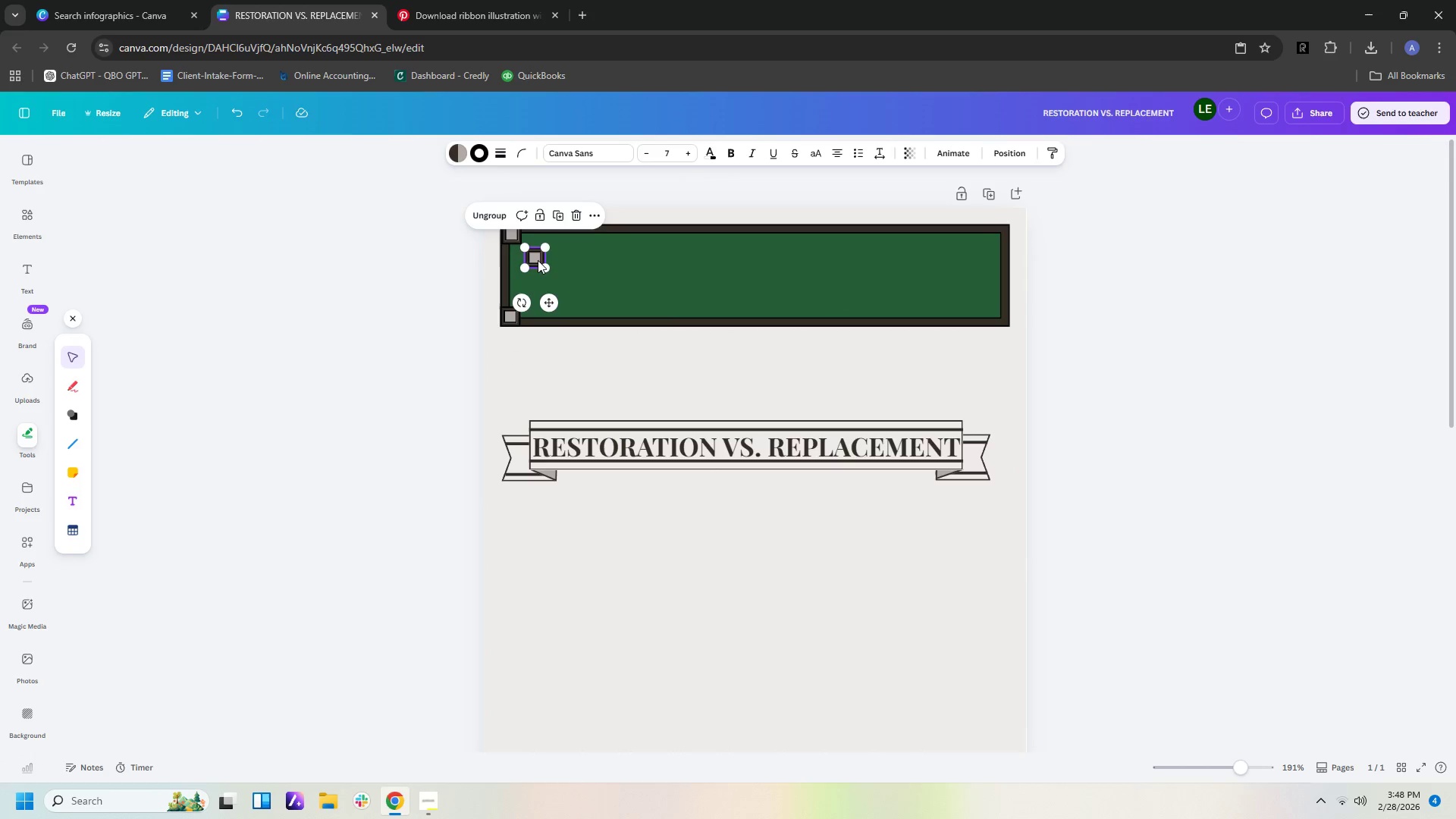 
left_click_drag(start_coordinate=[537, 257], to_coordinate=[1001, 234])
 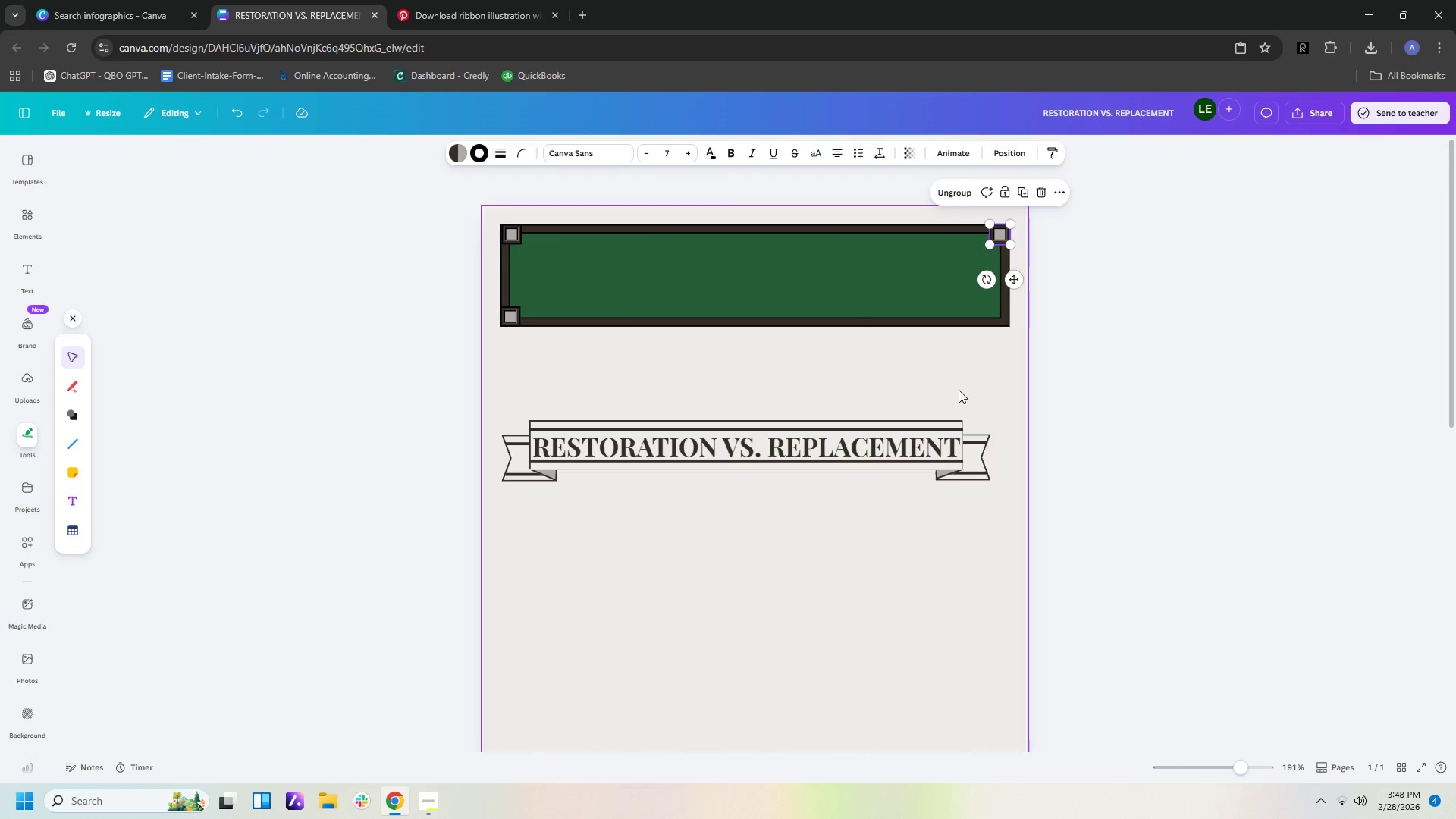 
left_click([959, 390])
 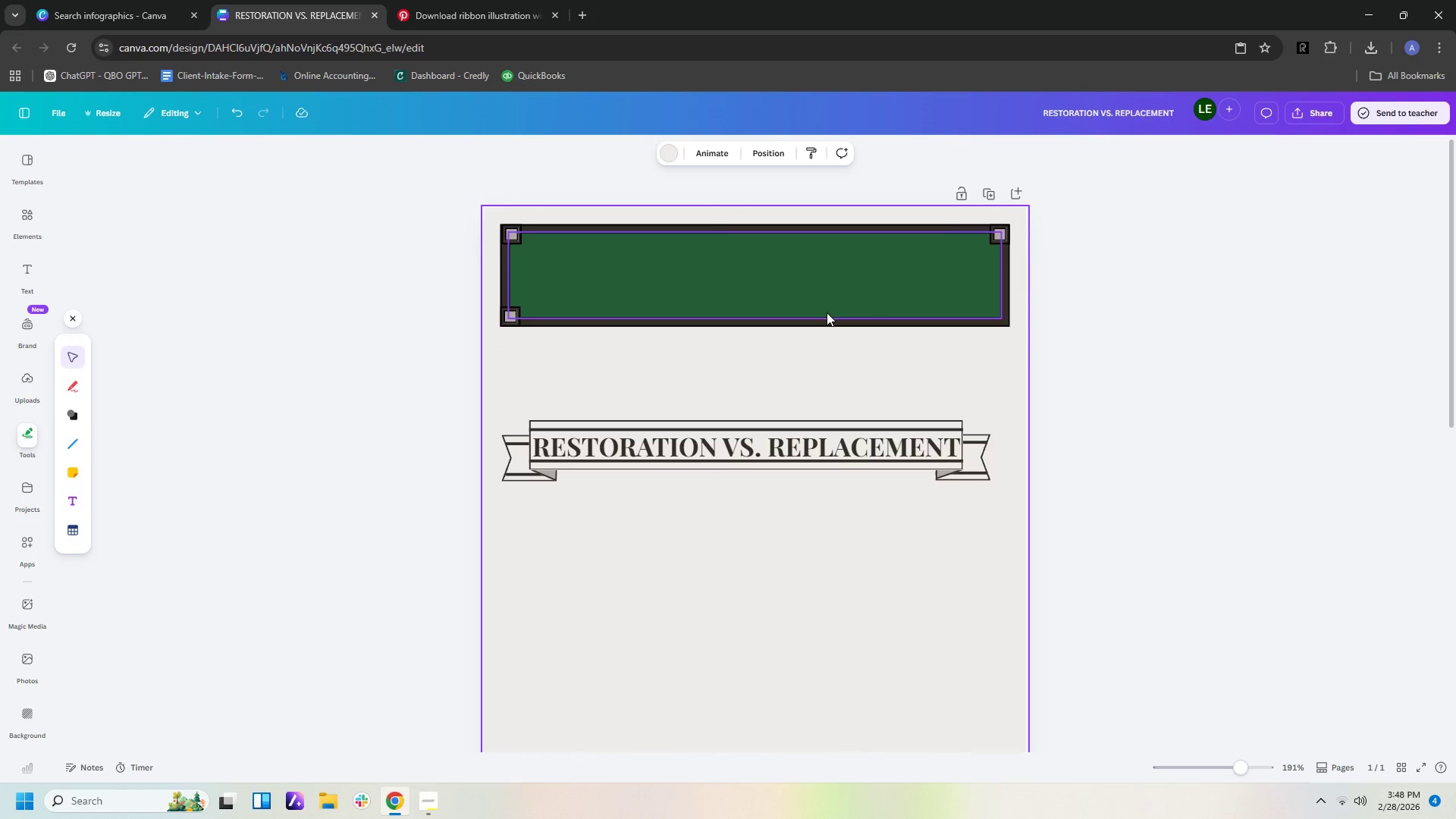 
key(Control+C)
 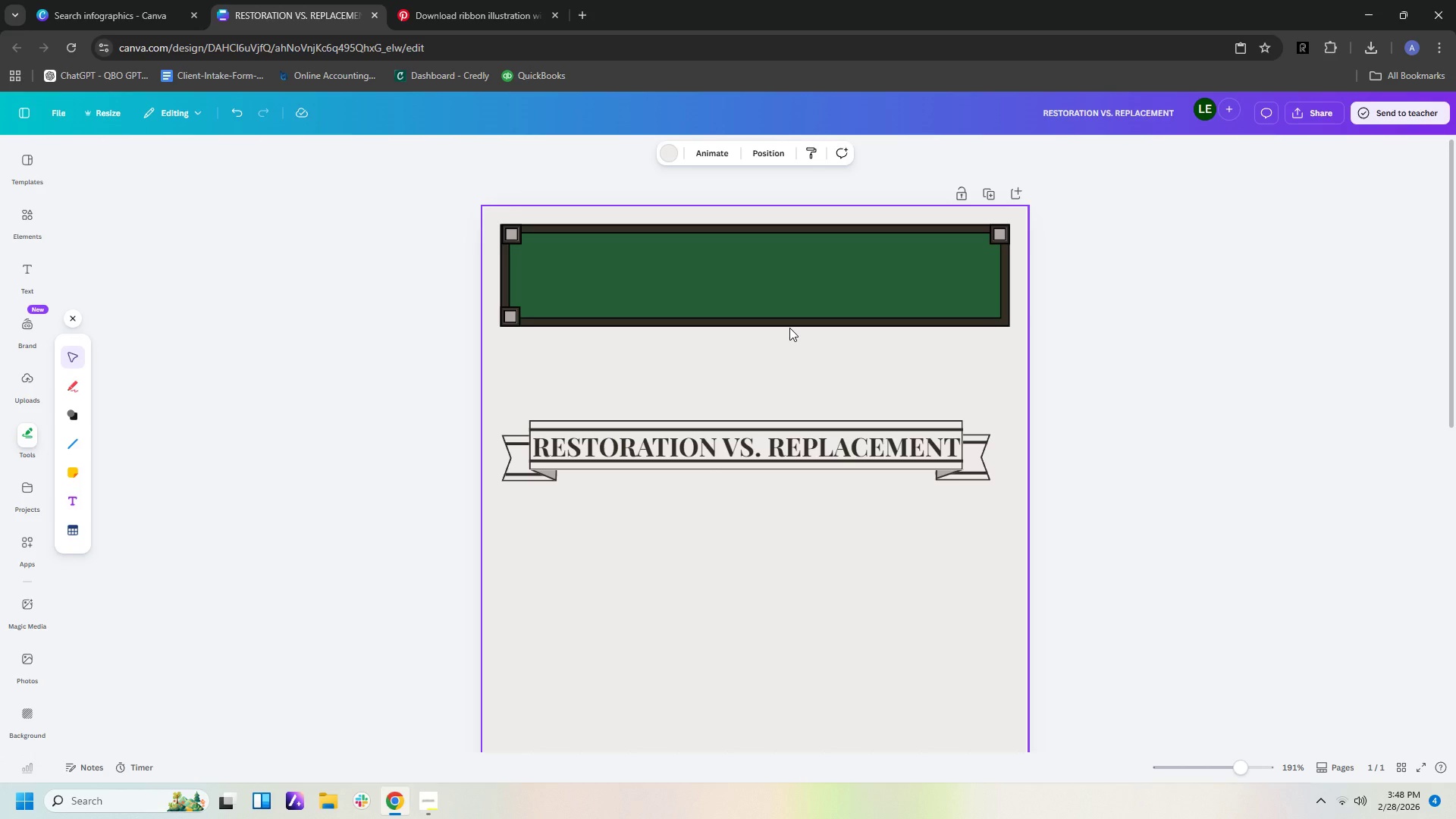 
key(Control+V)
 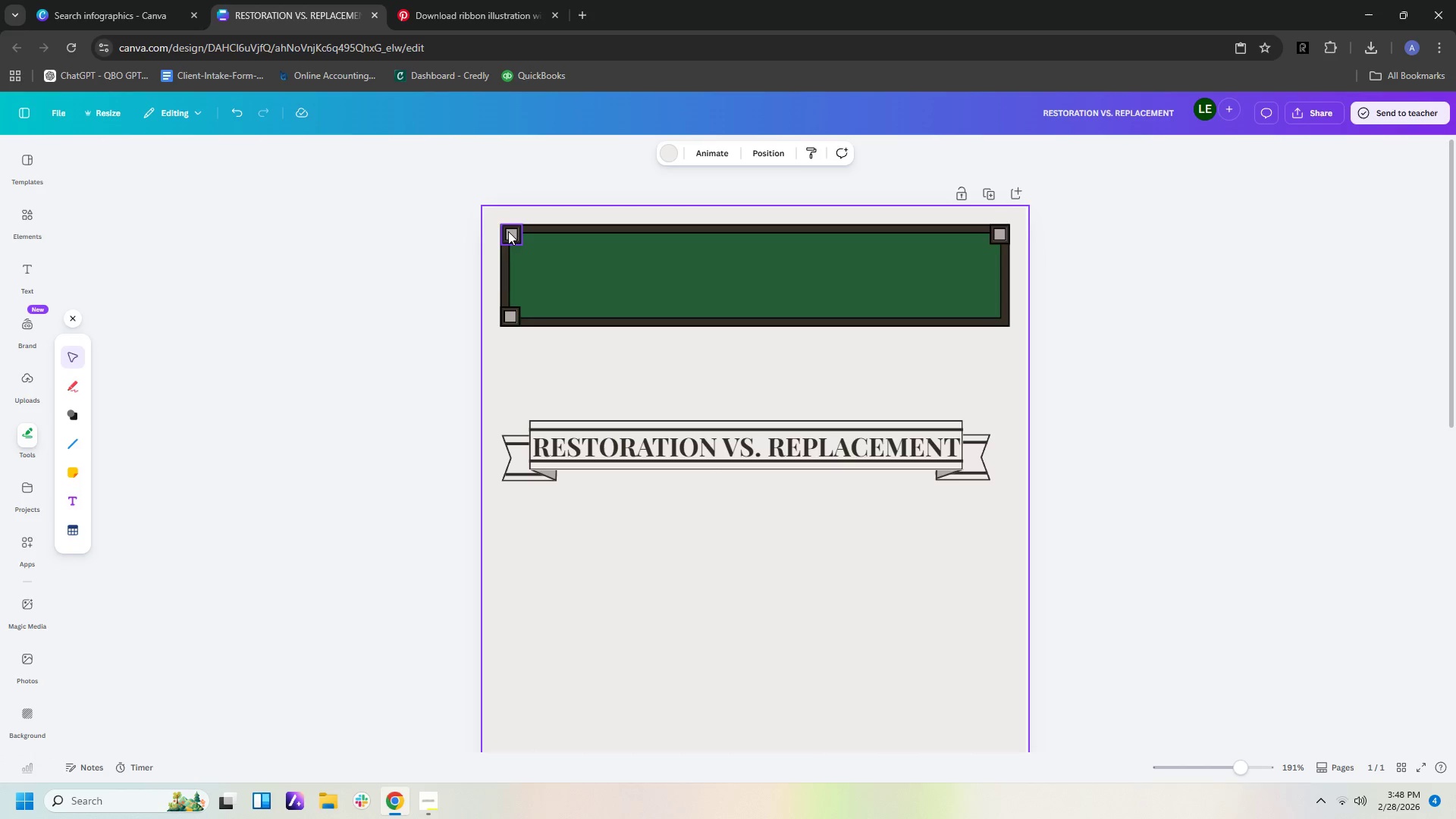 
left_click([507, 231])
 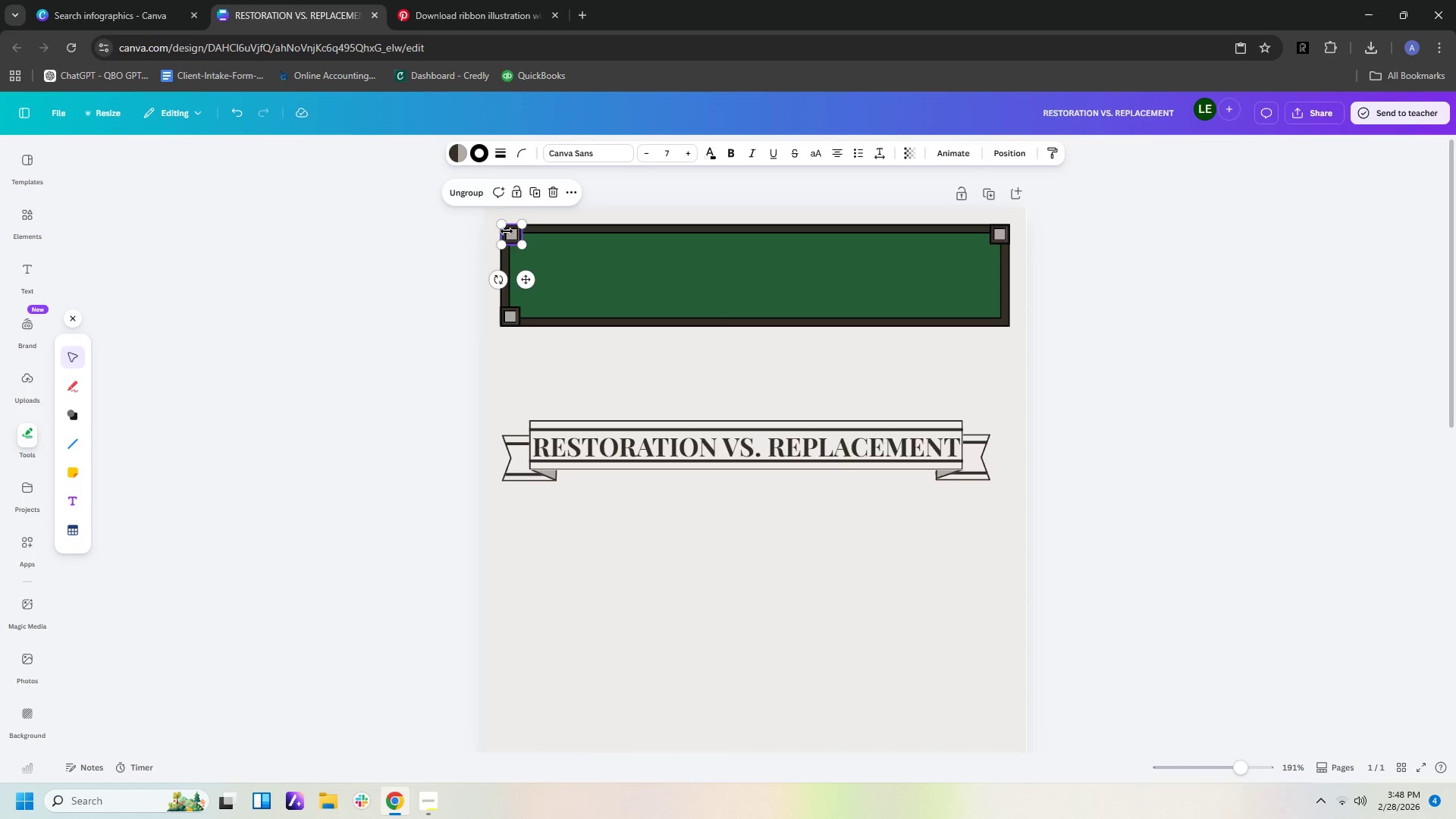 
key(Control+C)
 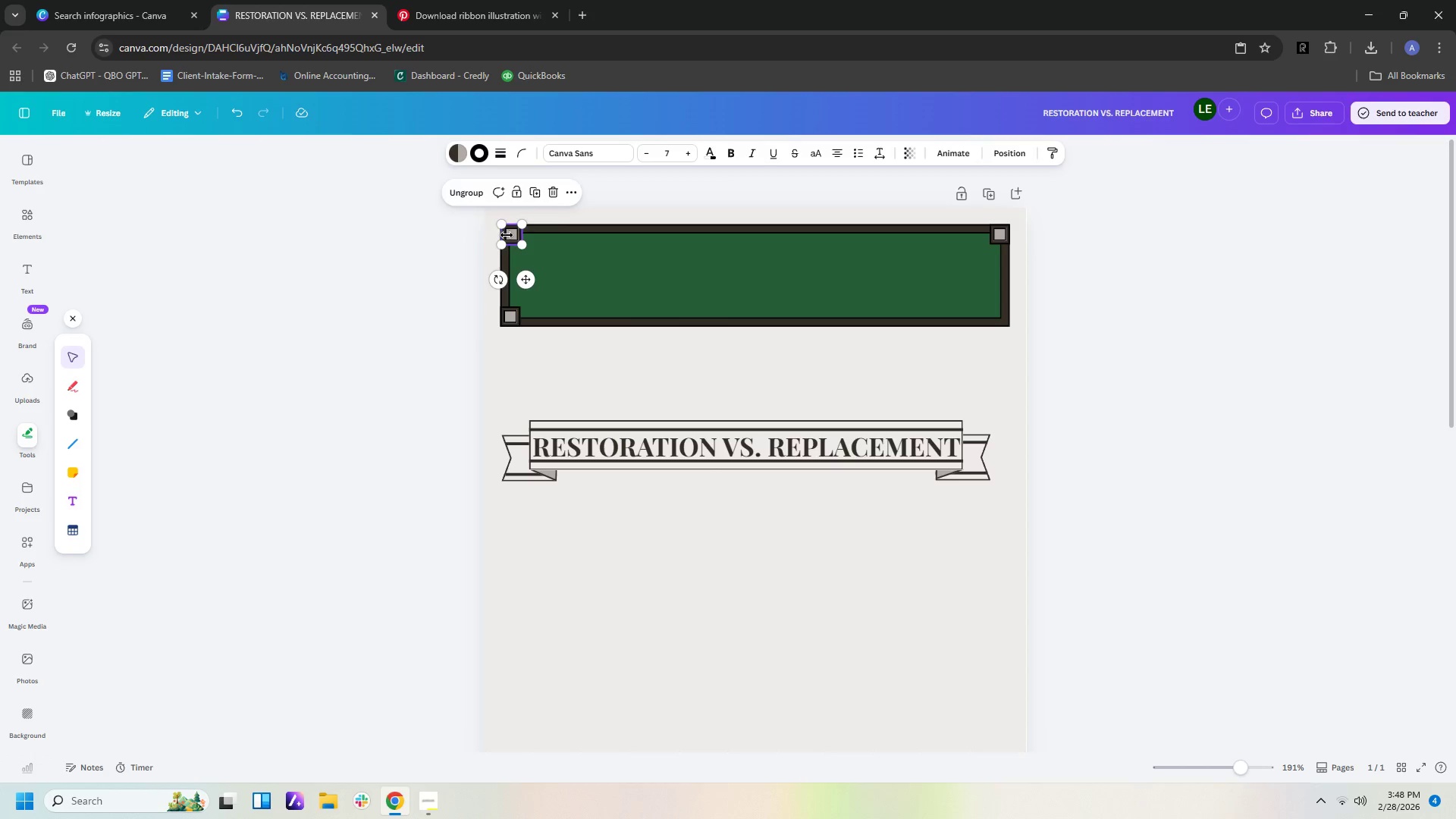 
key(Control+V)
 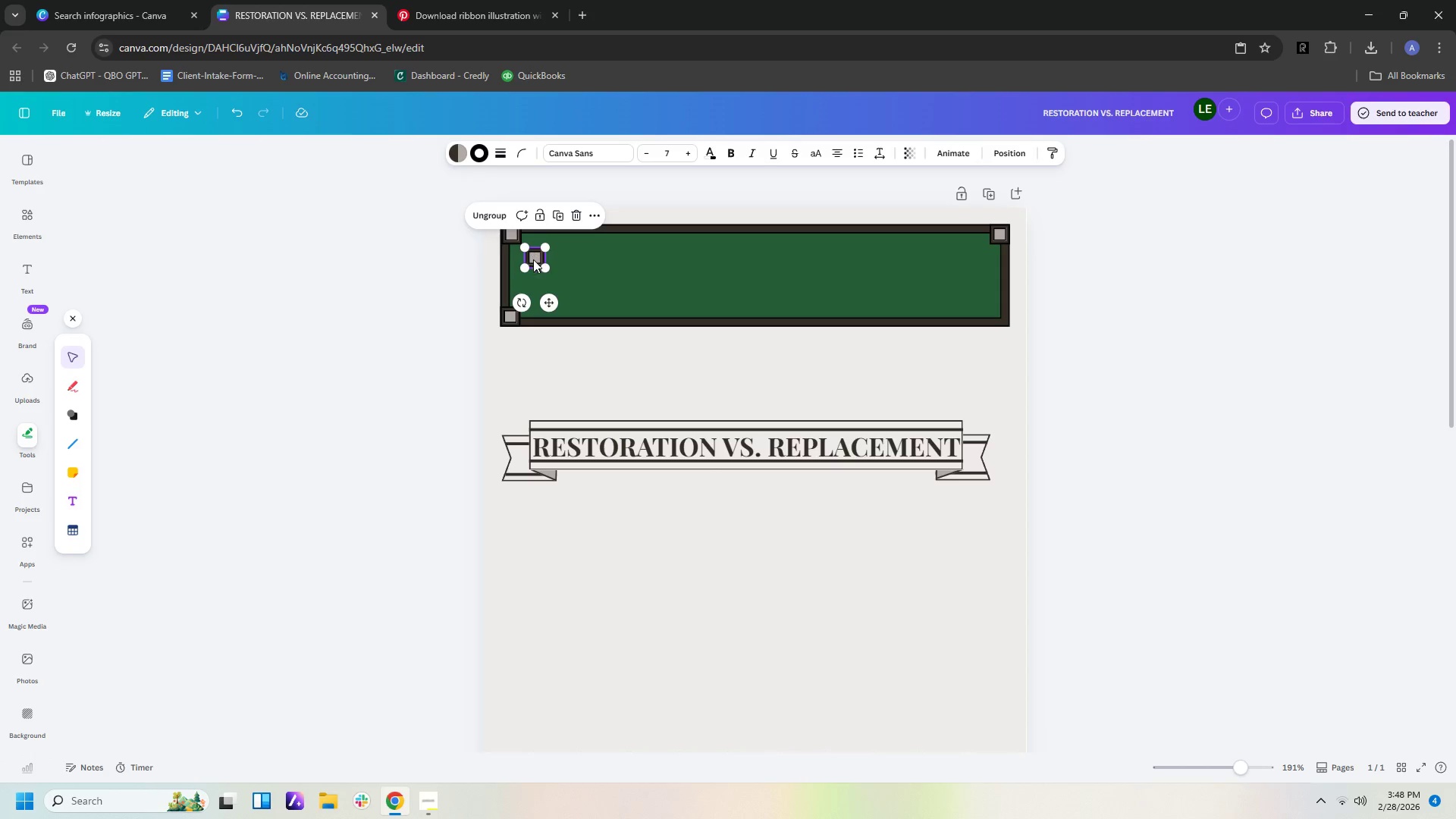 
left_click_drag(start_coordinate=[533, 259], to_coordinate=[999, 322])
 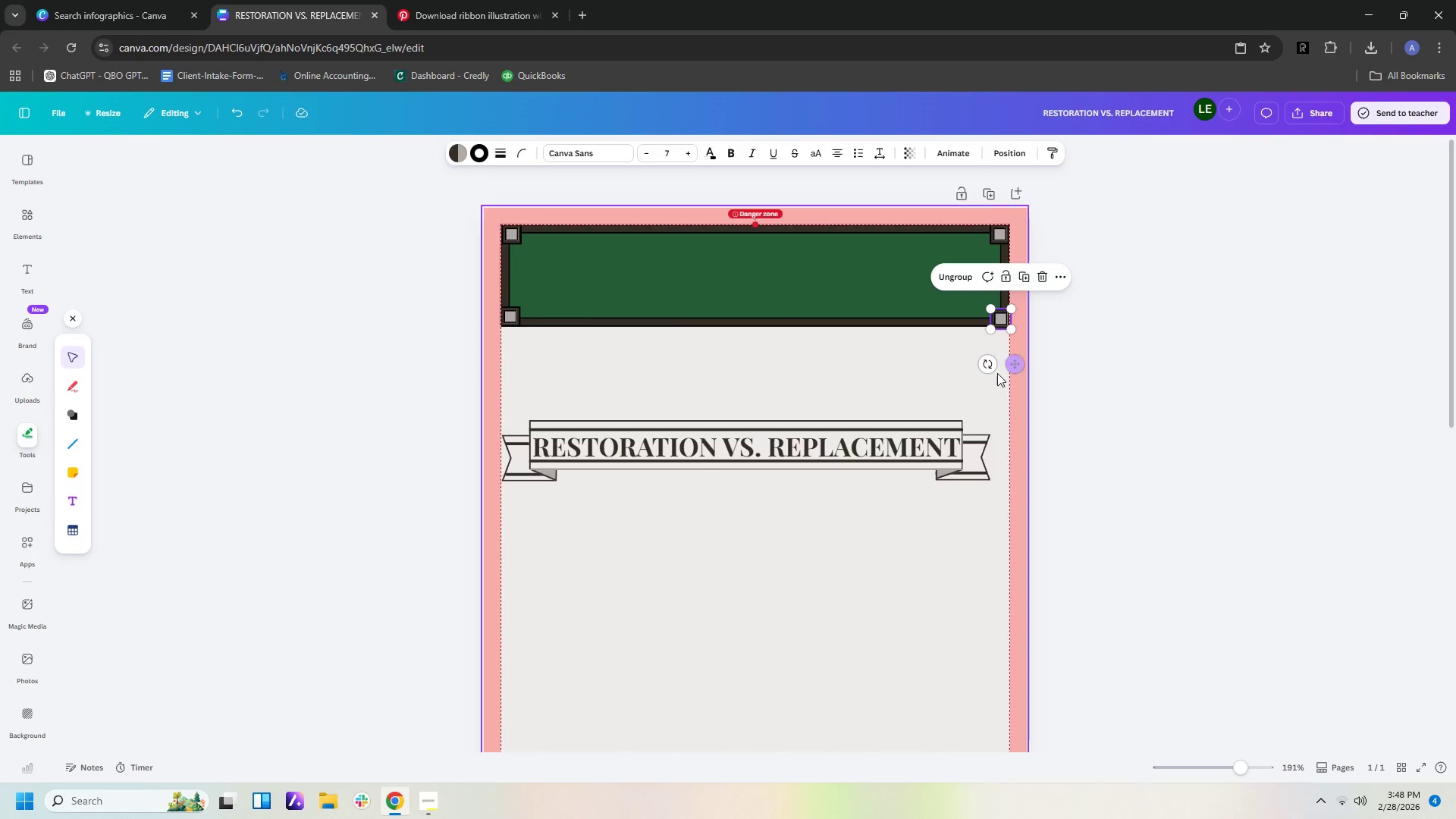 
left_click([992, 375])
 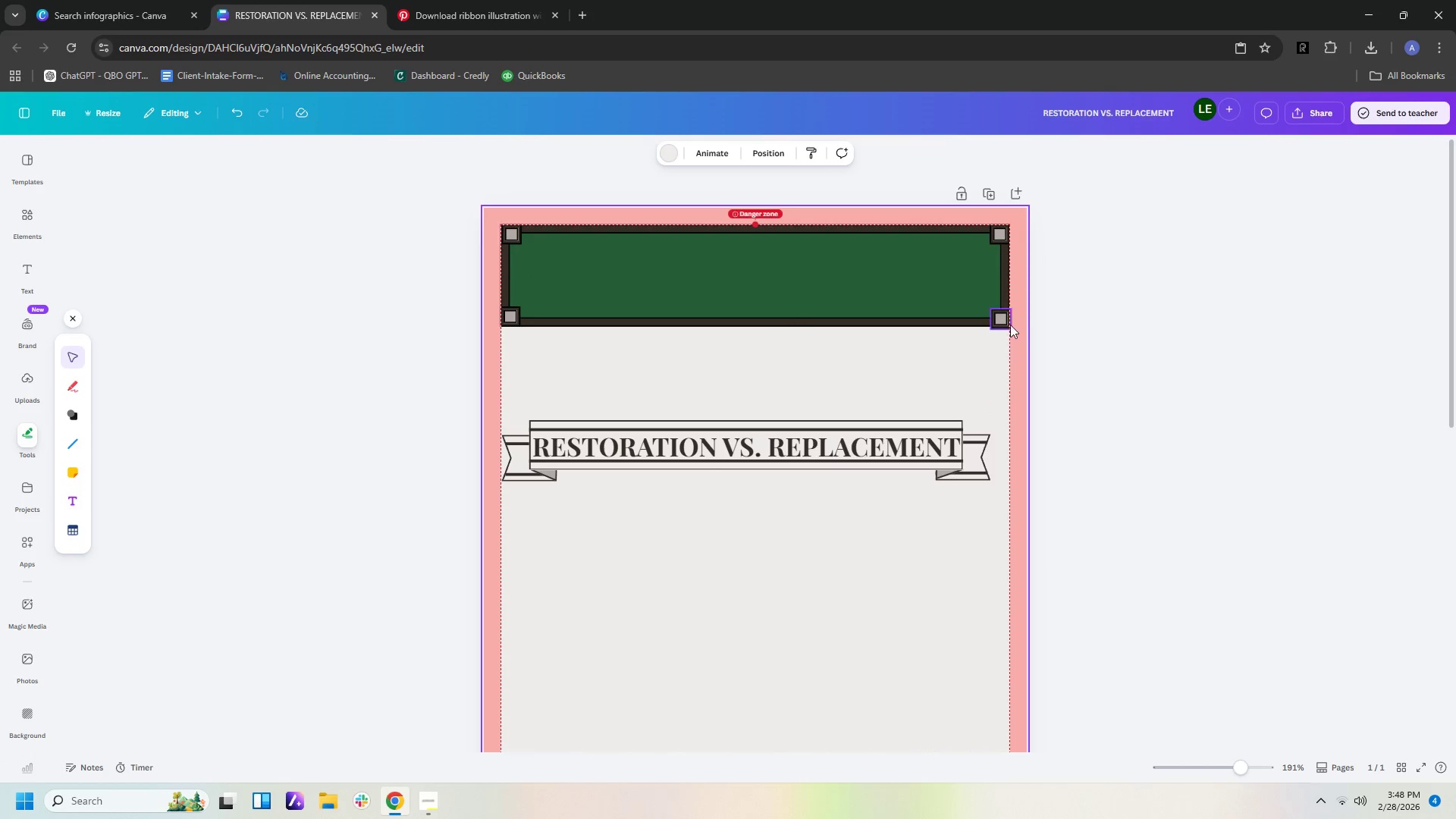 
left_click([1002, 322])
 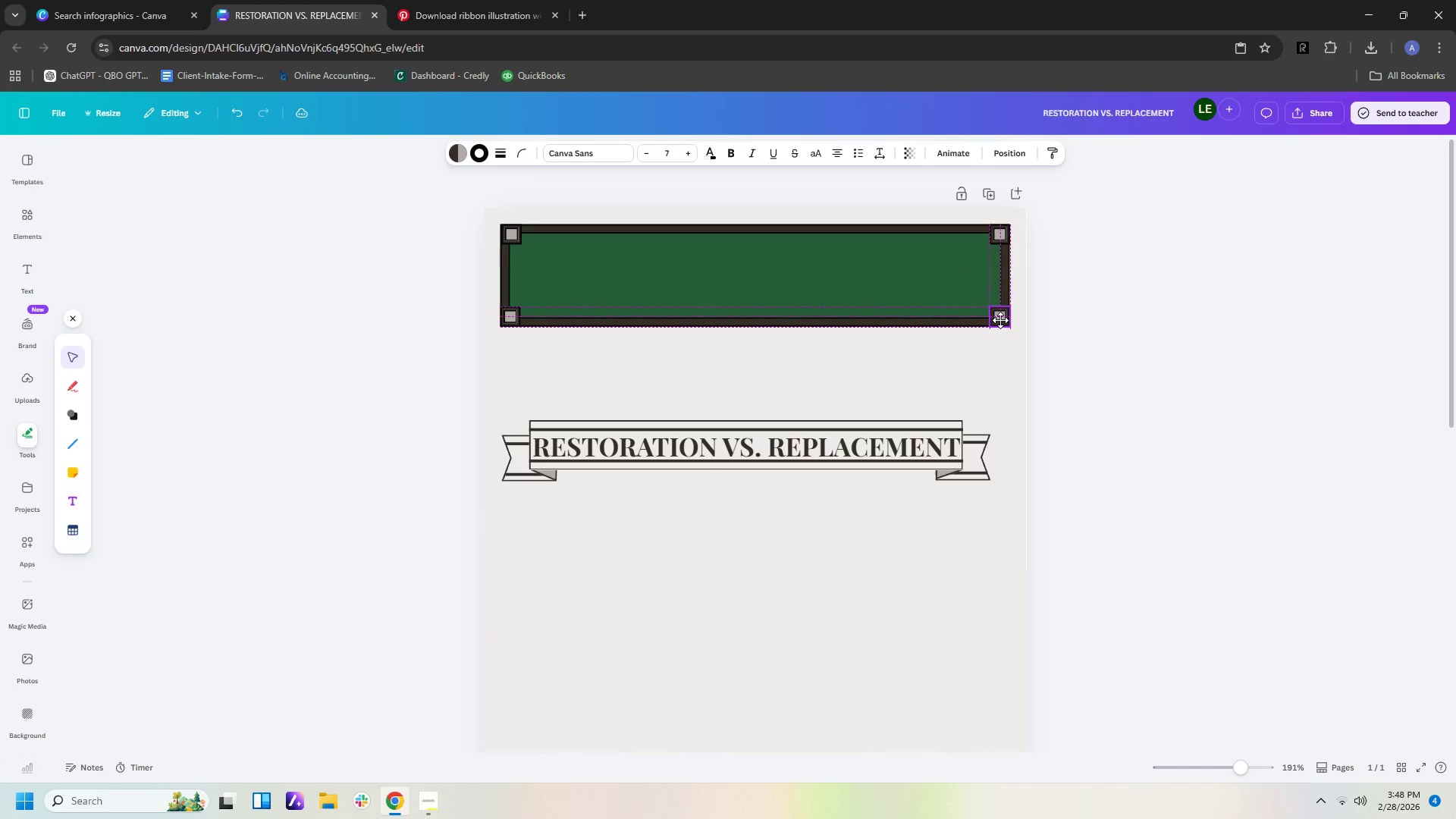 
left_click([1004, 383])
 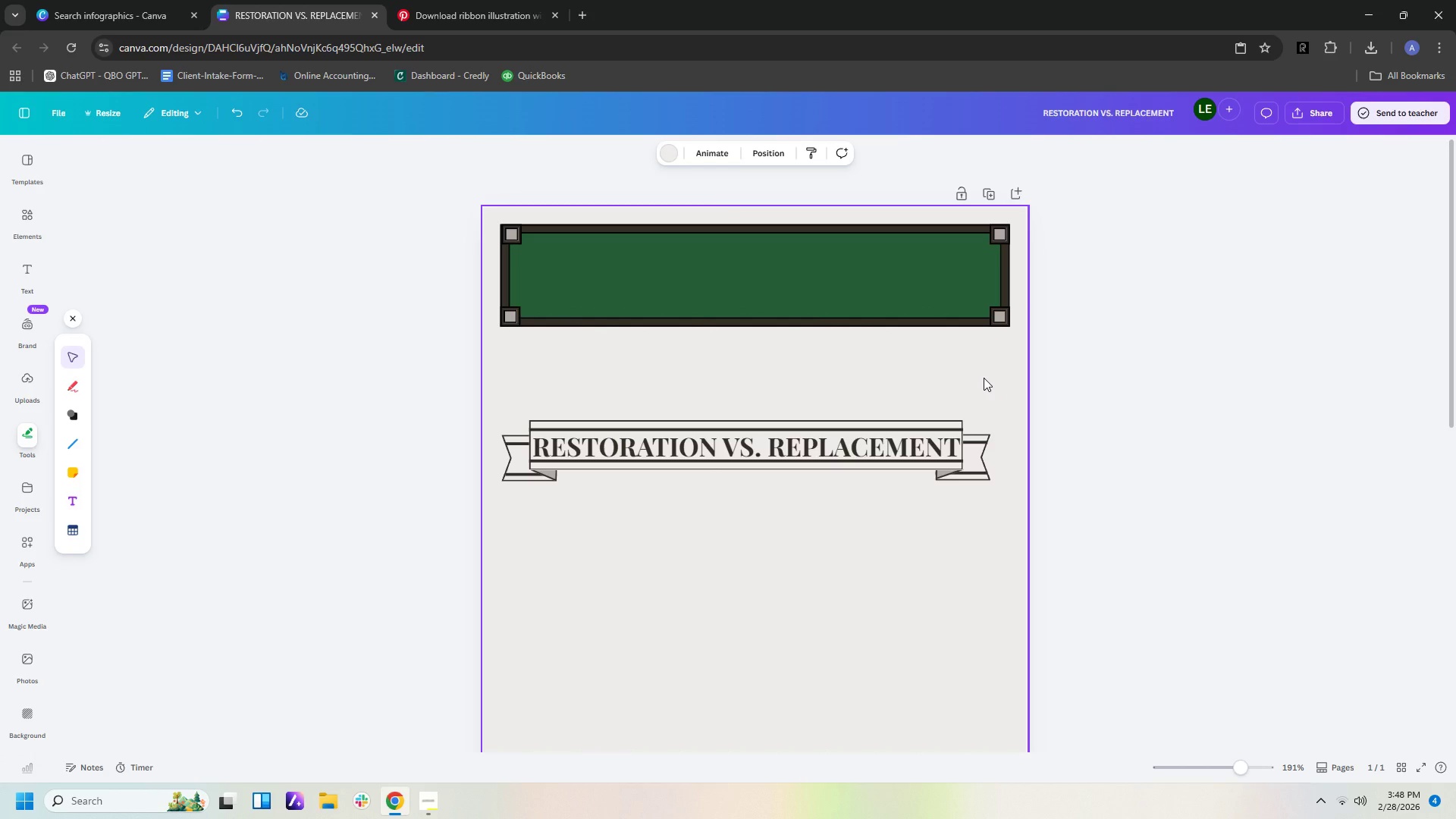 
wait(8.78)
 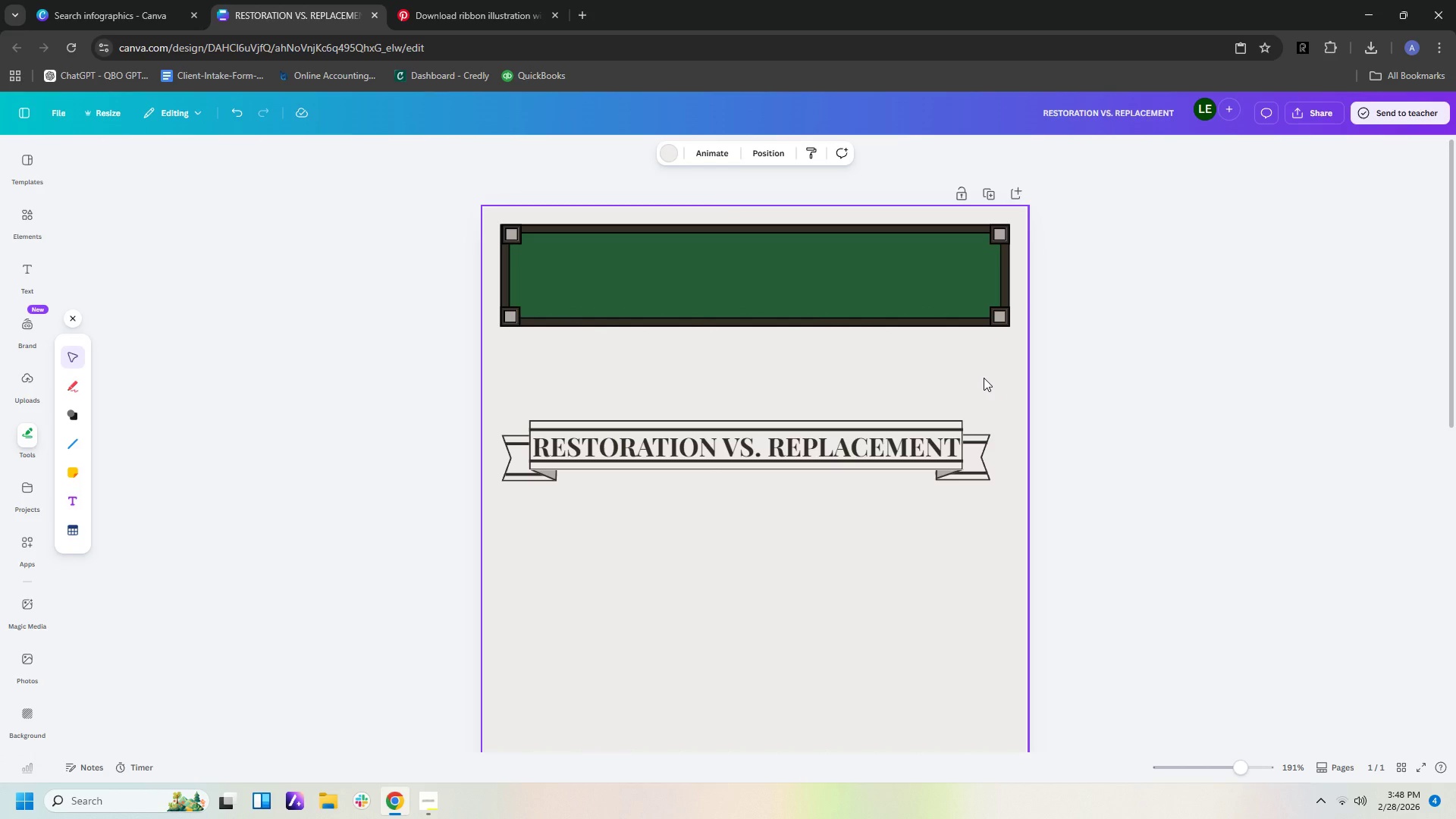 
left_click([67, 411])
 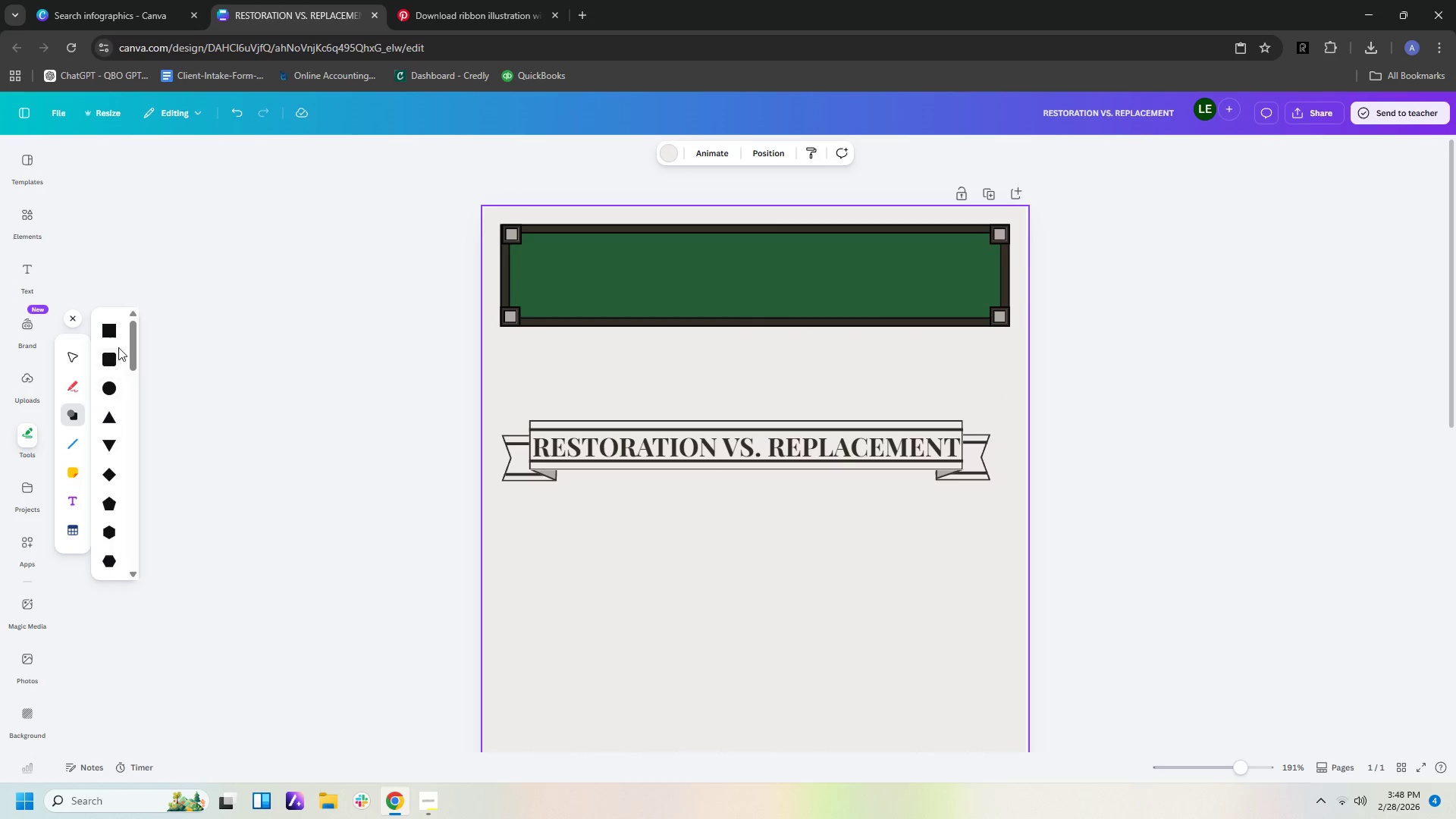 
left_click([111, 331])
 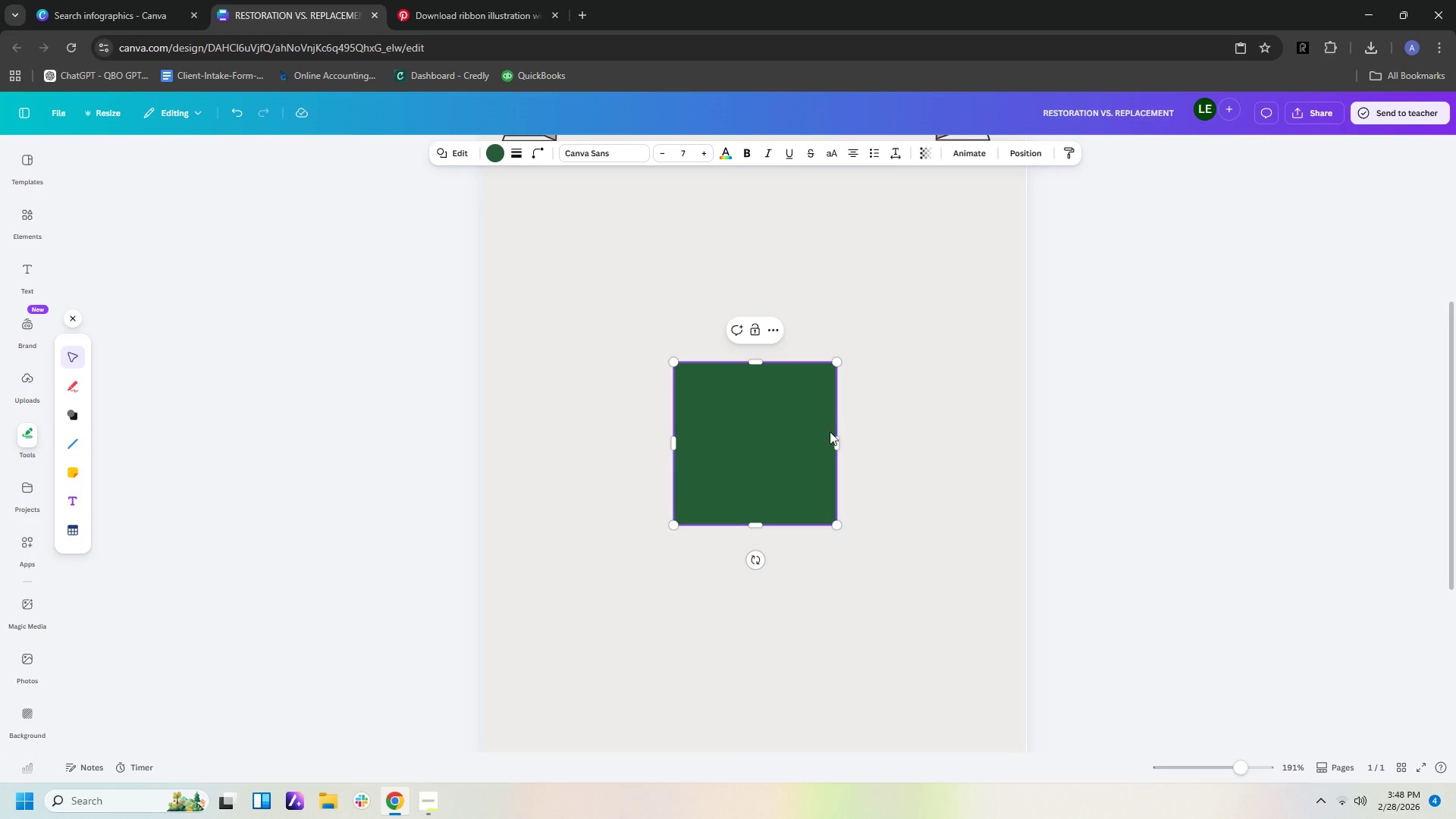 
left_click_drag(start_coordinate=[839, 441], to_coordinate=[668, 431])
 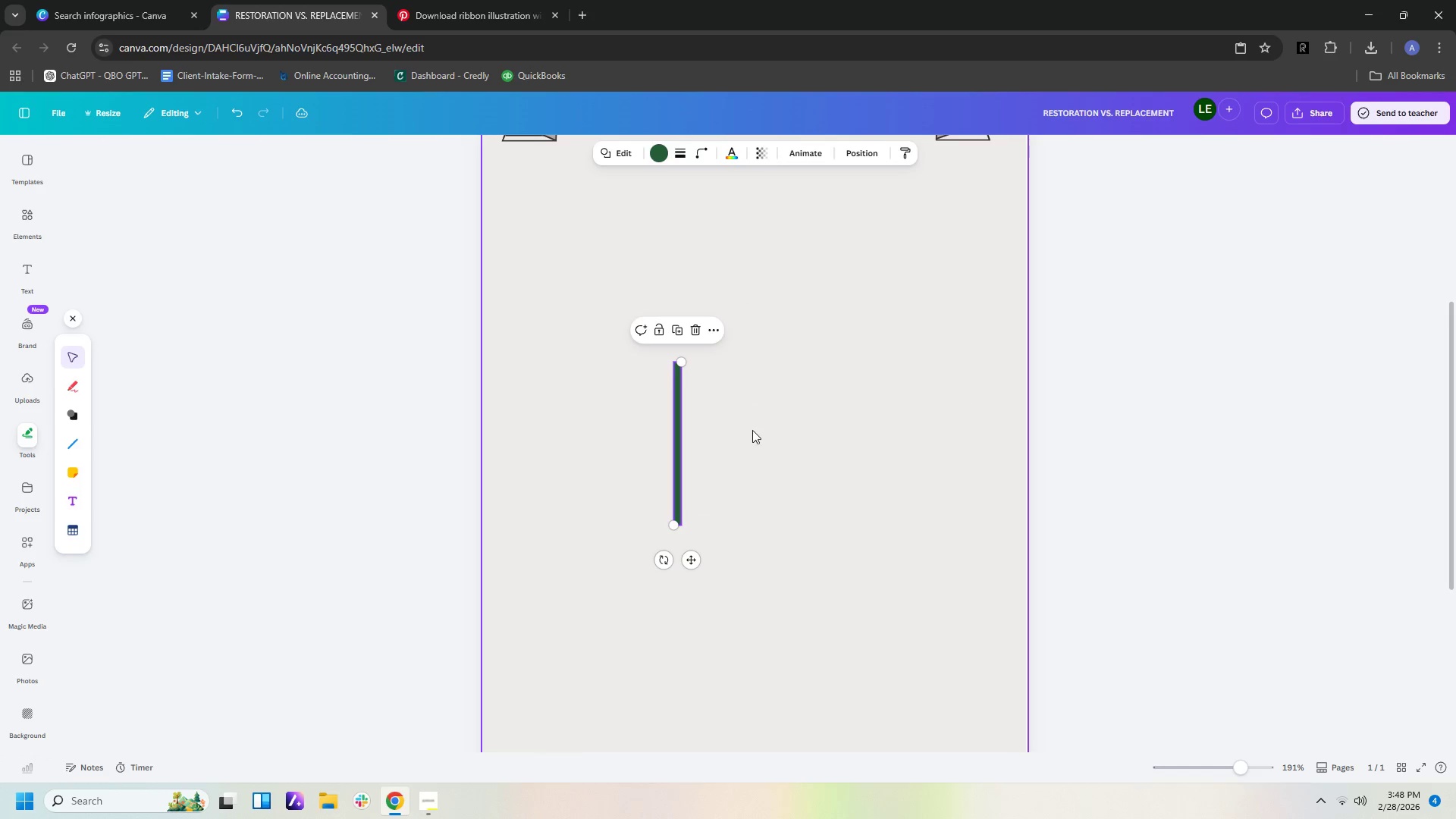 
left_click([752, 430])
 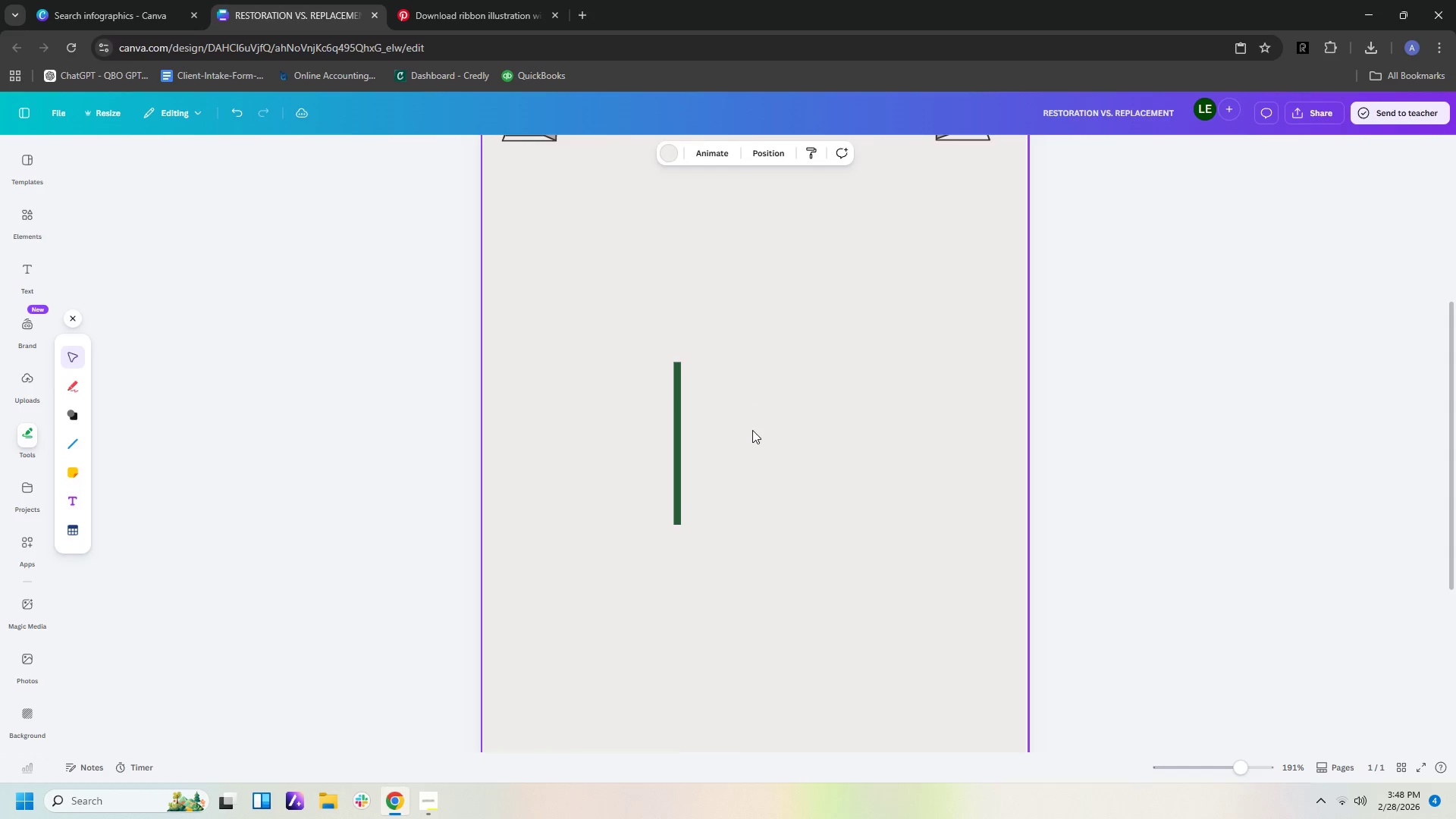 
scroll: coordinate [752, 430], scroll_direction: up, amount: 4.0
 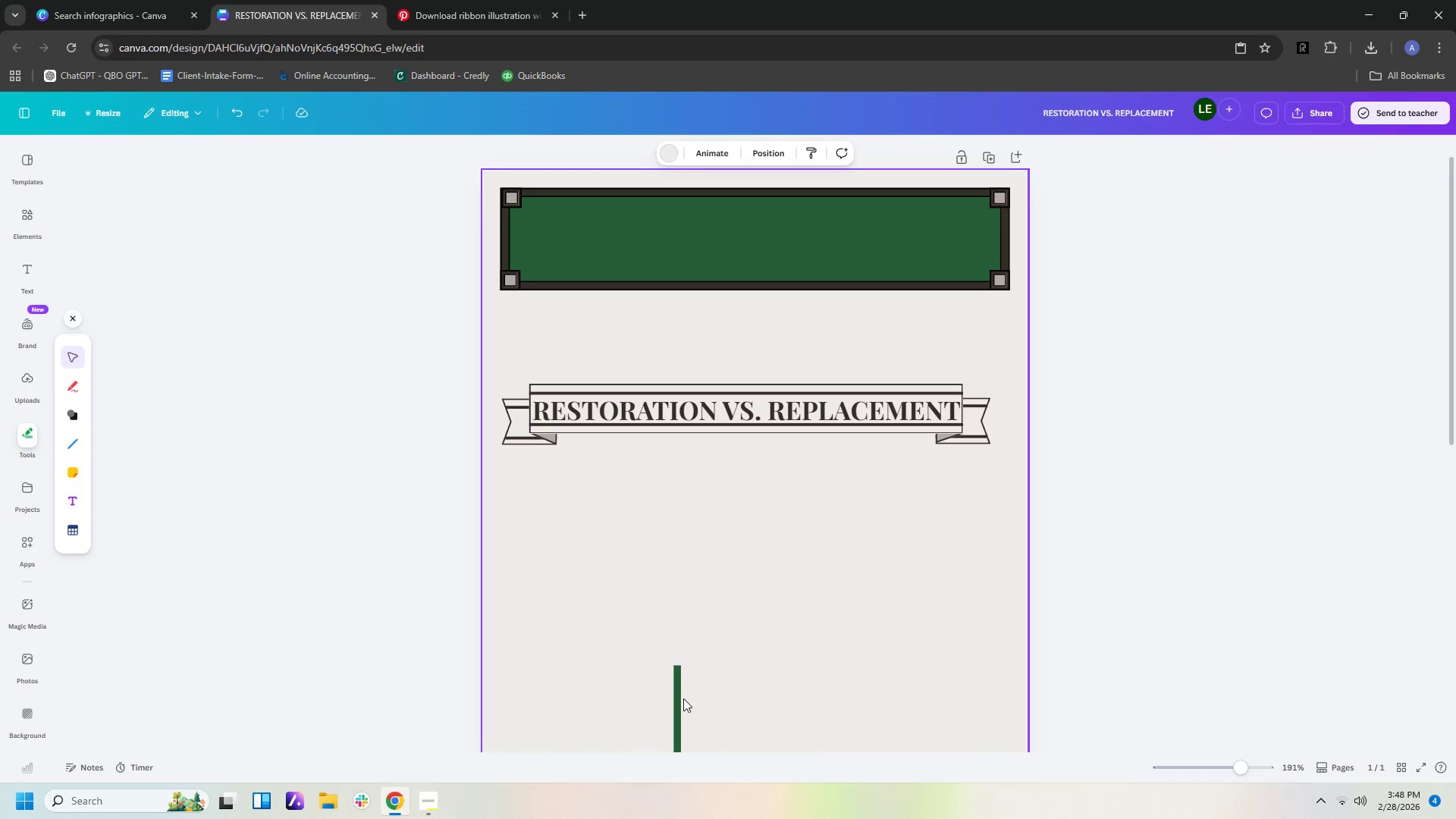 
left_click_drag(start_coordinate=[679, 697], to_coordinate=[516, 218])
 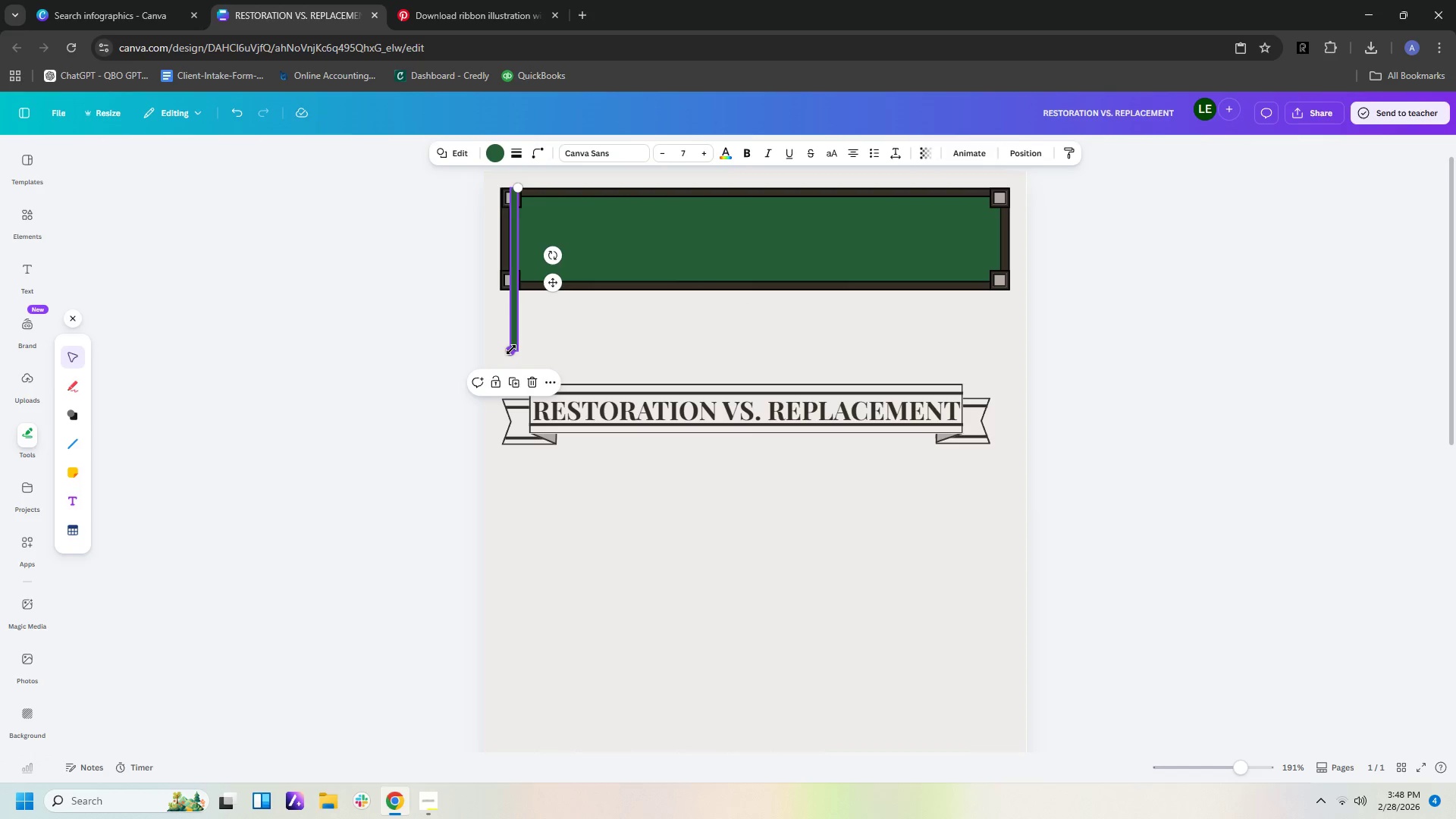 
left_click_drag(start_coordinate=[511, 350], to_coordinate=[521, 286])
 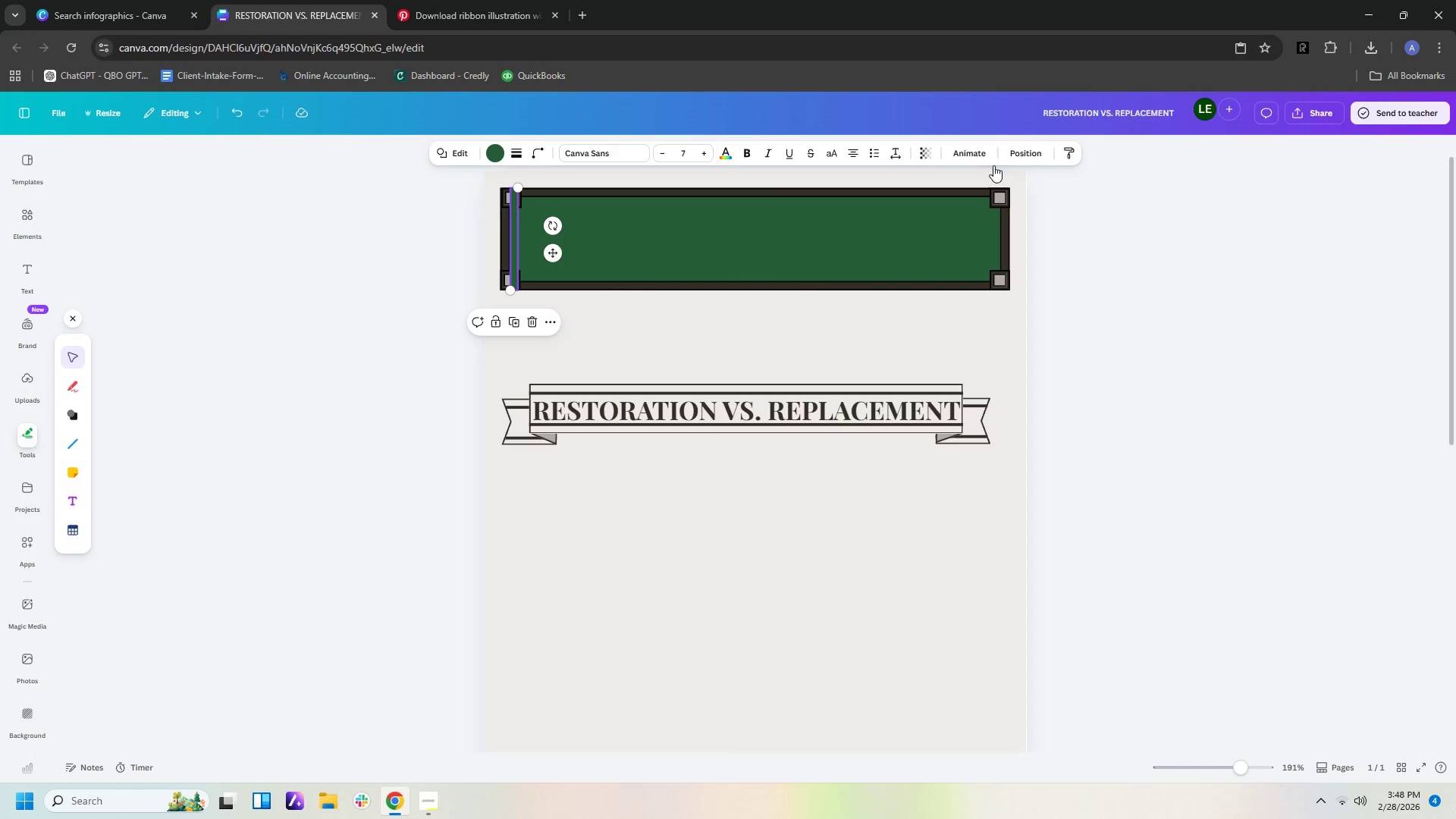 
left_click([1023, 159])
 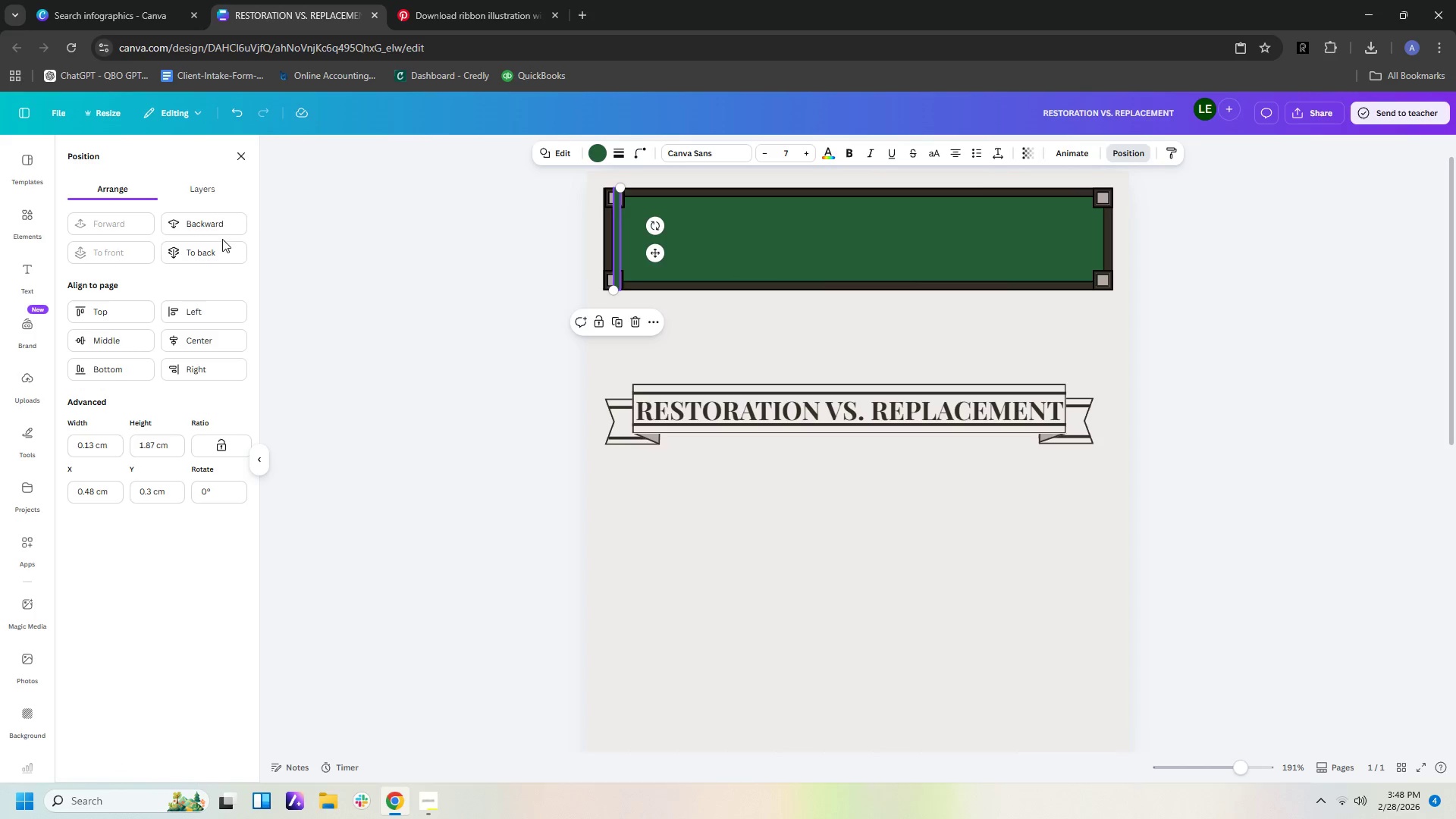 
left_click([219, 231])
 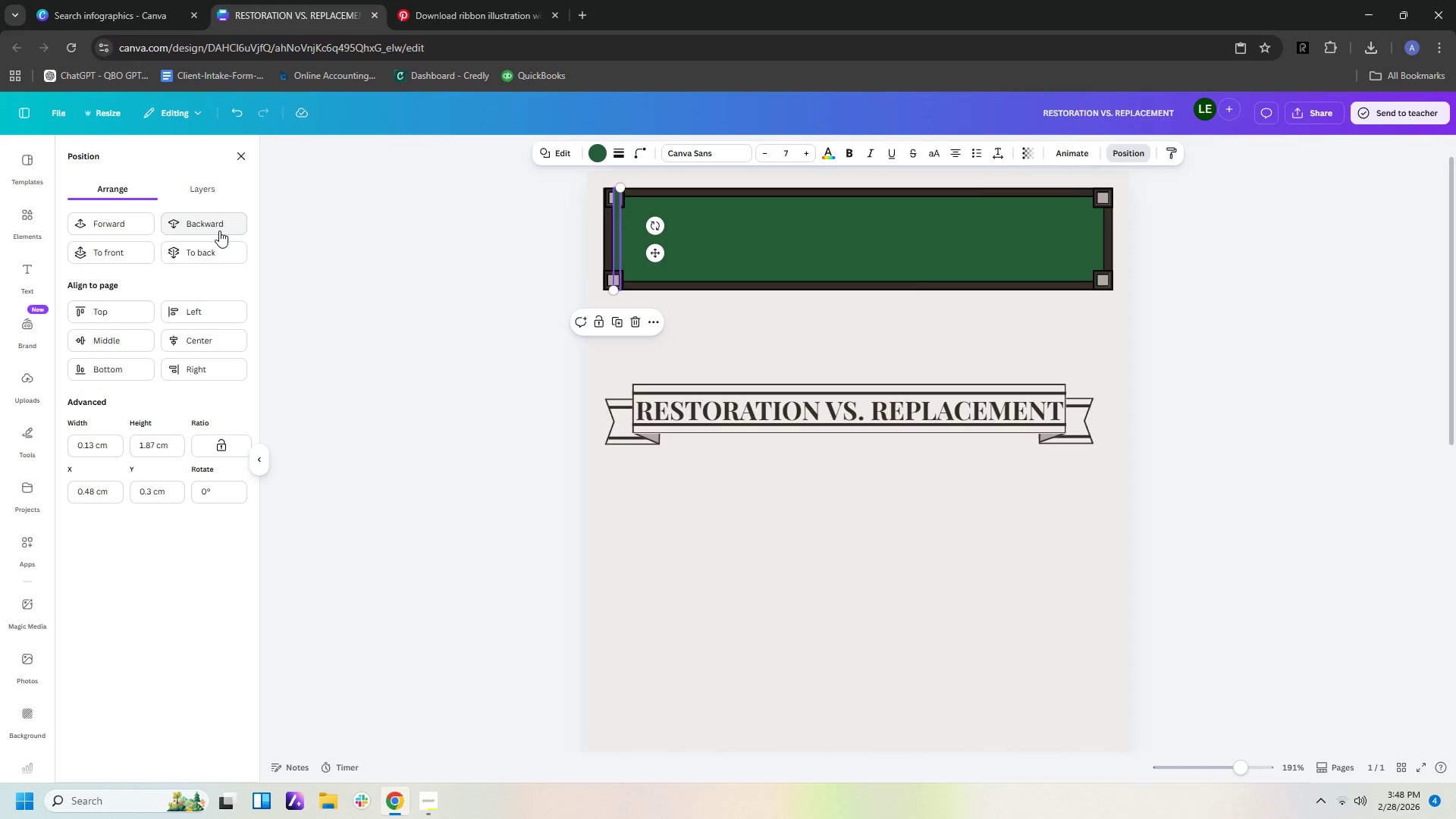 
left_click([219, 231])
 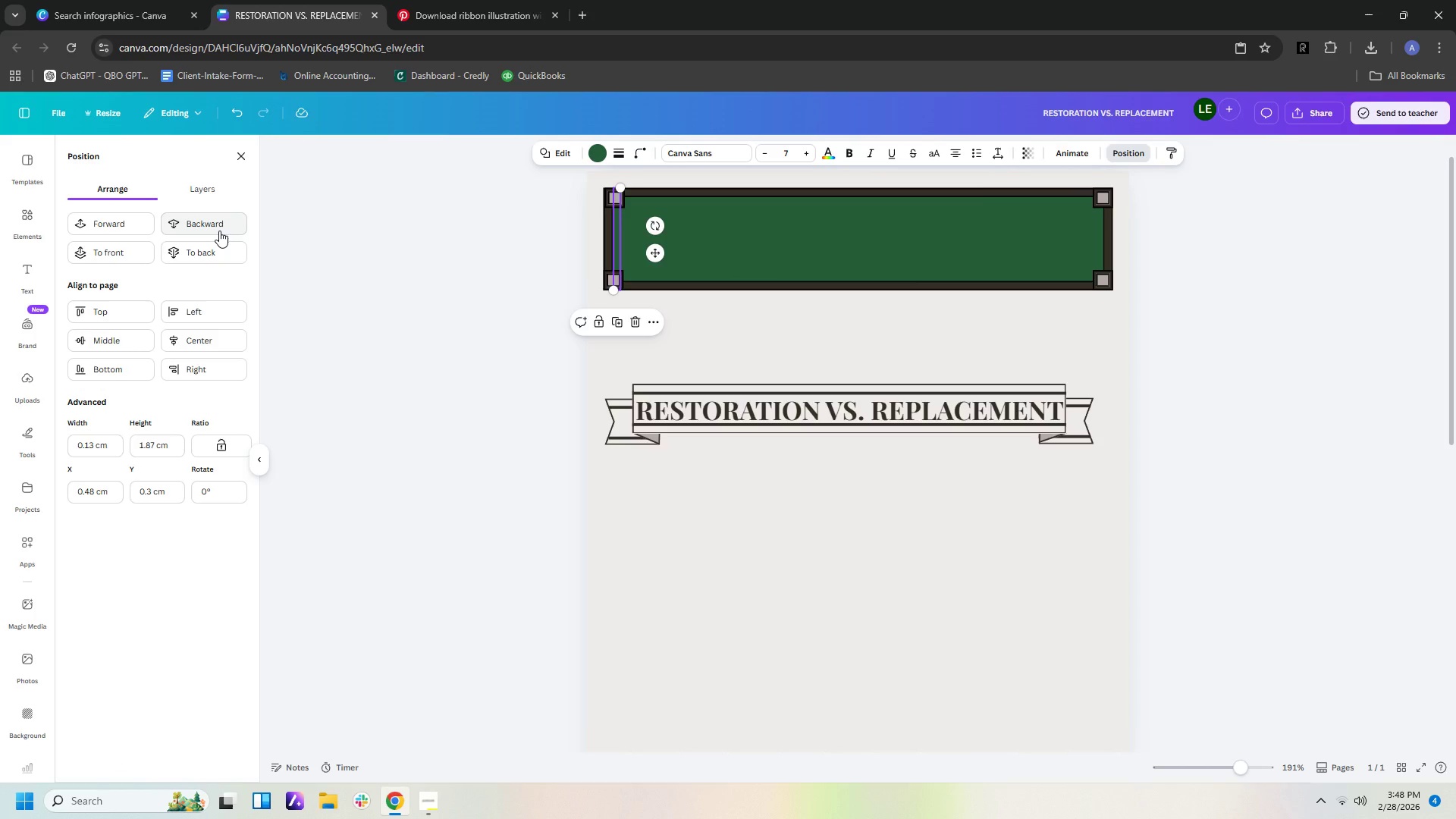 
key(ArrowLeft)
 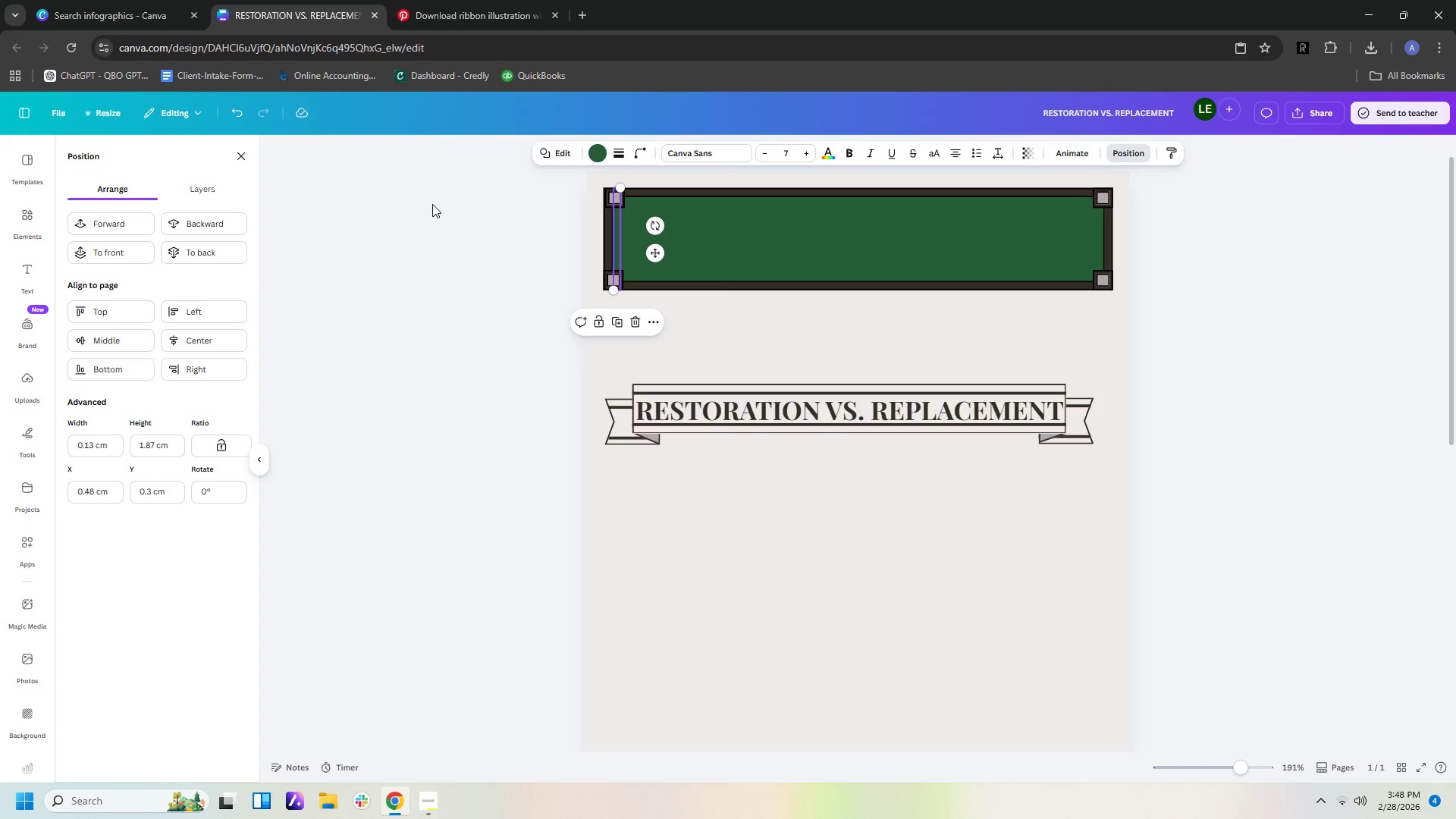 
wait(9.39)
 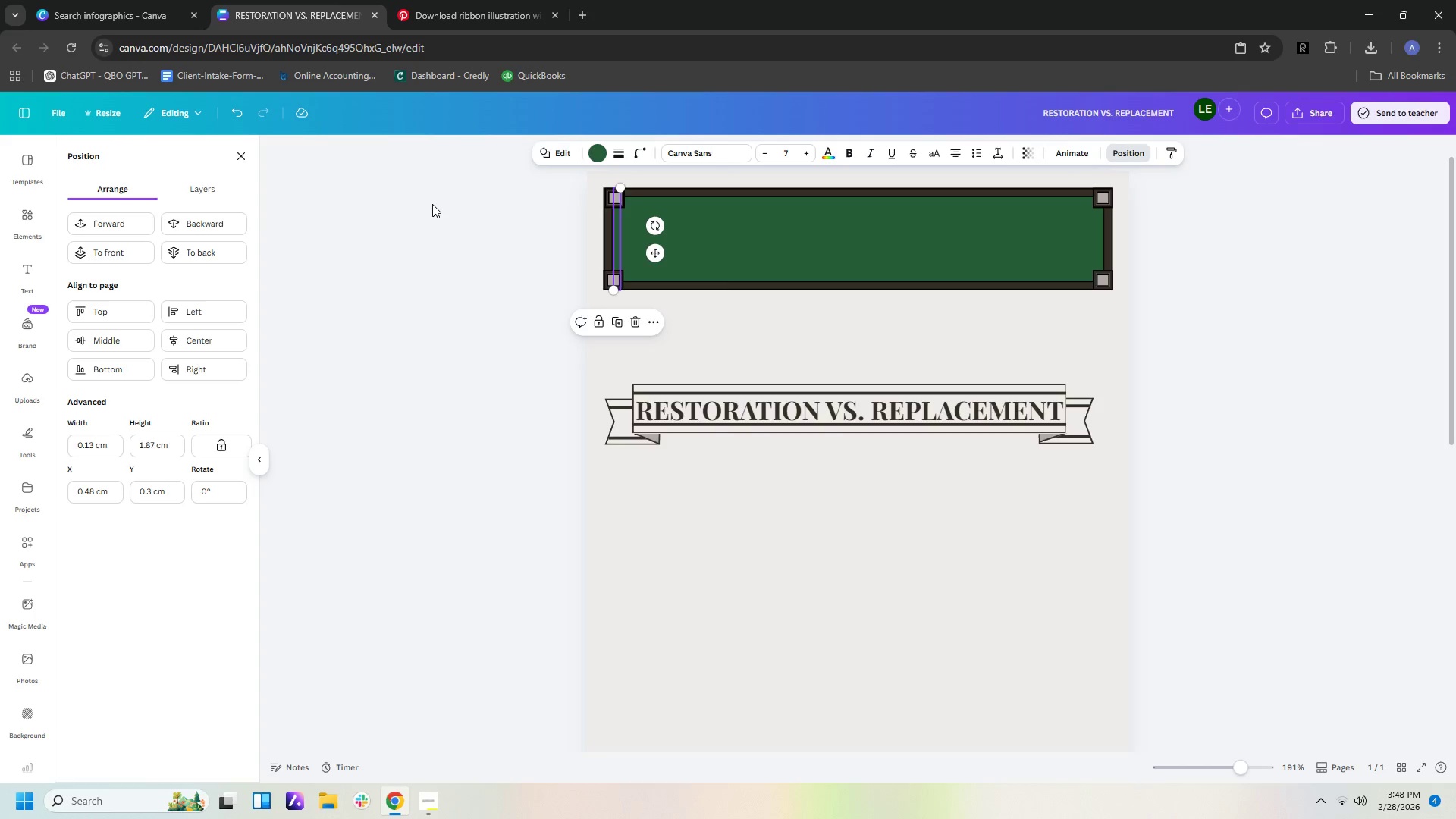 
left_click([601, 155])
 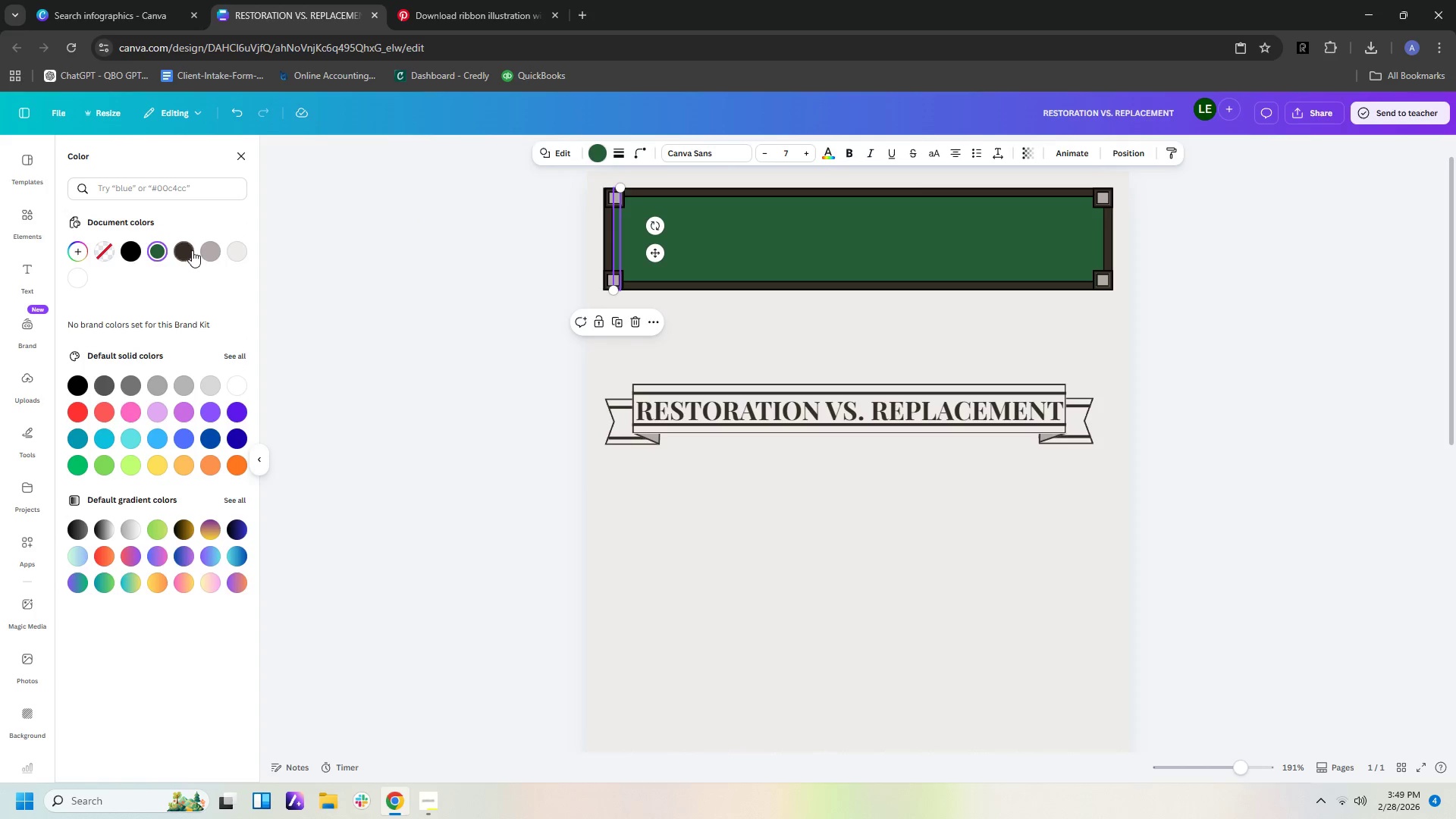 
left_click([206, 250])
 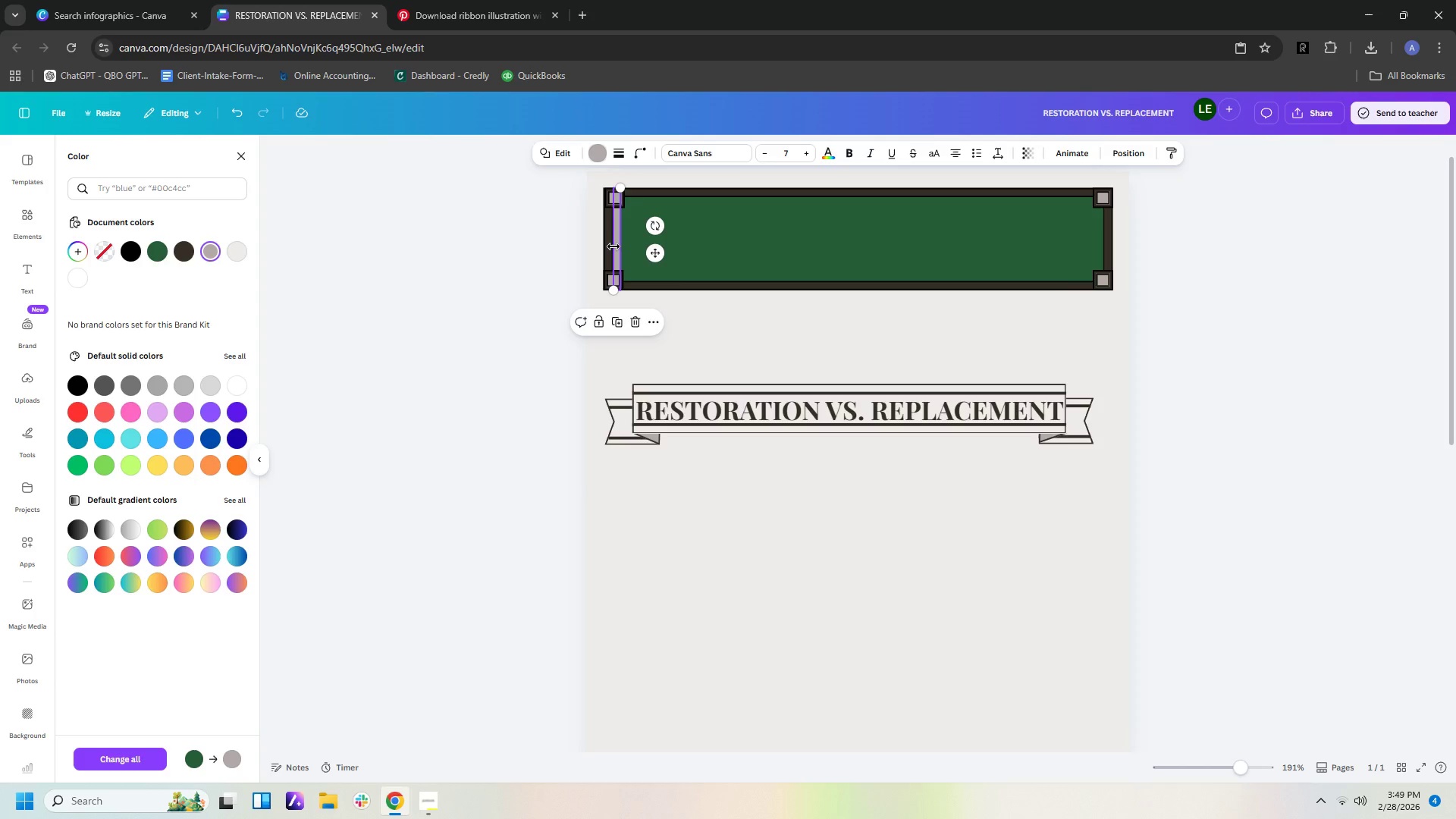 
left_click([712, 318])
 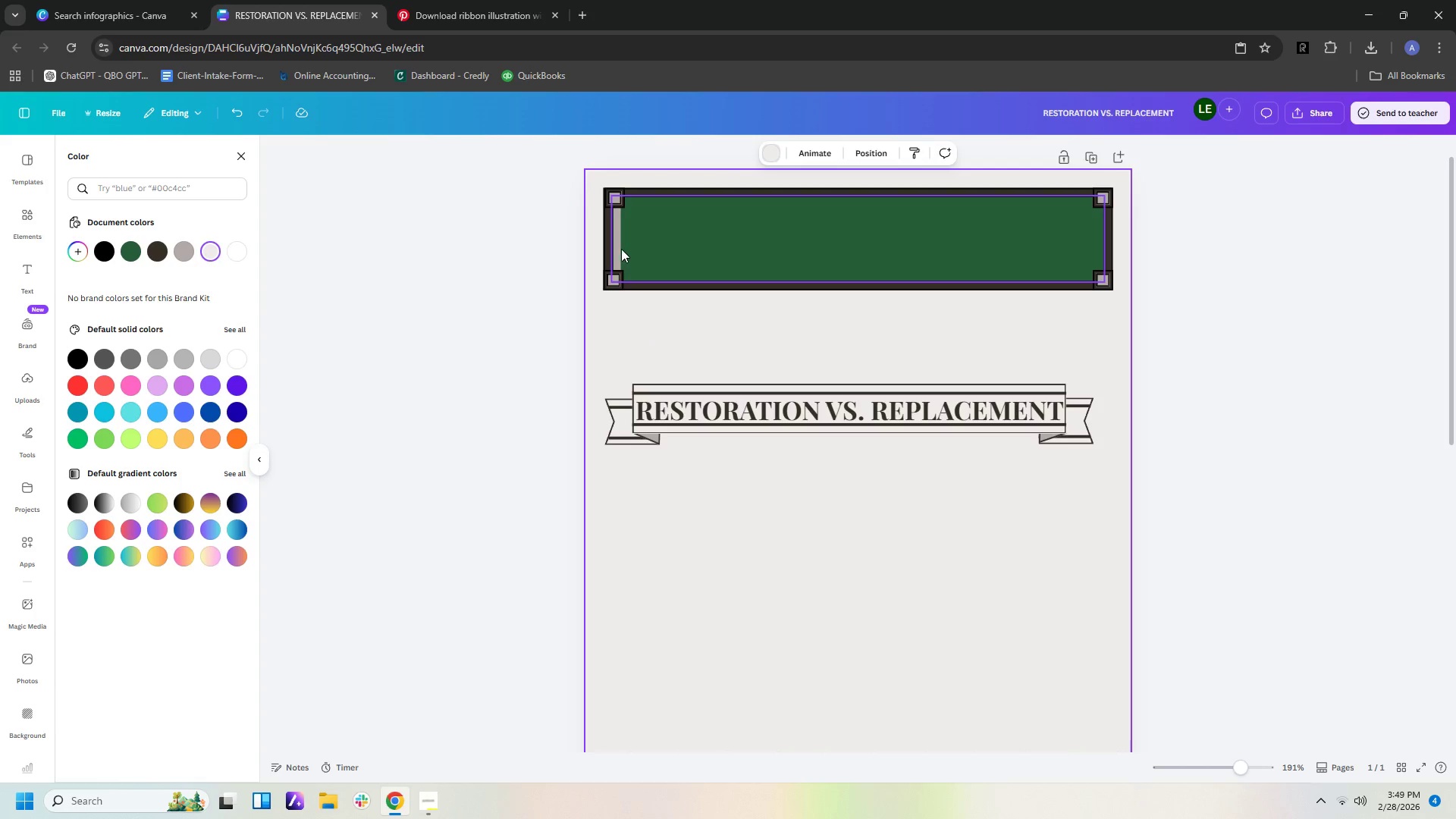 
left_click_drag(start_coordinate=[617, 247], to_coordinate=[615, 243])
 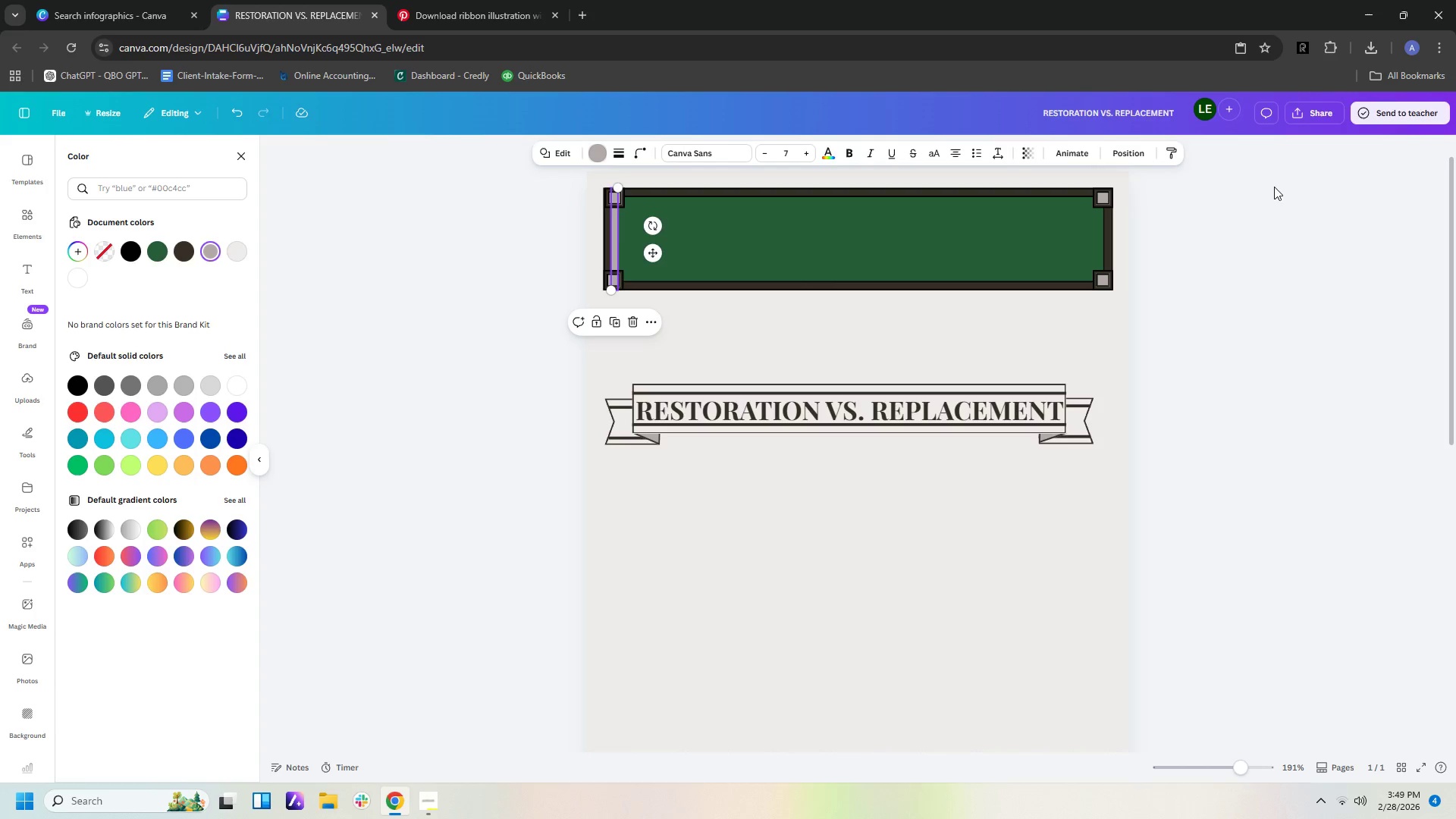 
left_click([1132, 161])
 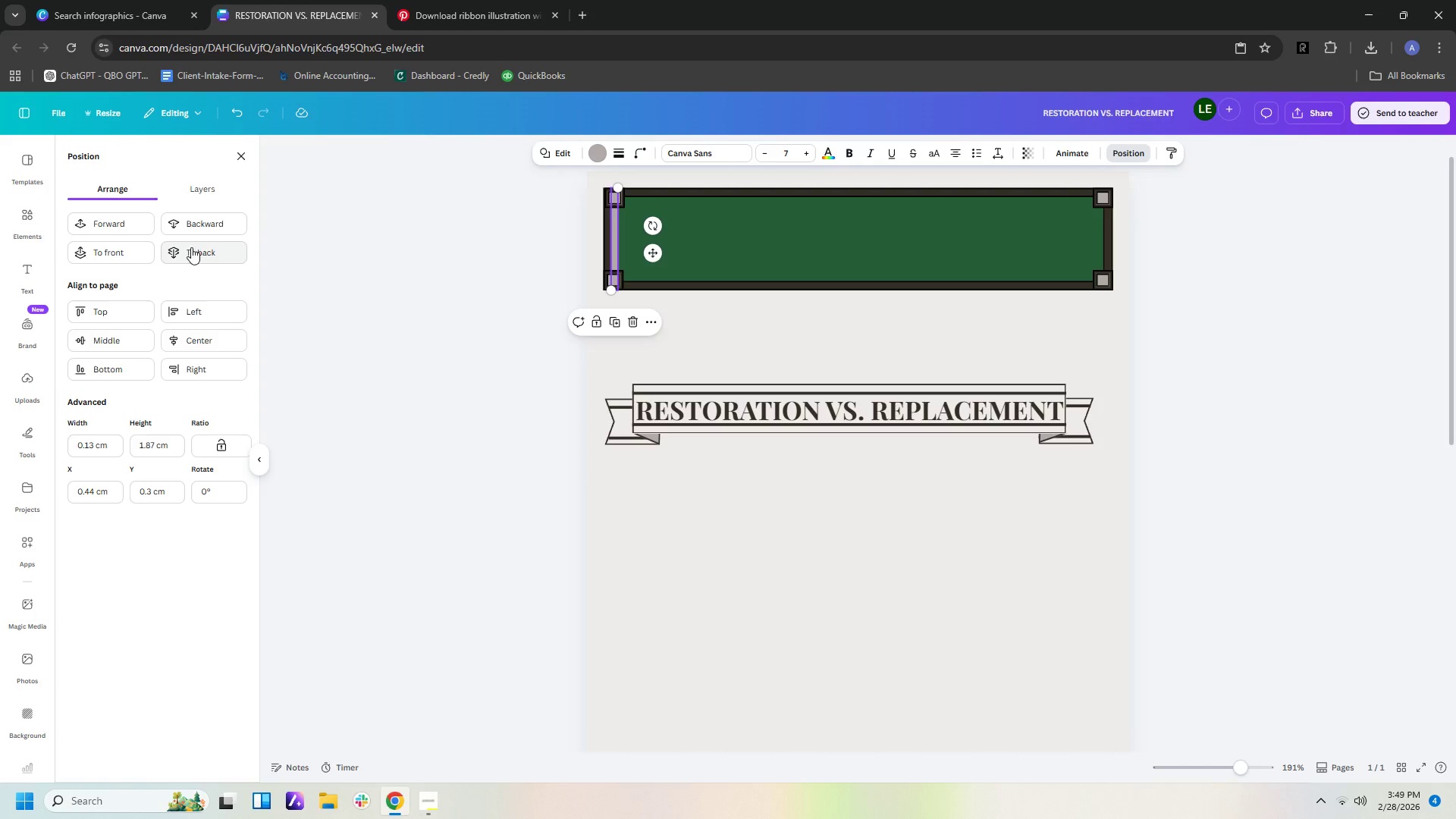 
left_click([206, 224])
 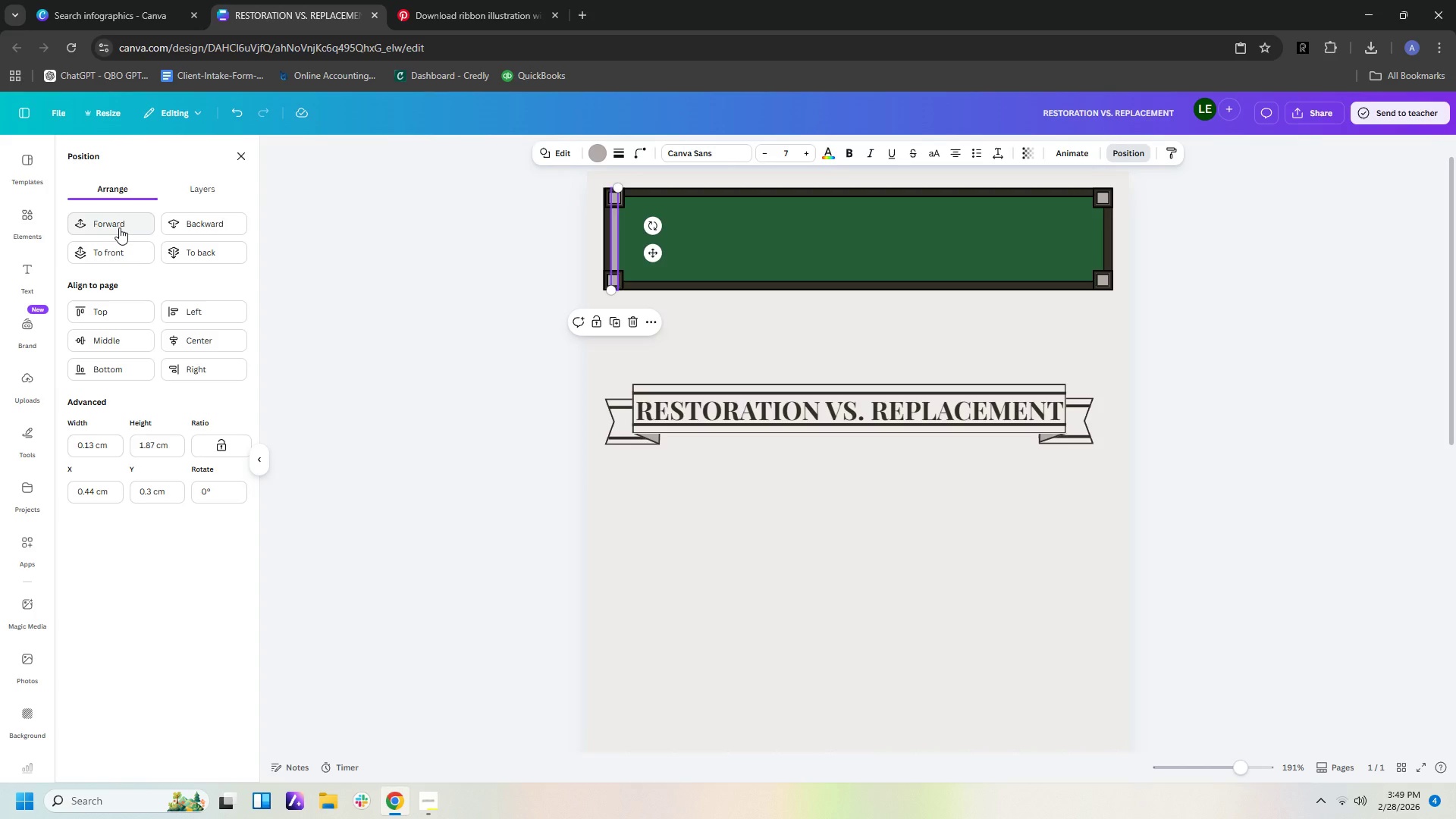 
left_click([706, 341])
 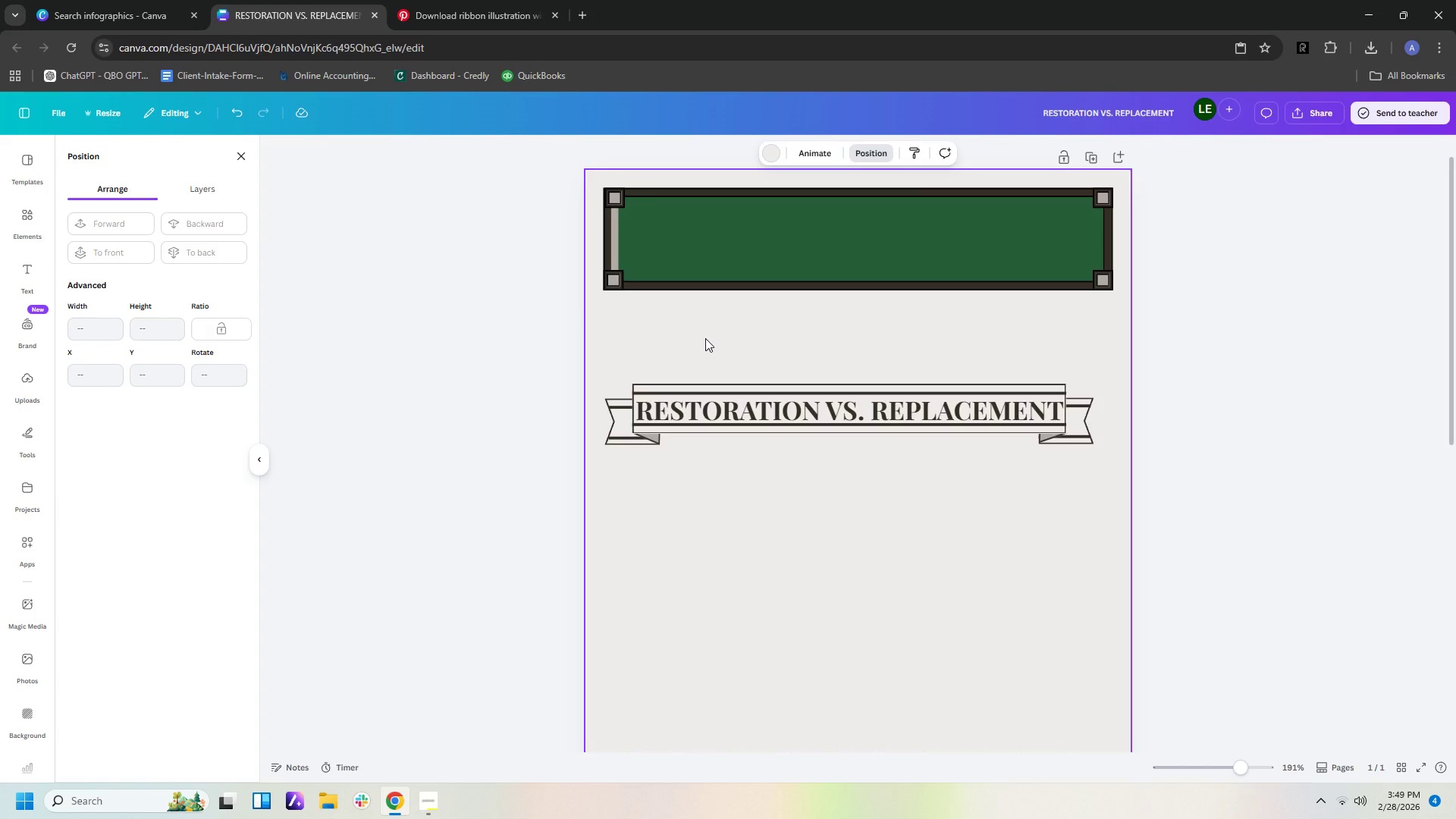 
wait(11.89)
 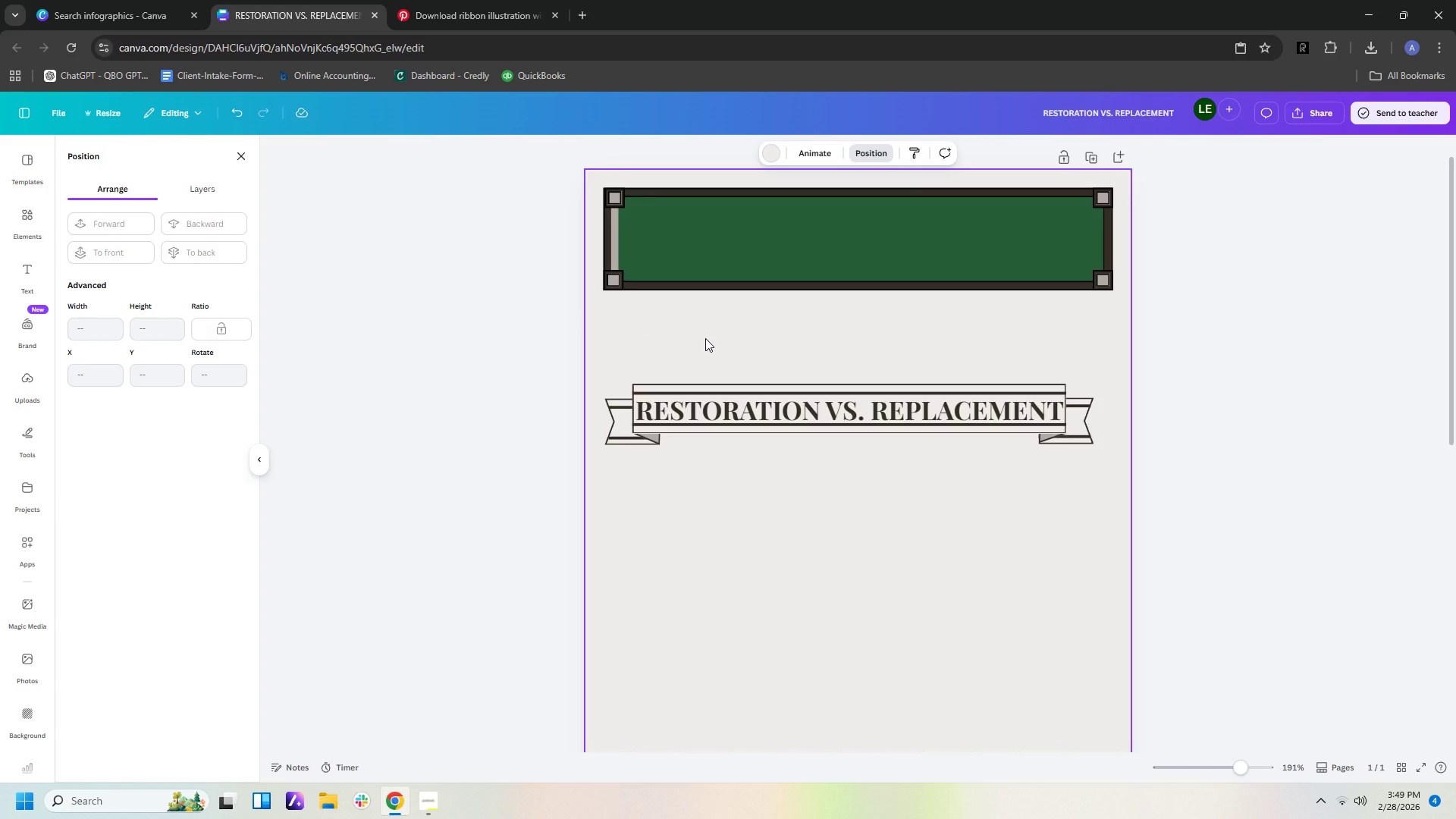 
left_click([615, 231])
 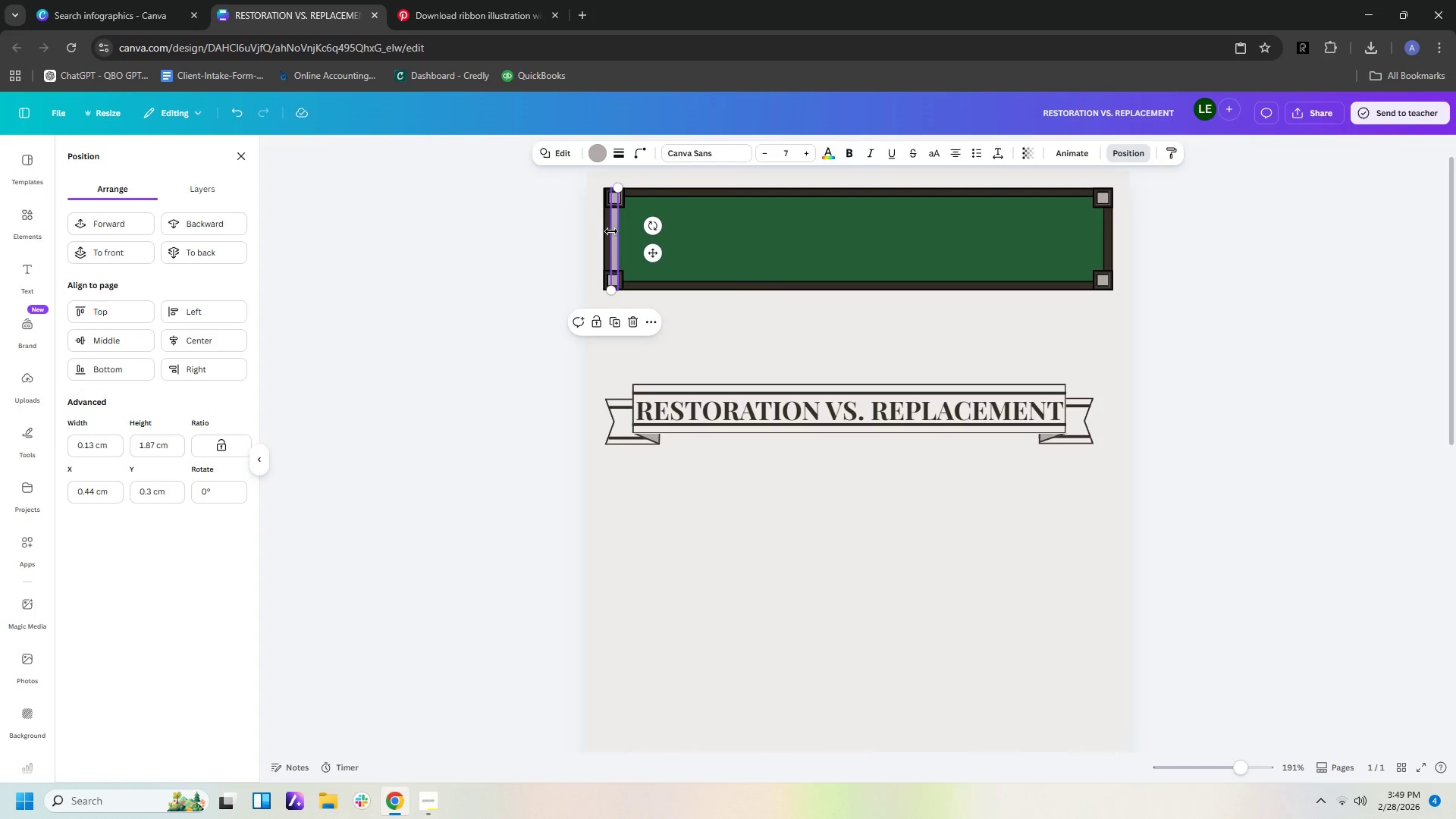 
left_click_drag(start_coordinate=[611, 231], to_coordinate=[623, 231])
 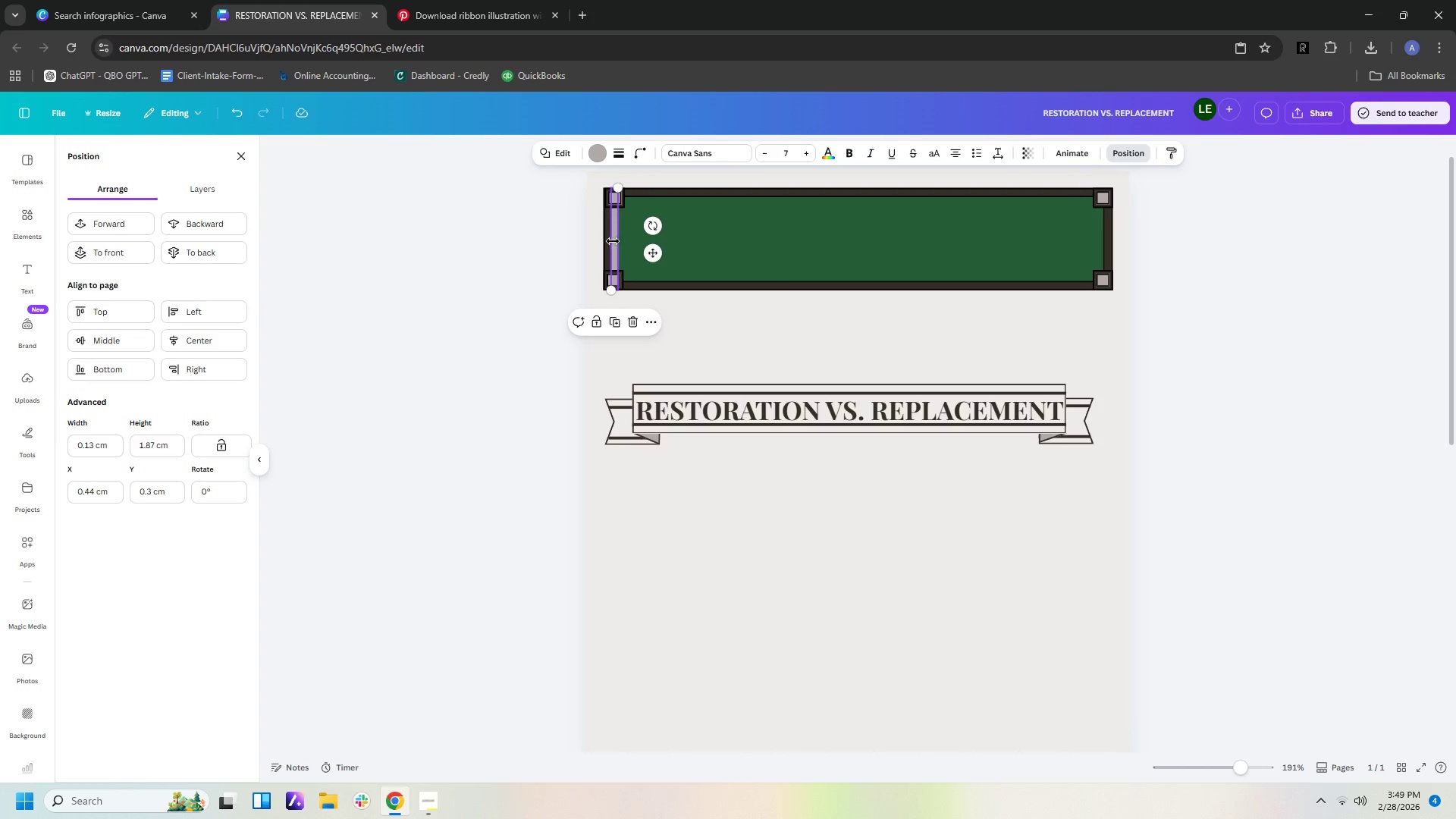 
left_click_drag(start_coordinate=[611, 242], to_coordinate=[620, 243])
 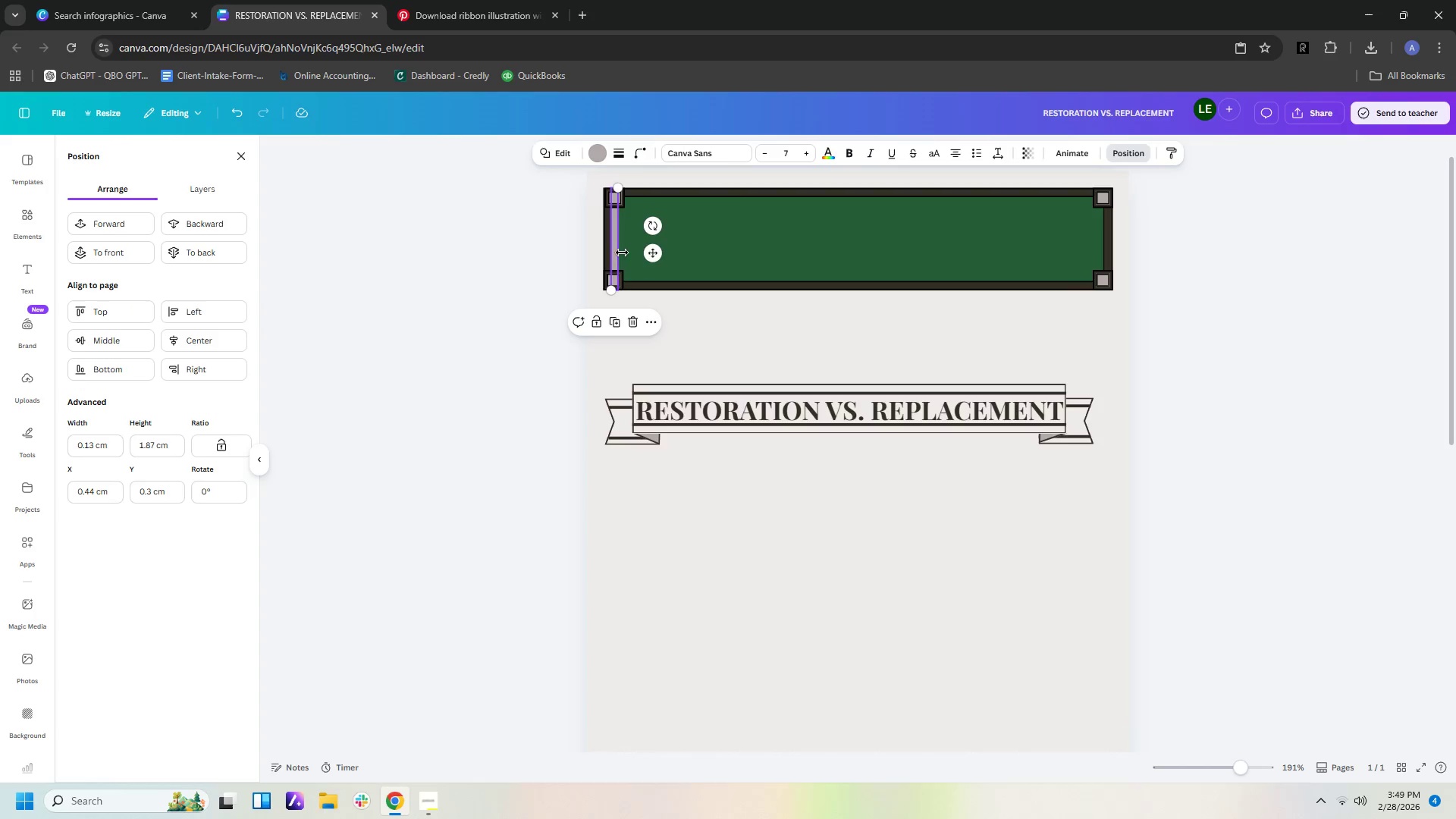 
key(Delete)
 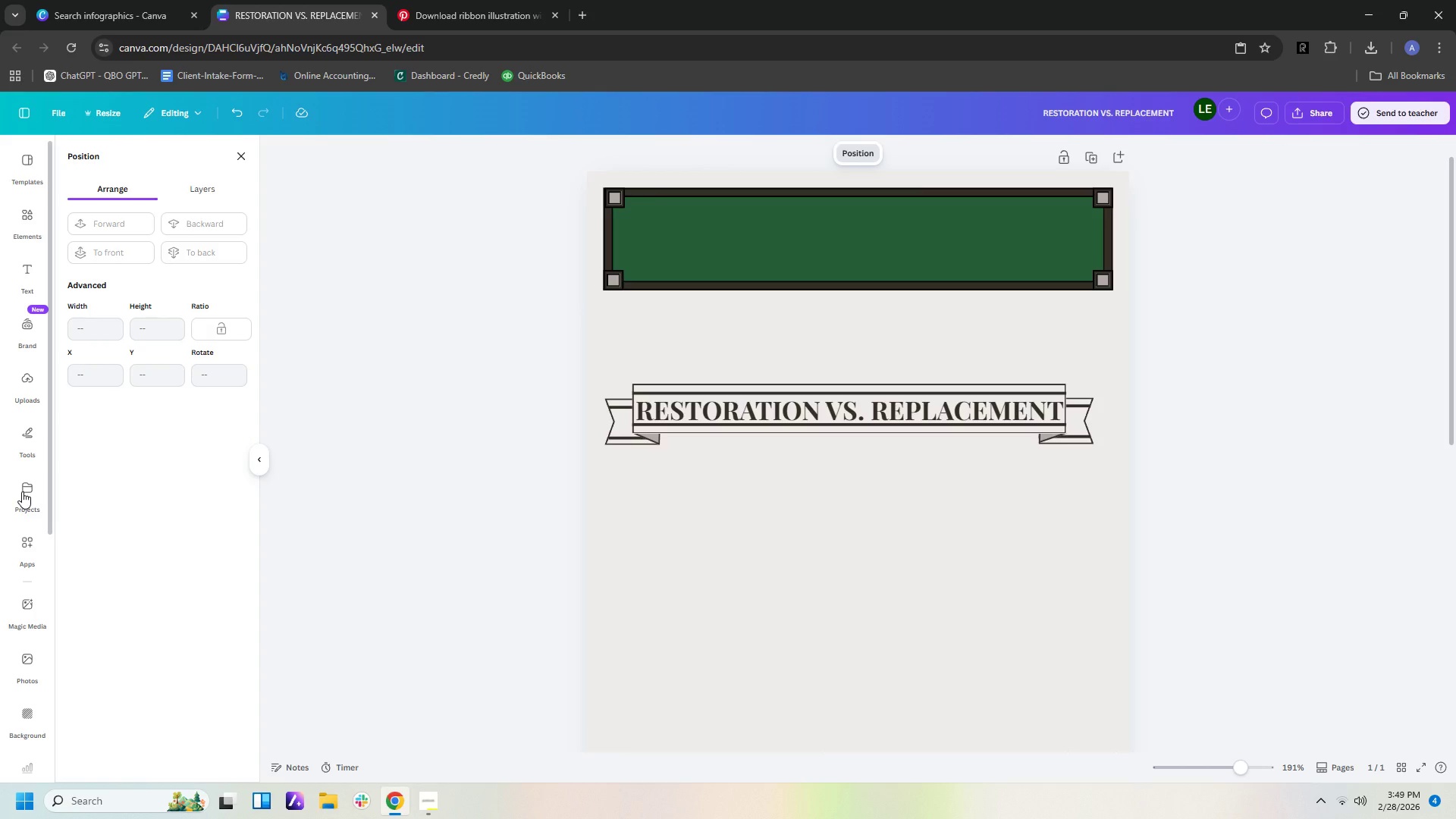 
wait(5.39)
 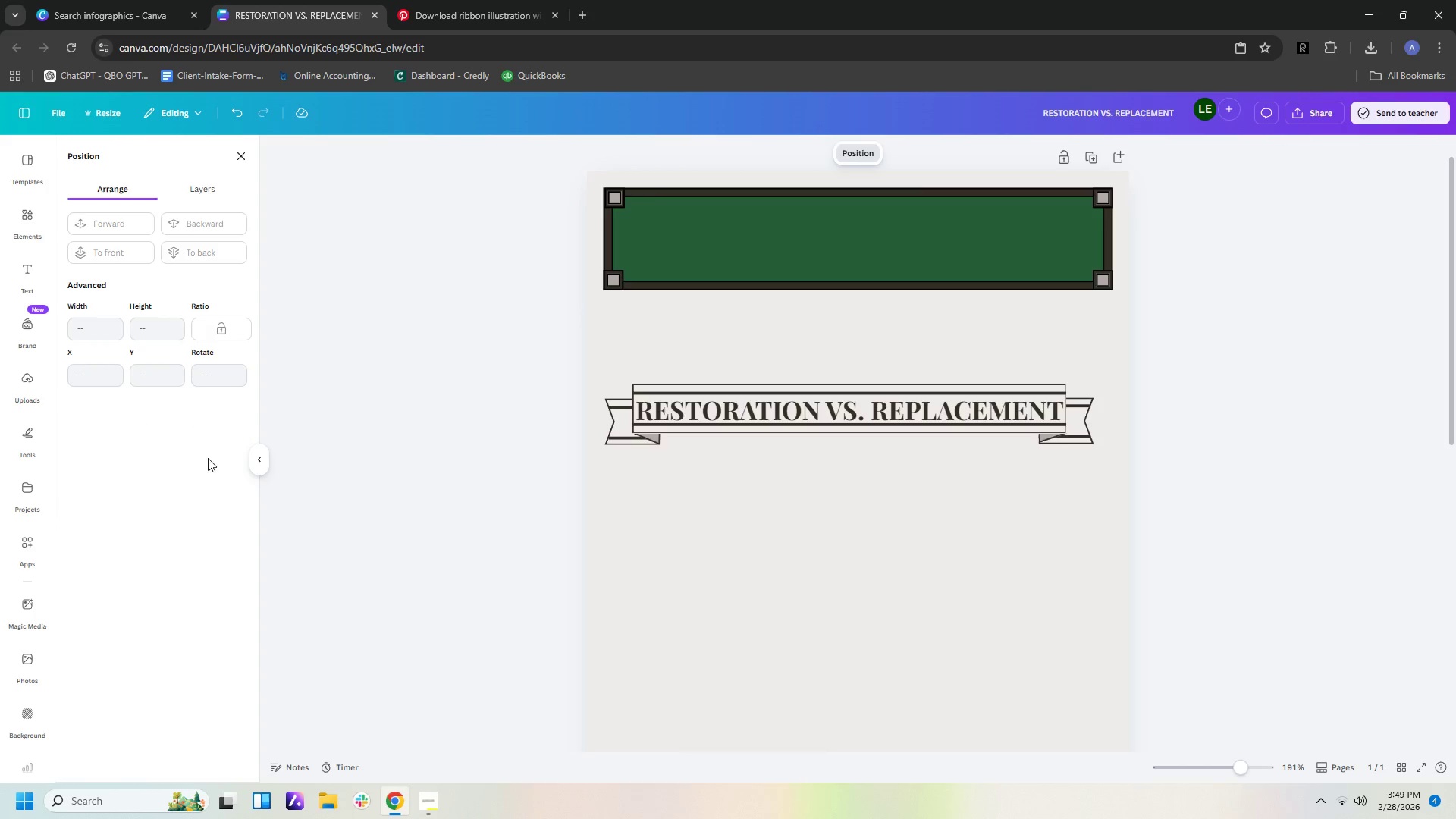 
left_click([26, 432])
 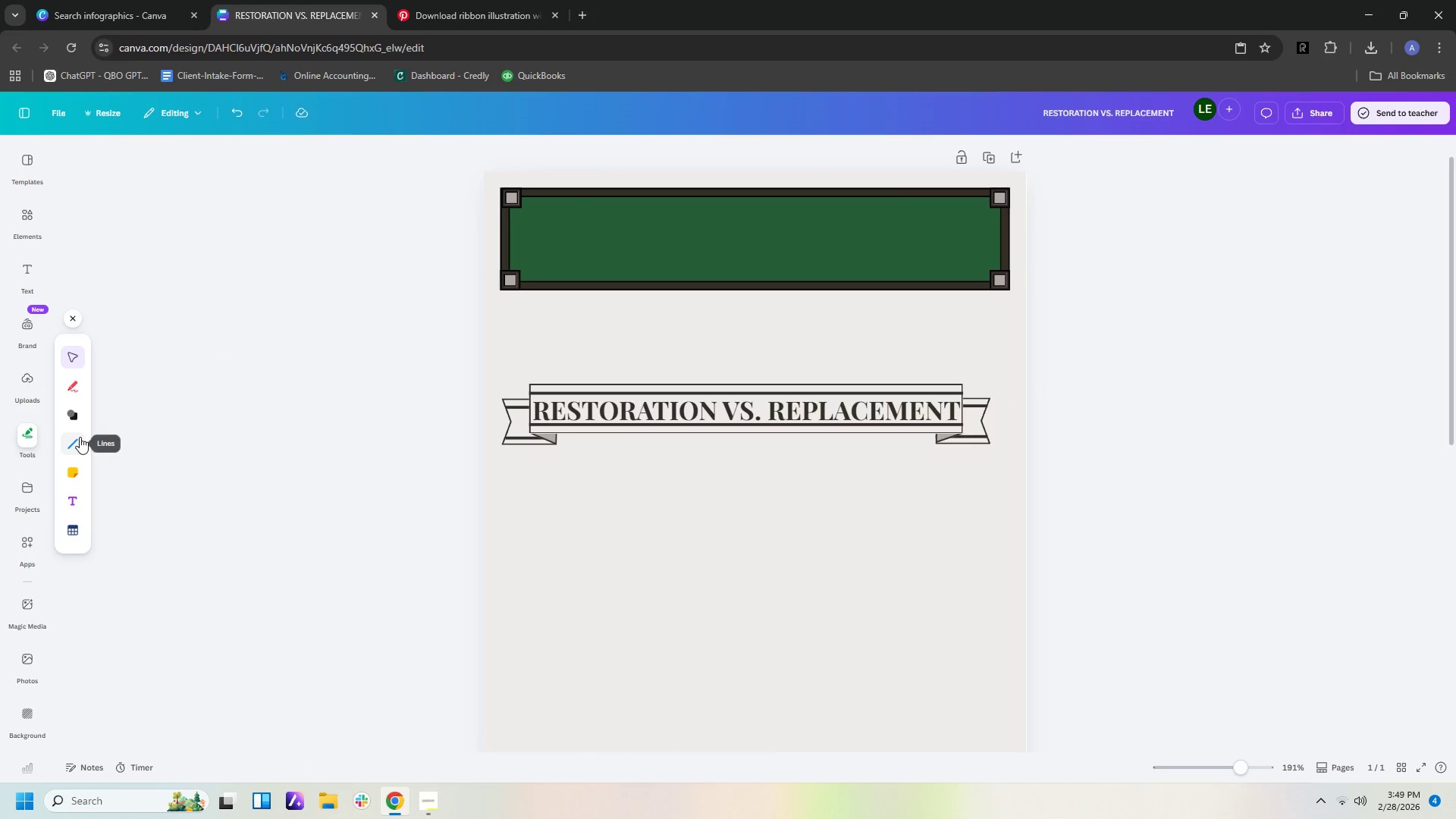 
left_click([80, 442])
 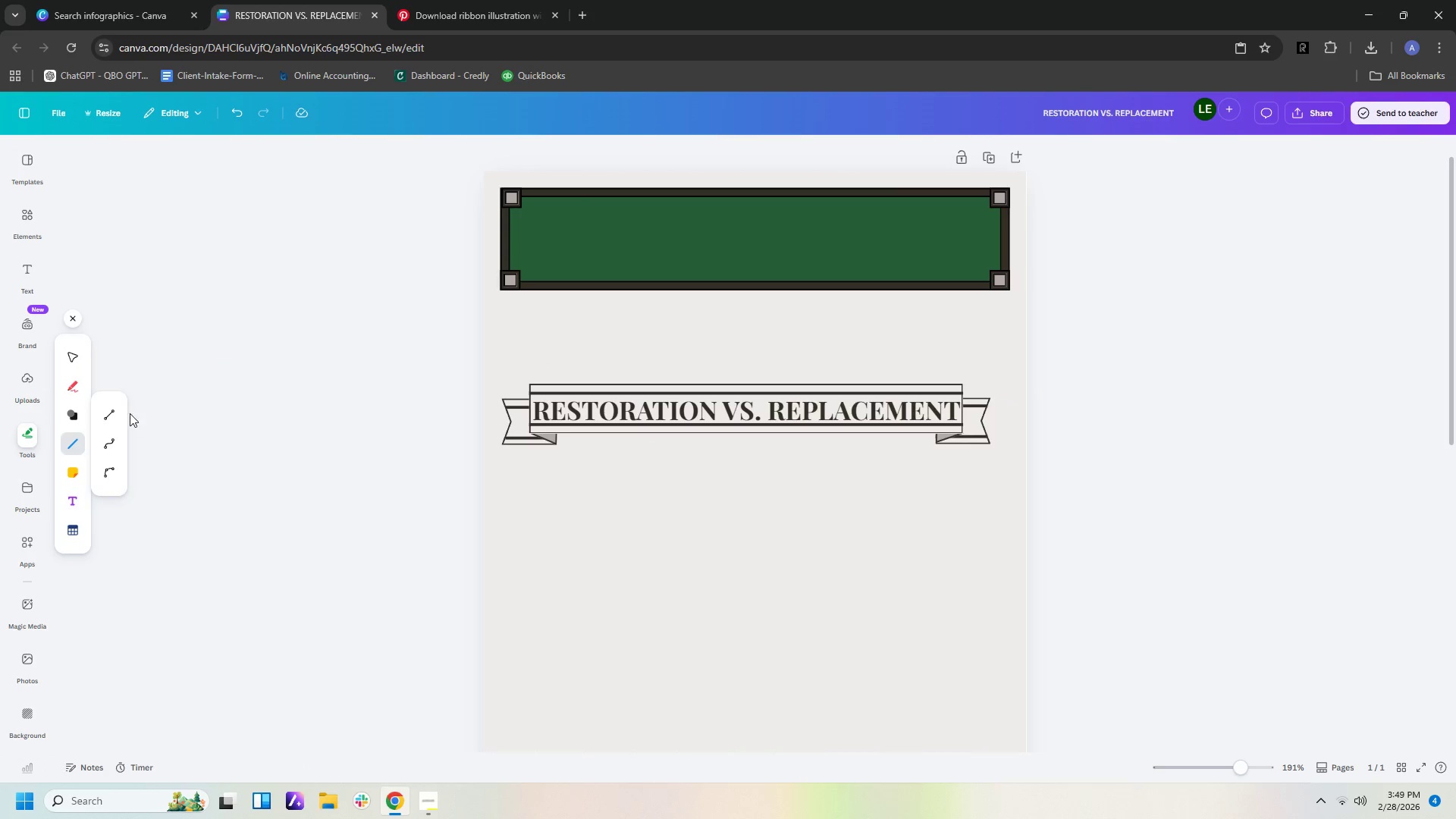 
left_click([117, 413])
 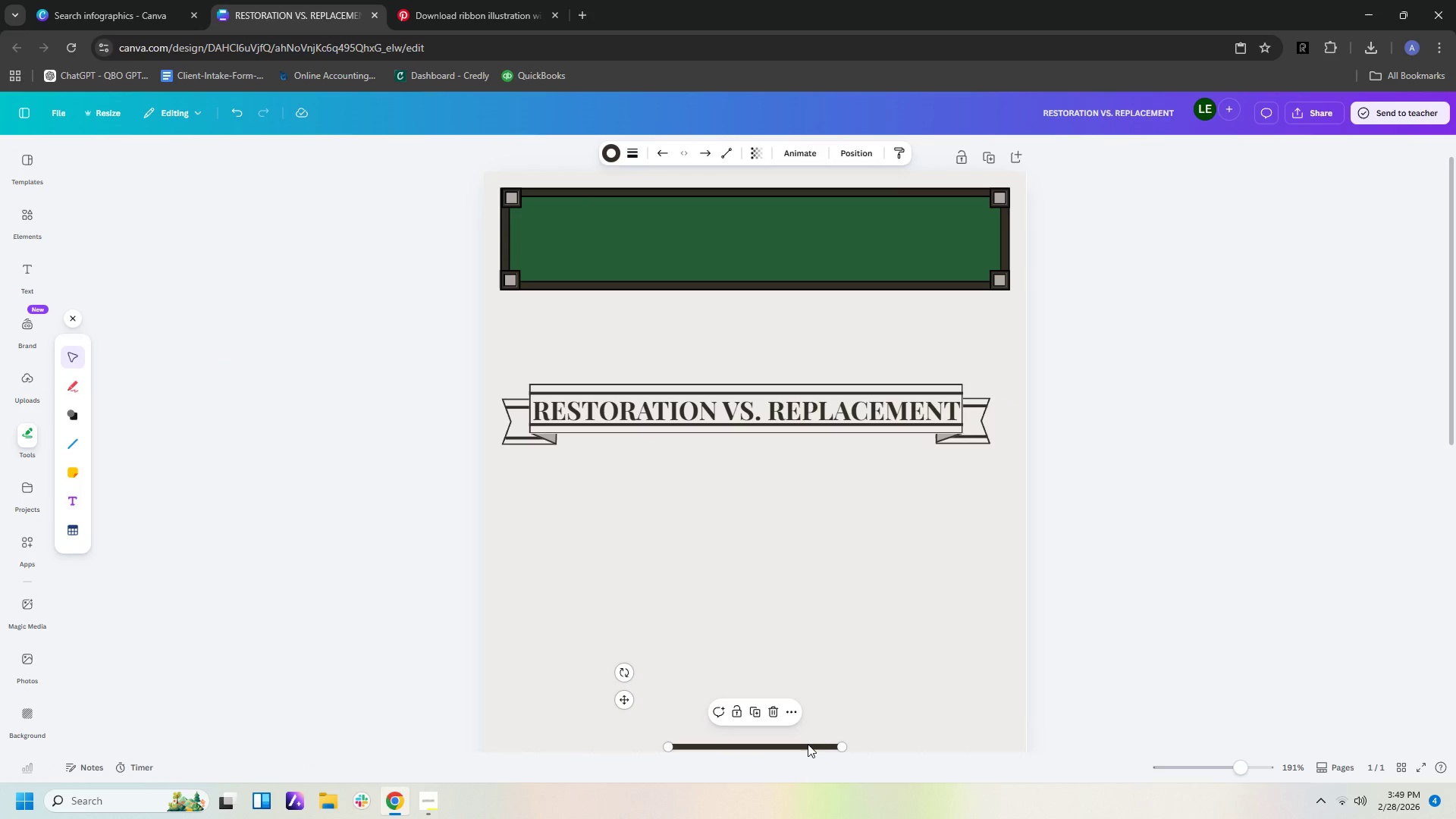 
left_click_drag(start_coordinate=[806, 745], to_coordinate=[656, 199])
 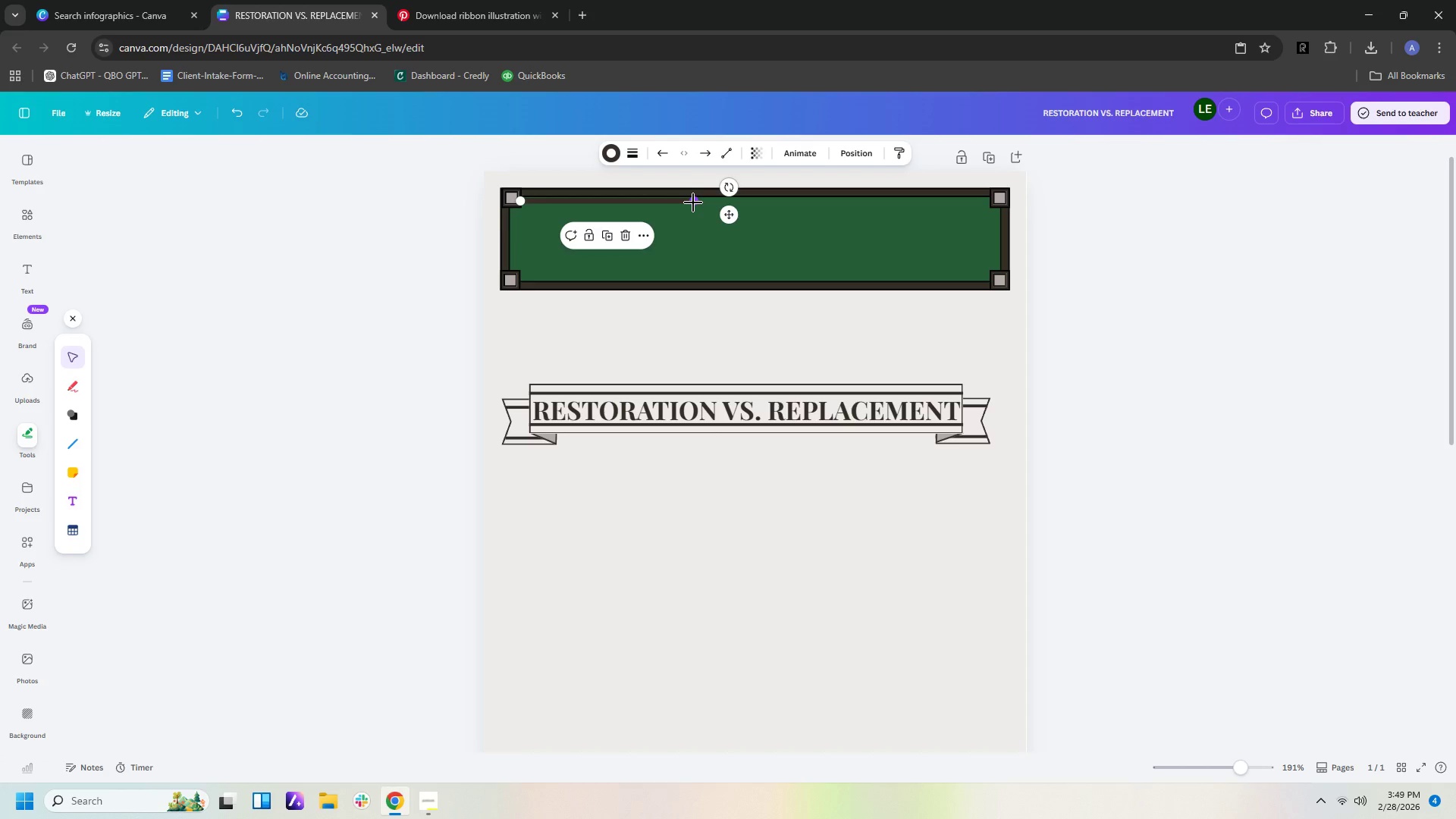 
left_click_drag(start_coordinate=[693, 202], to_coordinate=[999, 206])
 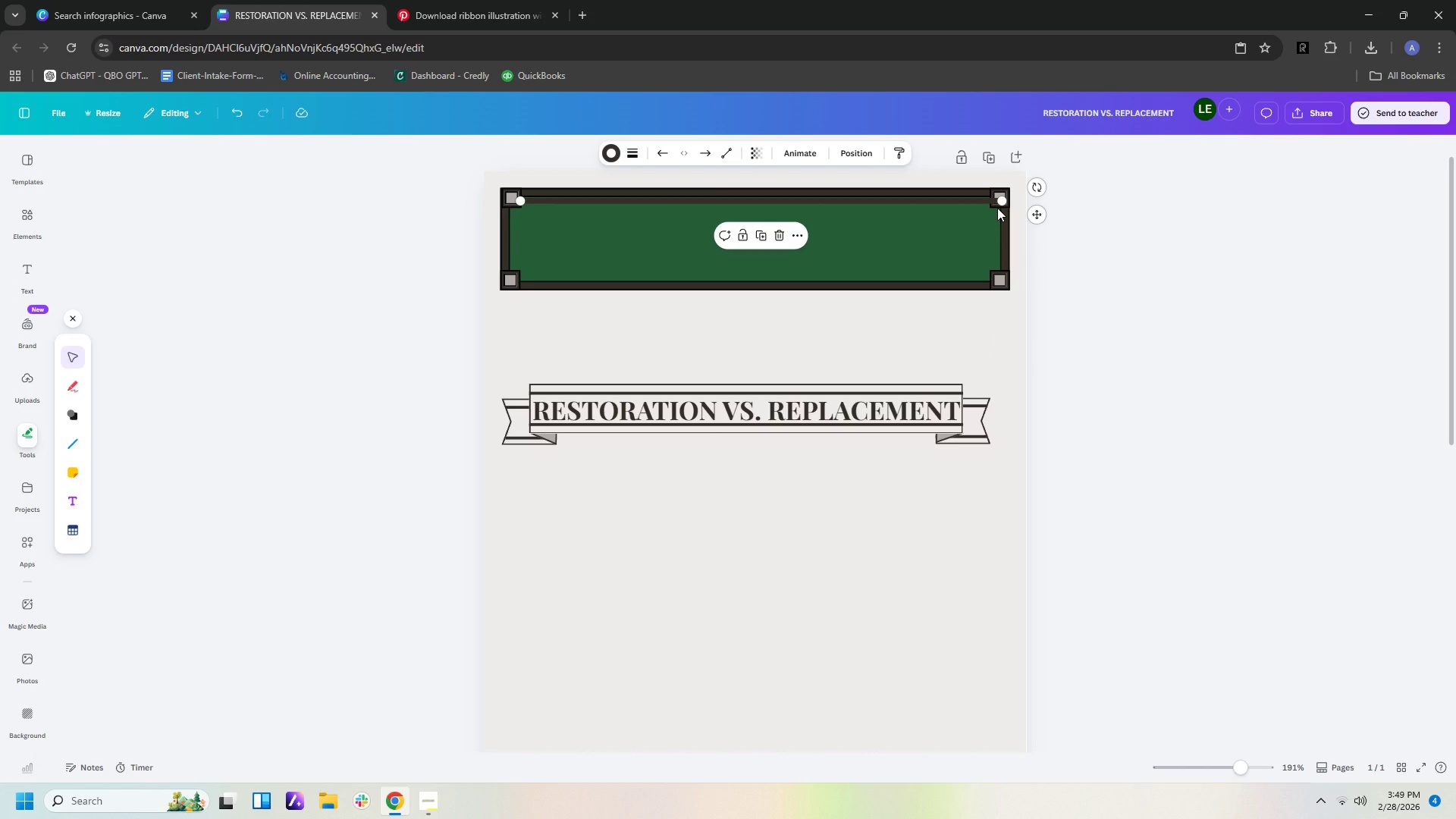 
key(ArrowUp)
 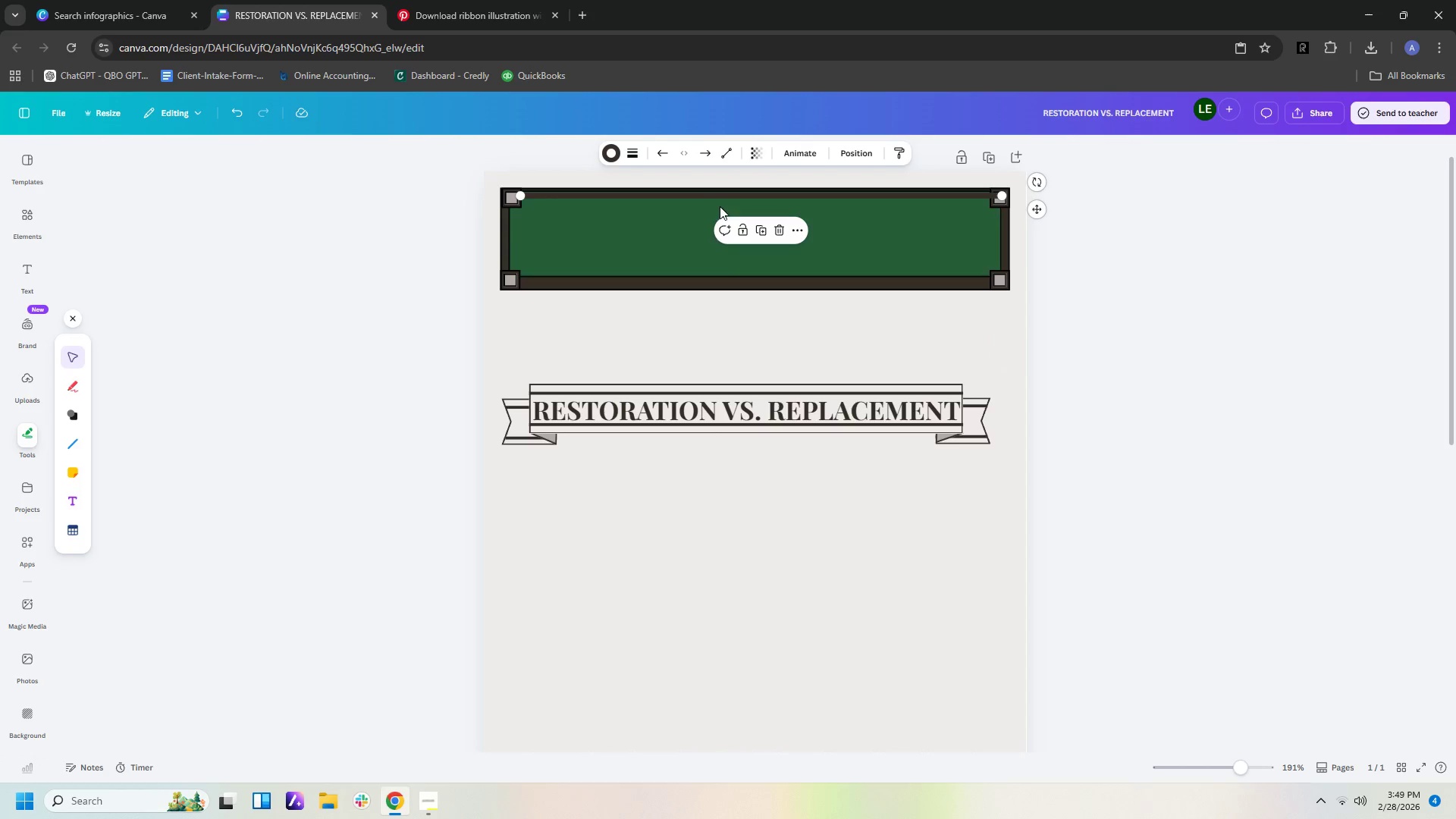 
key(ArrowDown)
 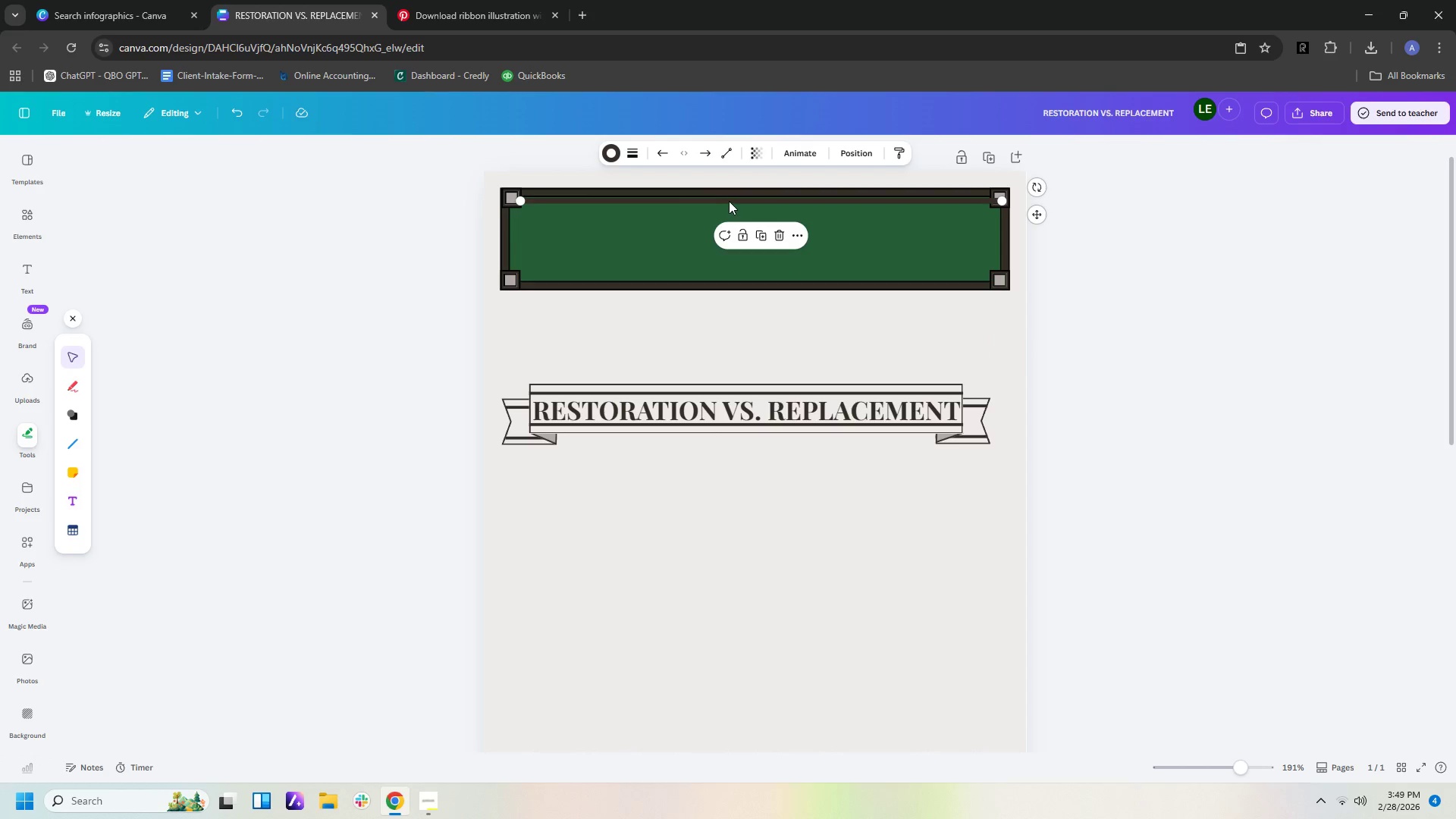 
left_click_drag(start_coordinate=[730, 200], to_coordinate=[730, 230])
 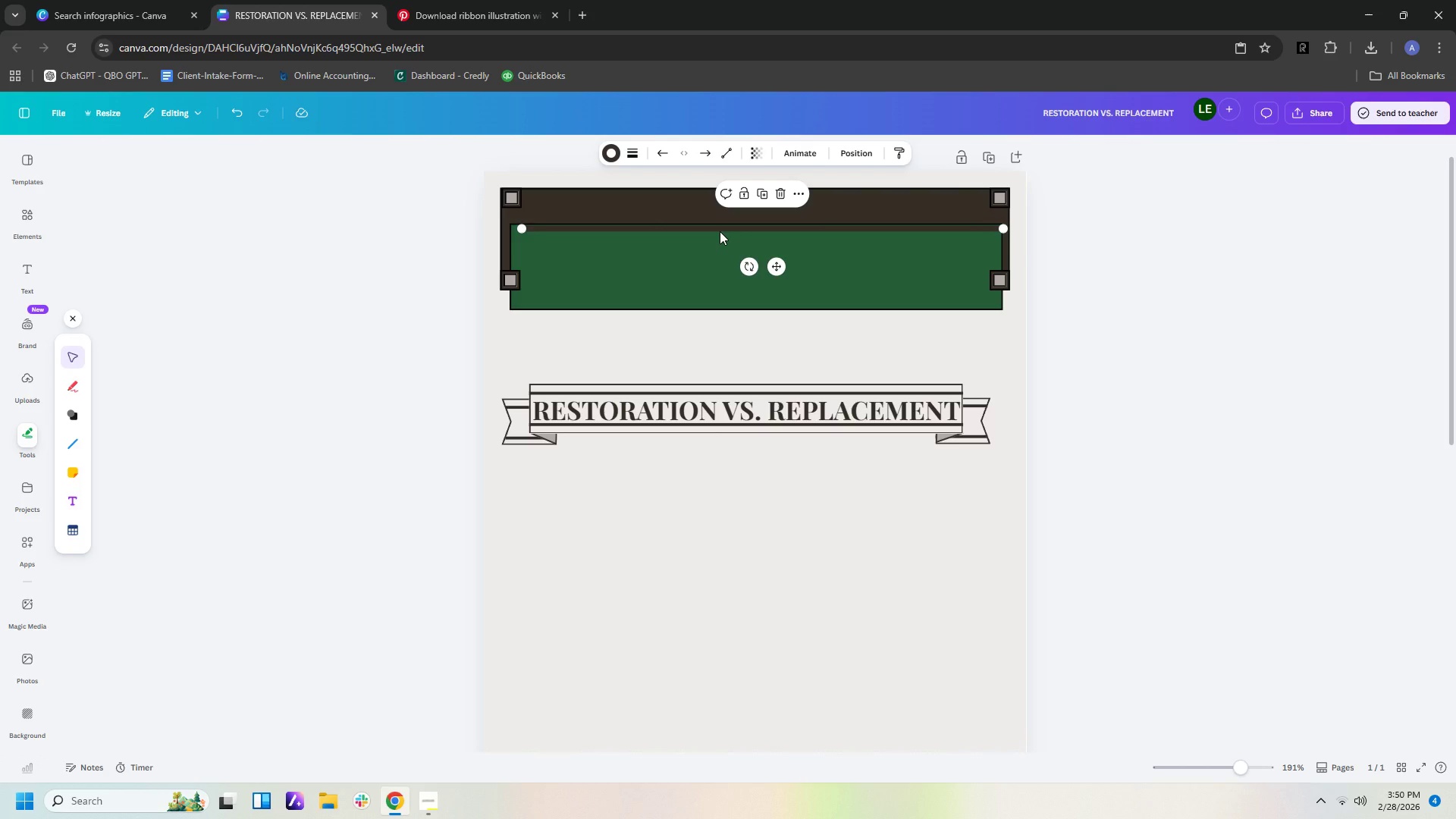 
key(Control+Z)
 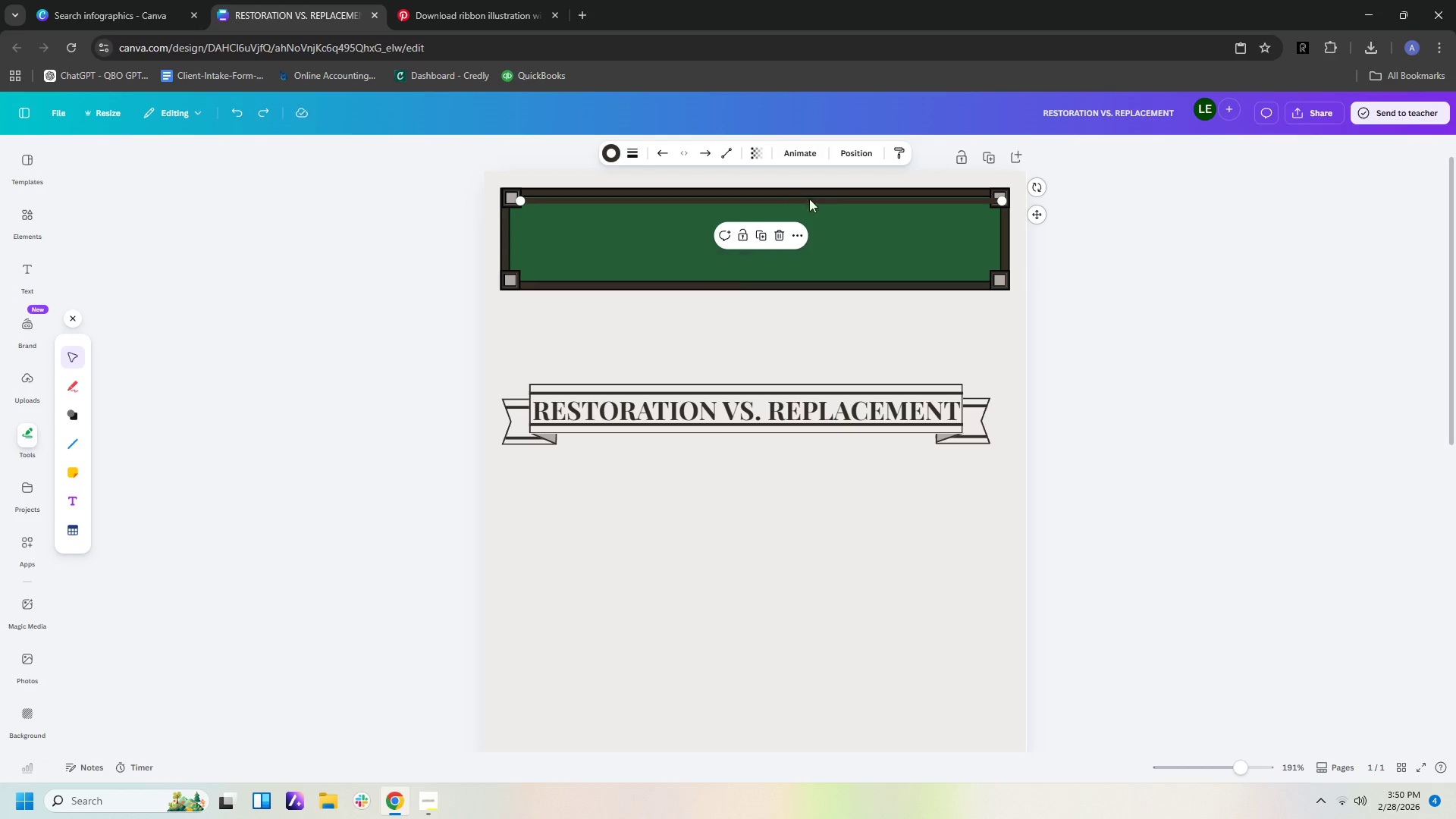 
key(Control+ControlLeft)
 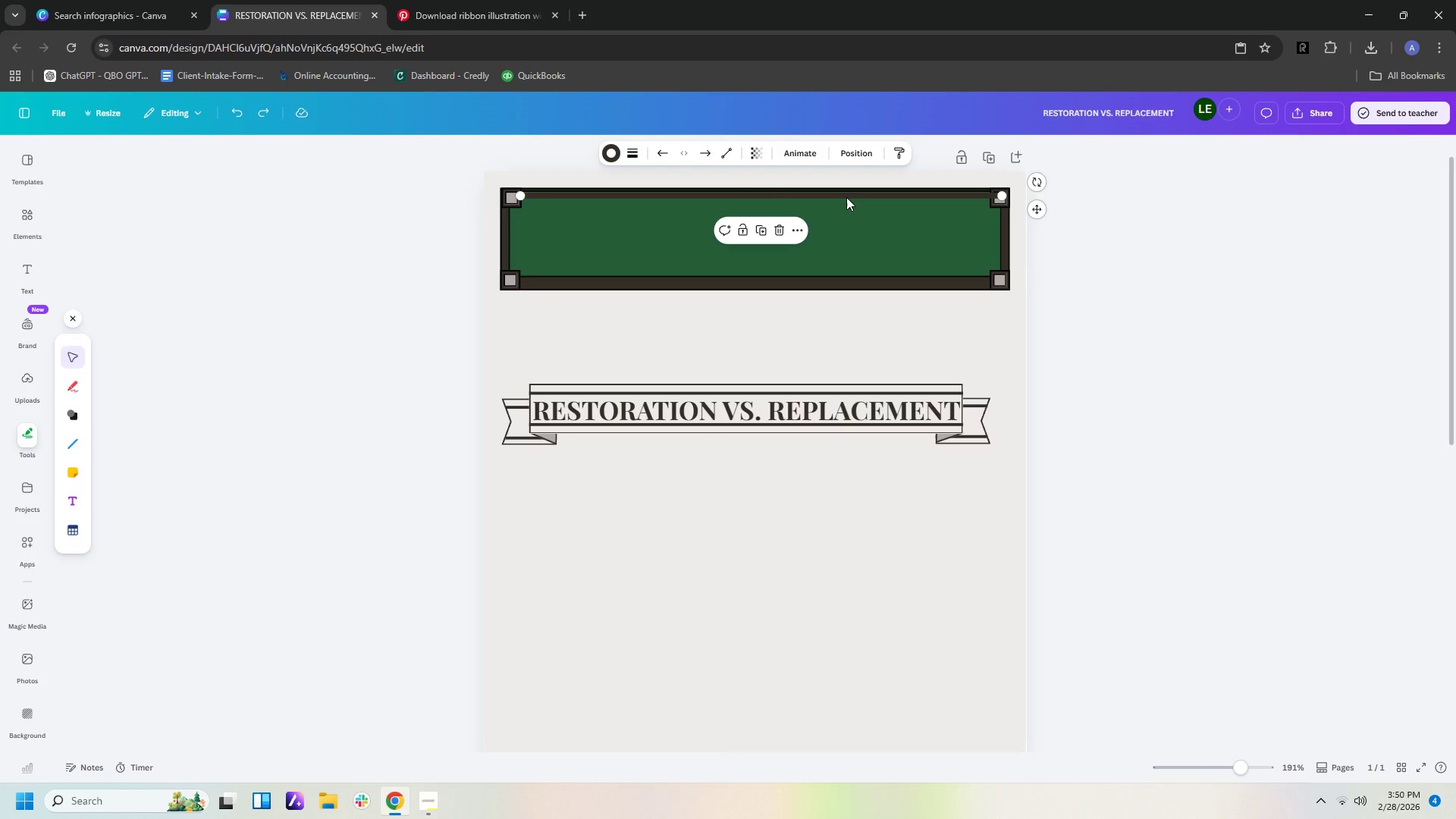 
key(Control+Z)
 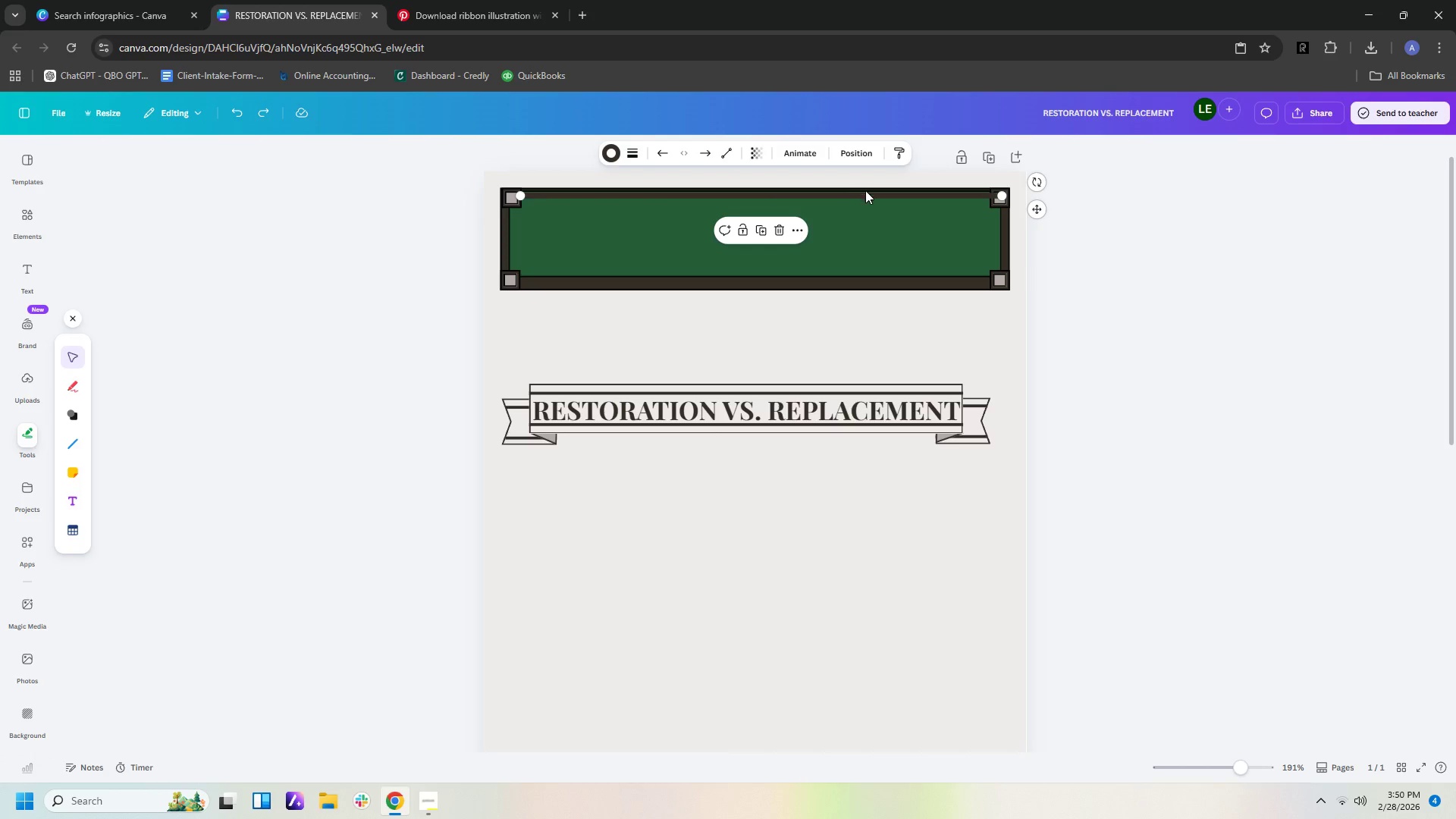 
key(Control+ControlLeft)
 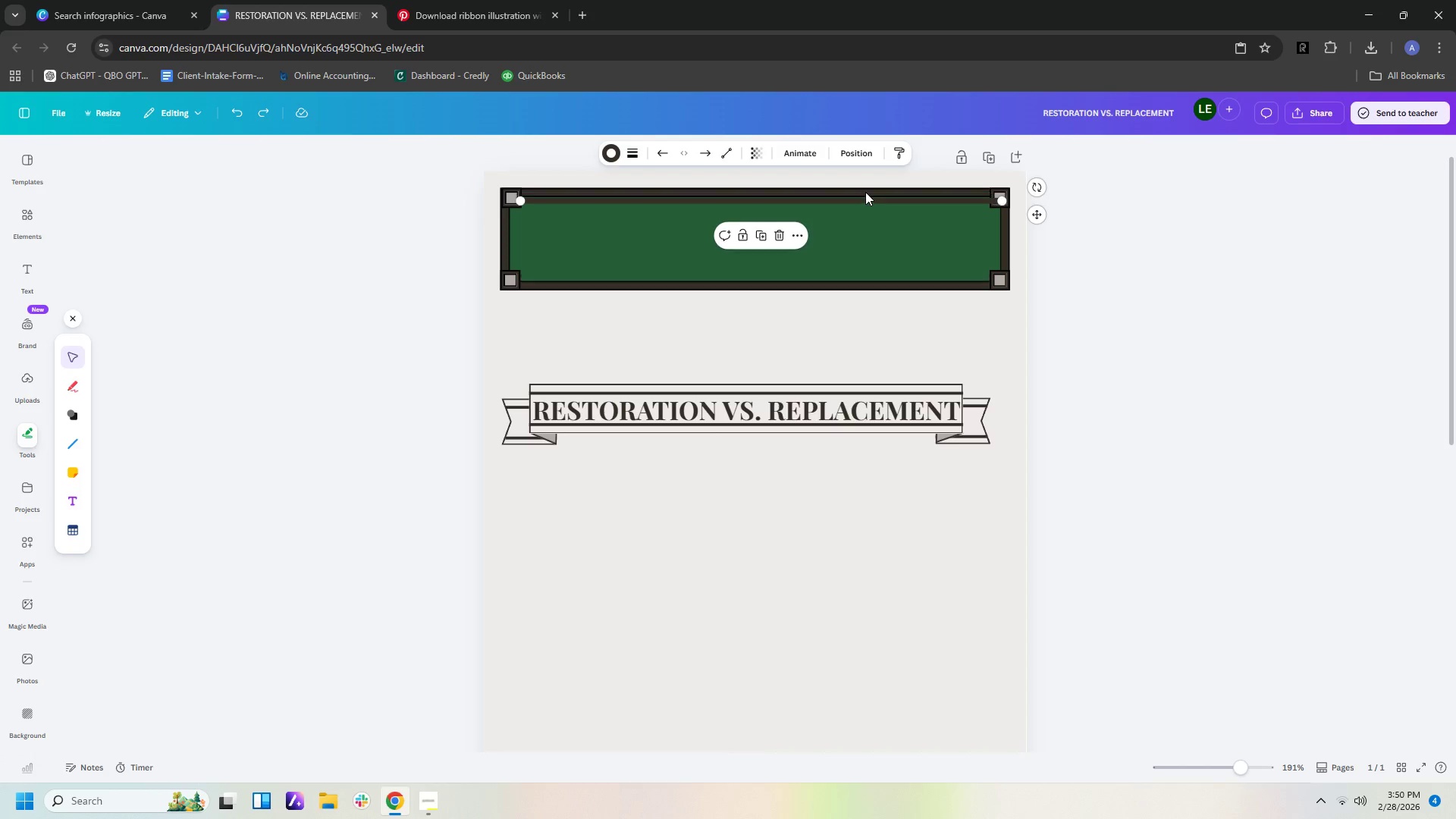 
key(Control+Z)
 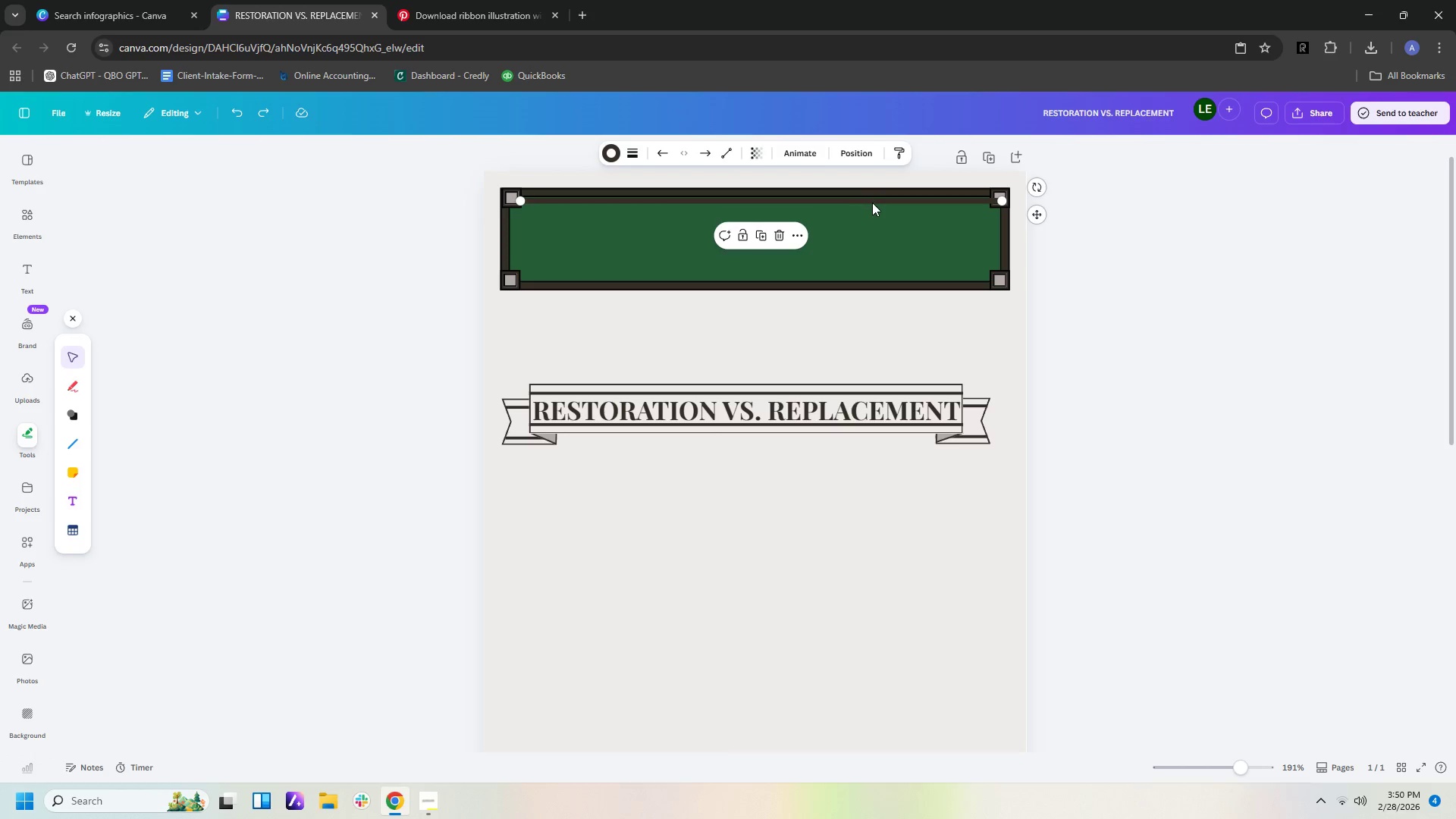 
key(Control+ControlLeft)
 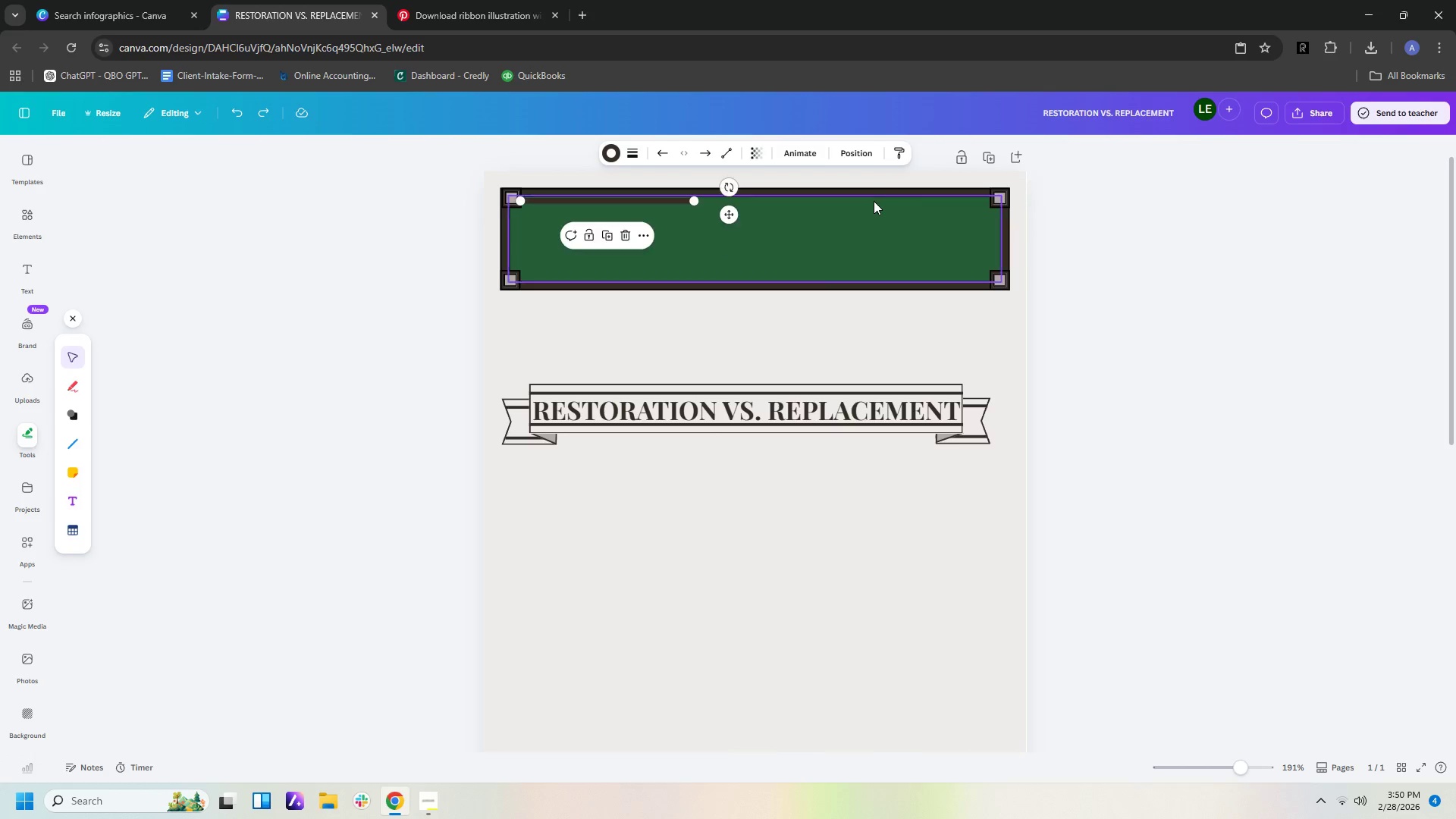 
key(Control+Z)
 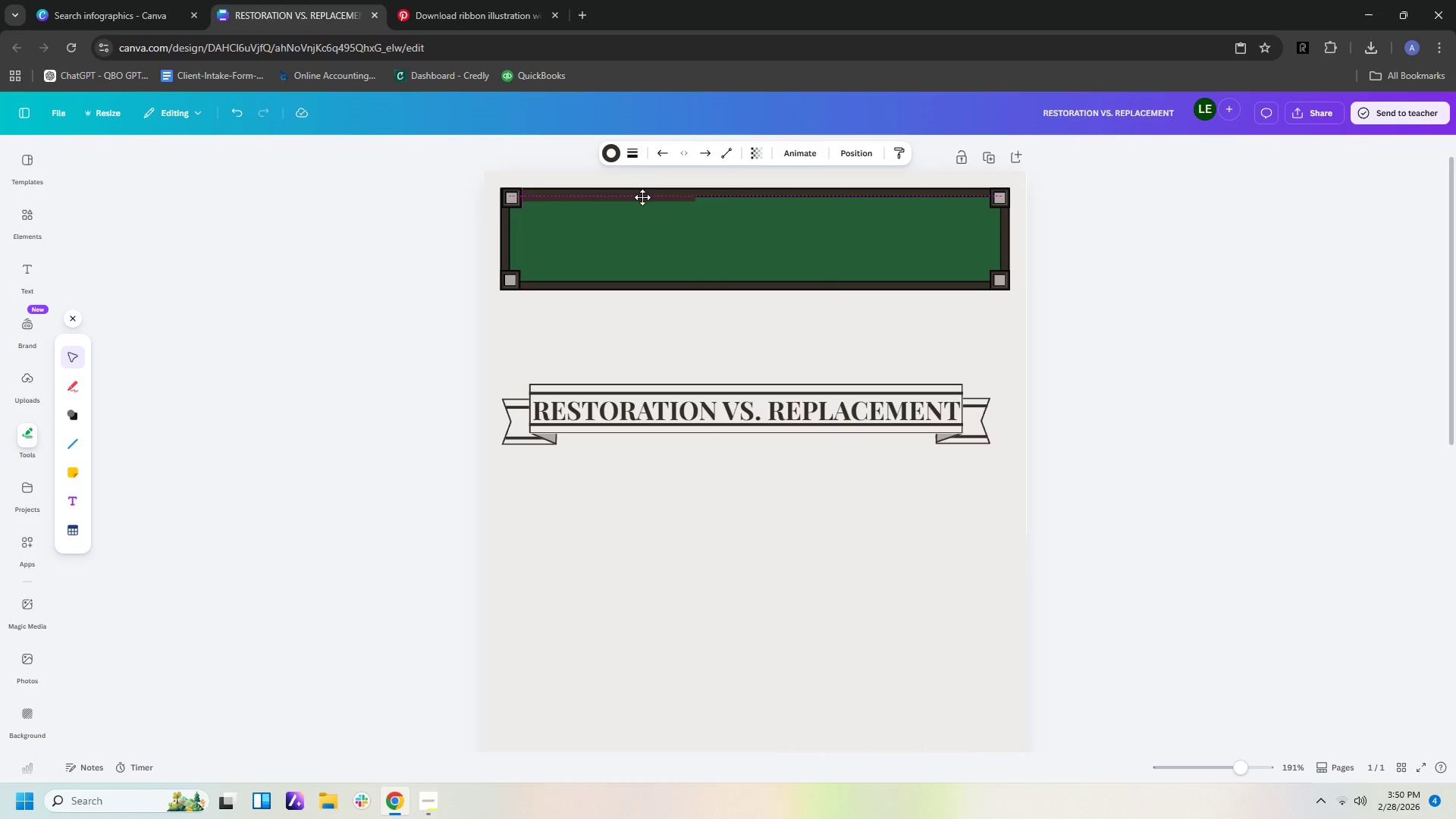 
wait(5.61)
 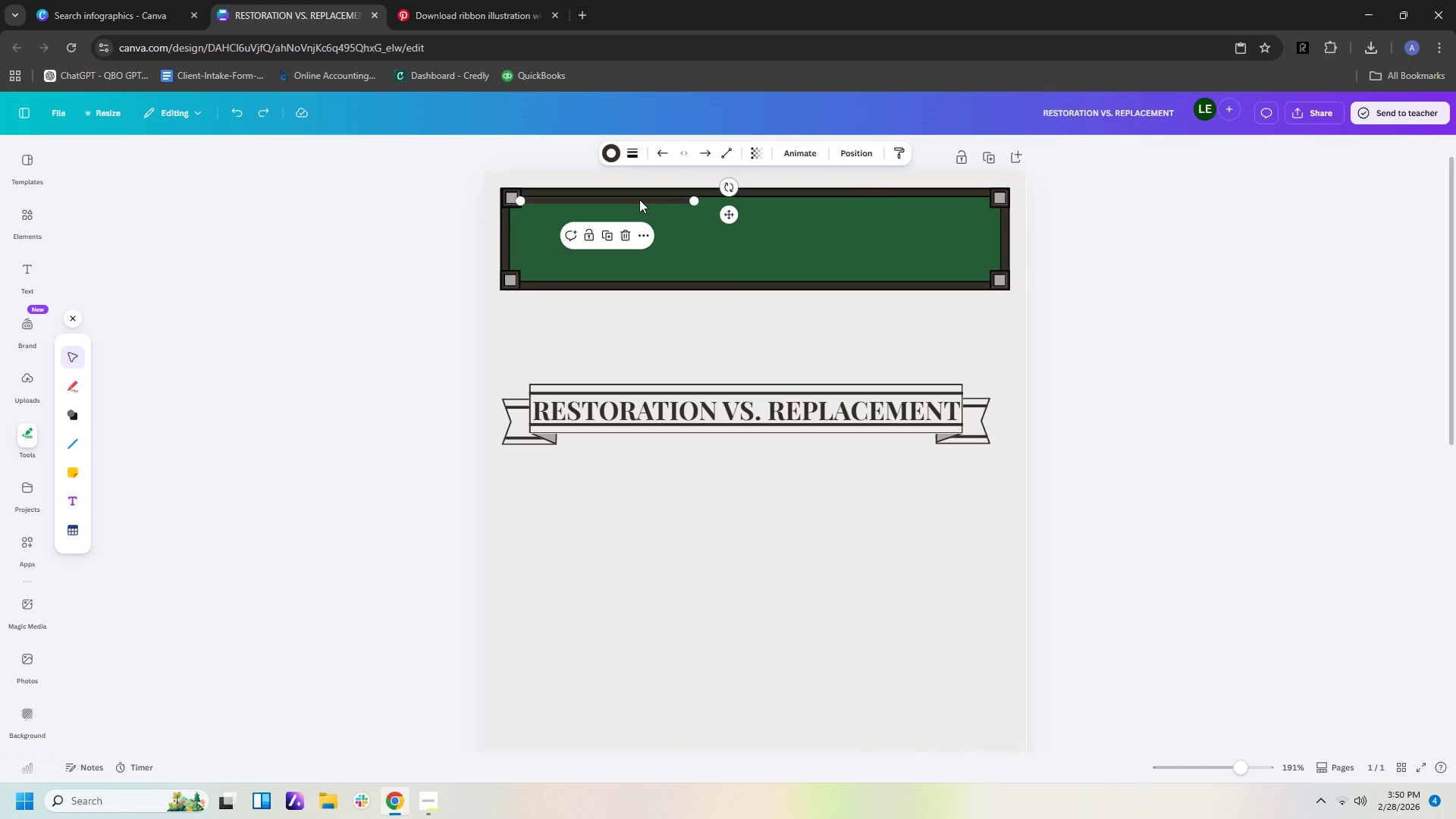 
left_click_drag(start_coordinate=[698, 199], to_coordinate=[996, 203])
 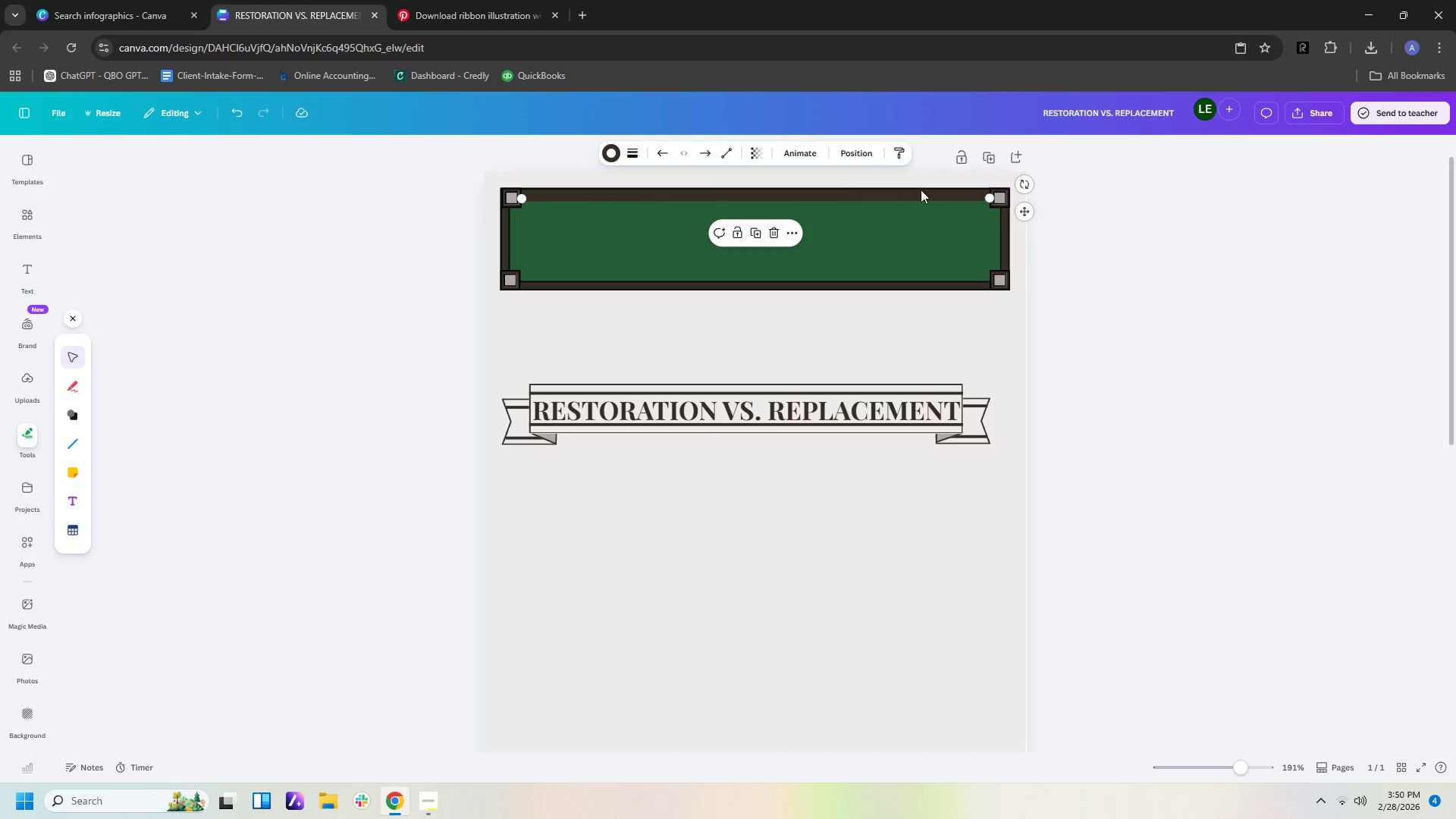 
left_click([855, 149])
 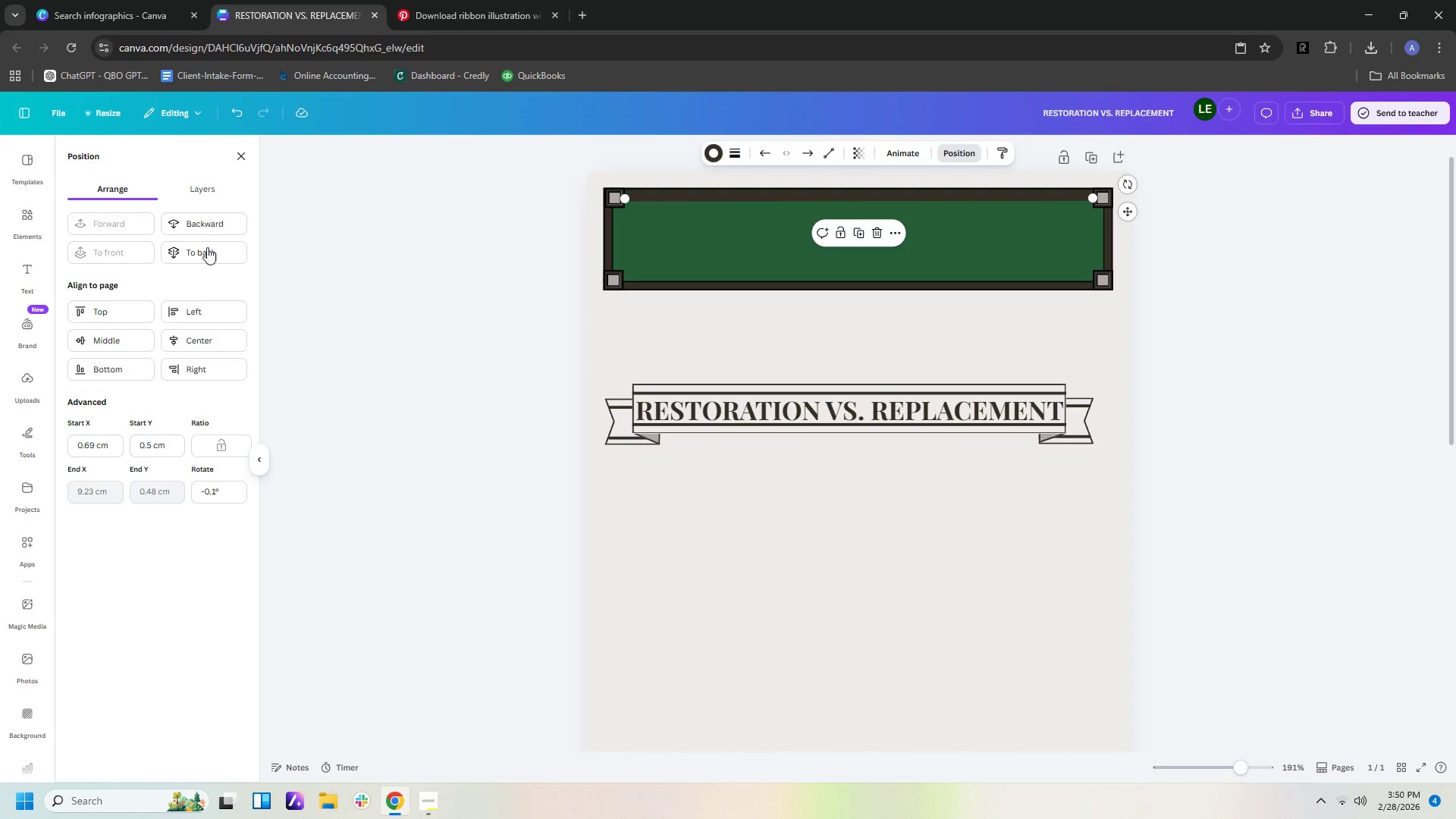 
left_click([214, 220])
 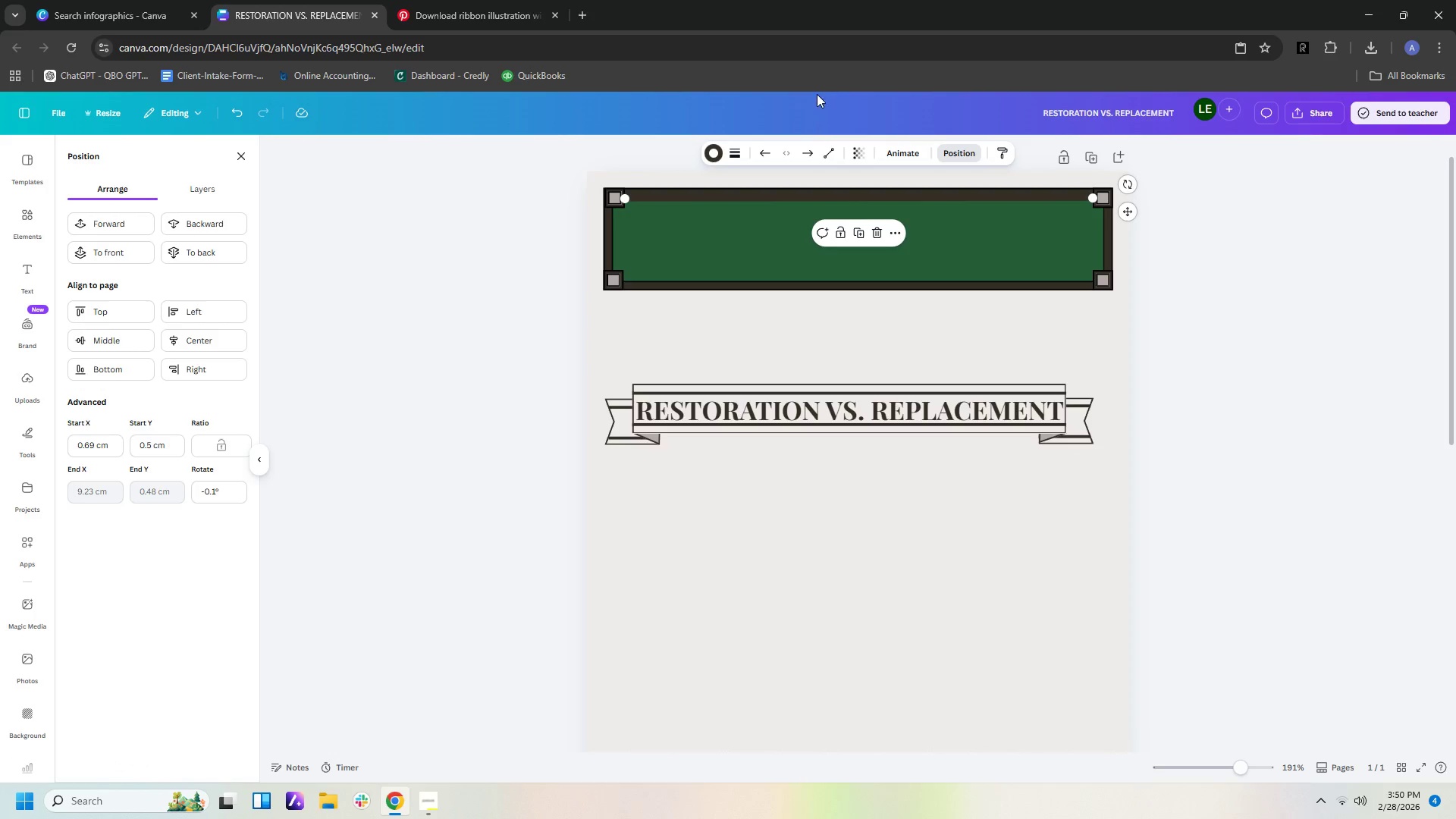 
left_click([717, 154])
 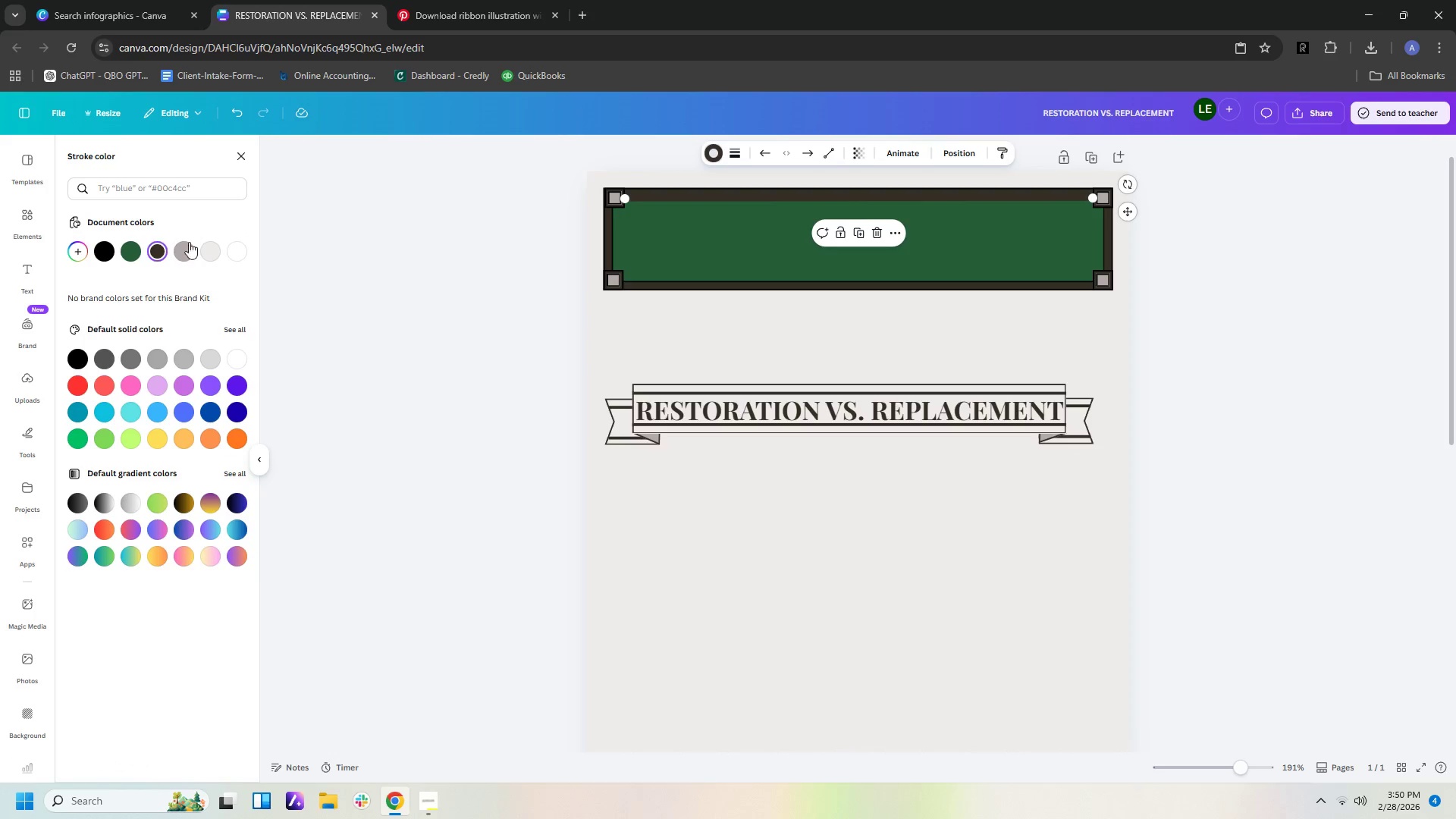 
left_click([192, 248])
 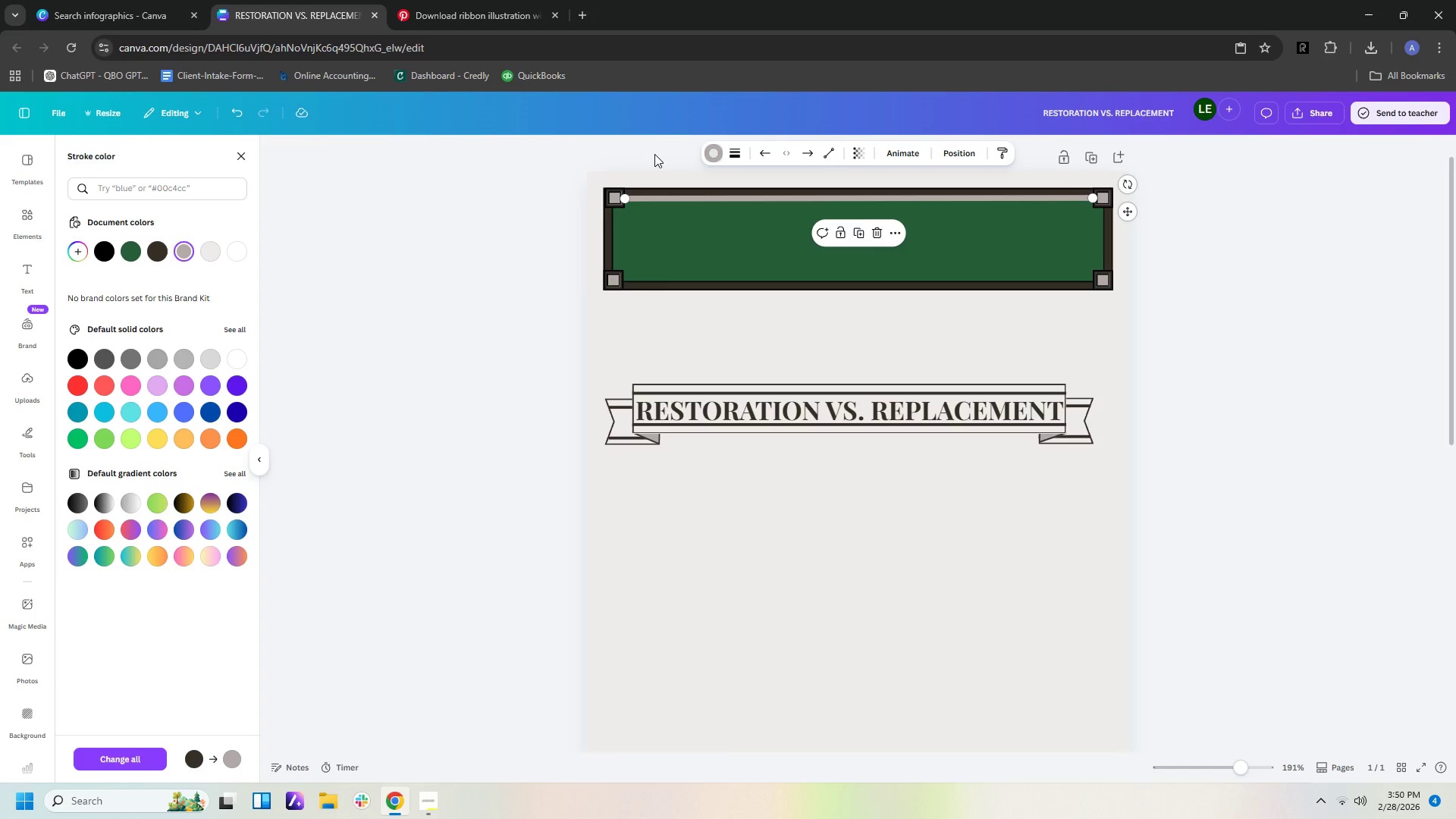 
wait(15.59)
 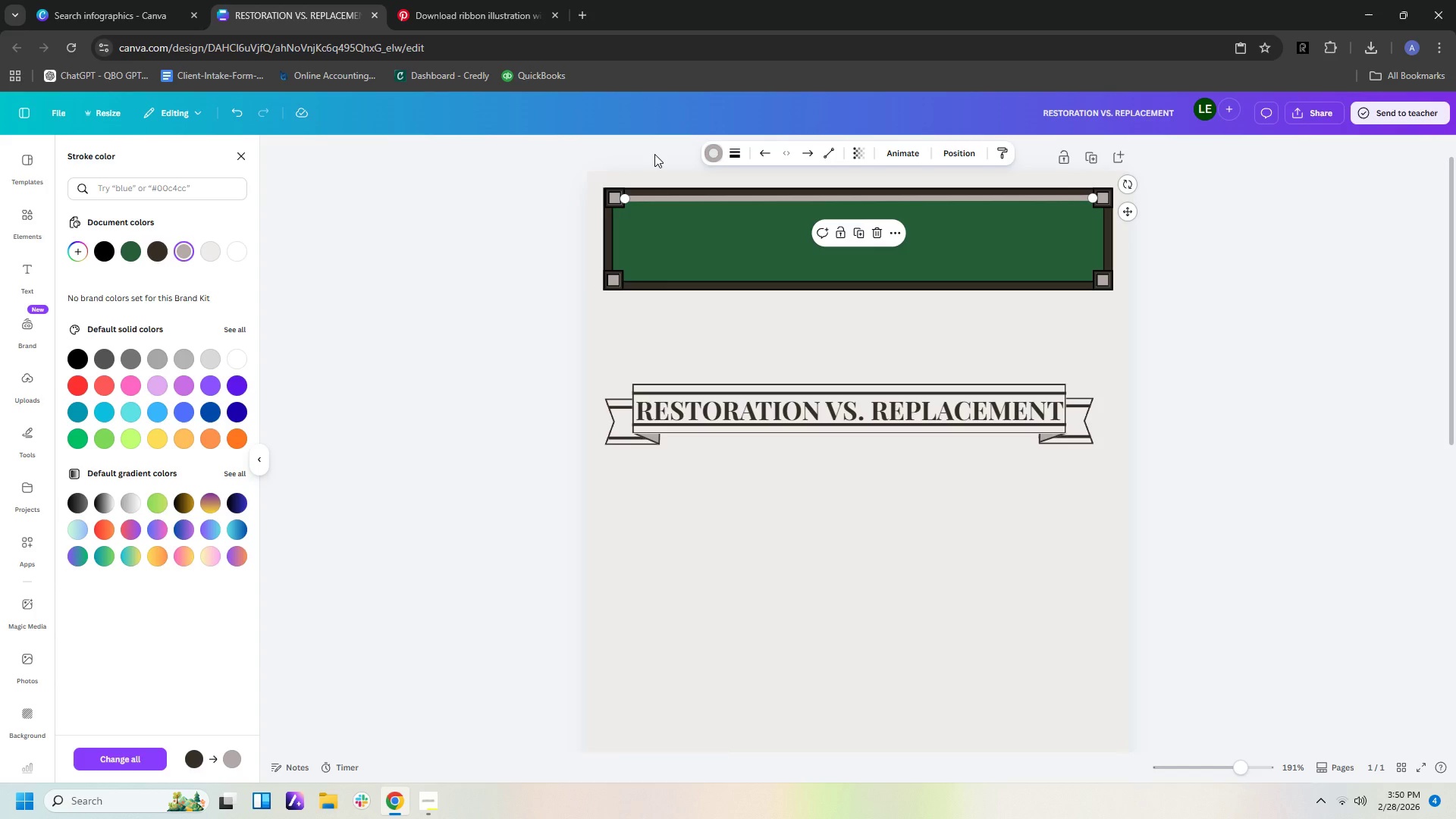 
left_click([730, 155])
 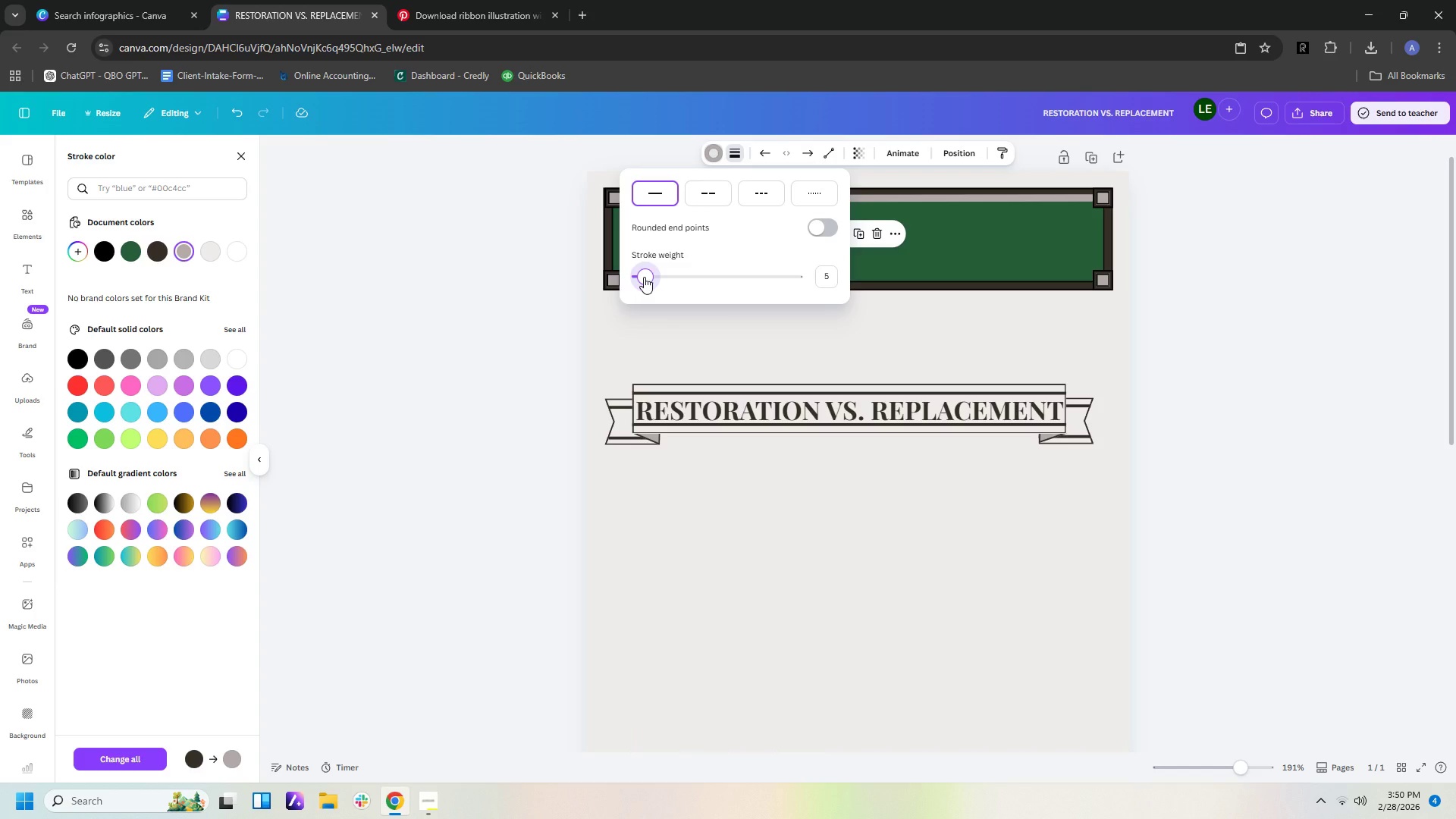 
left_click([1025, 359])
 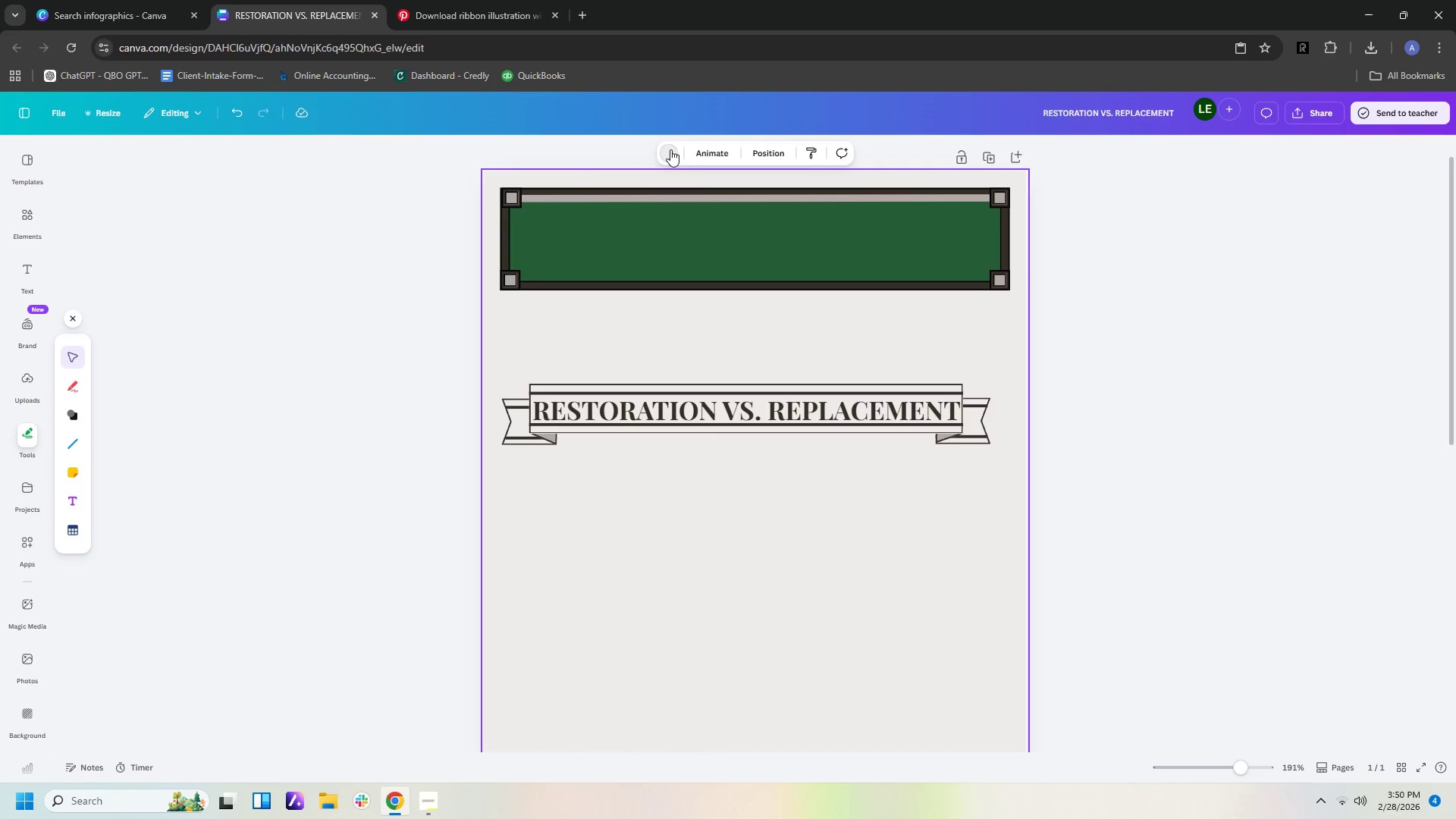 
left_click([665, 196])
 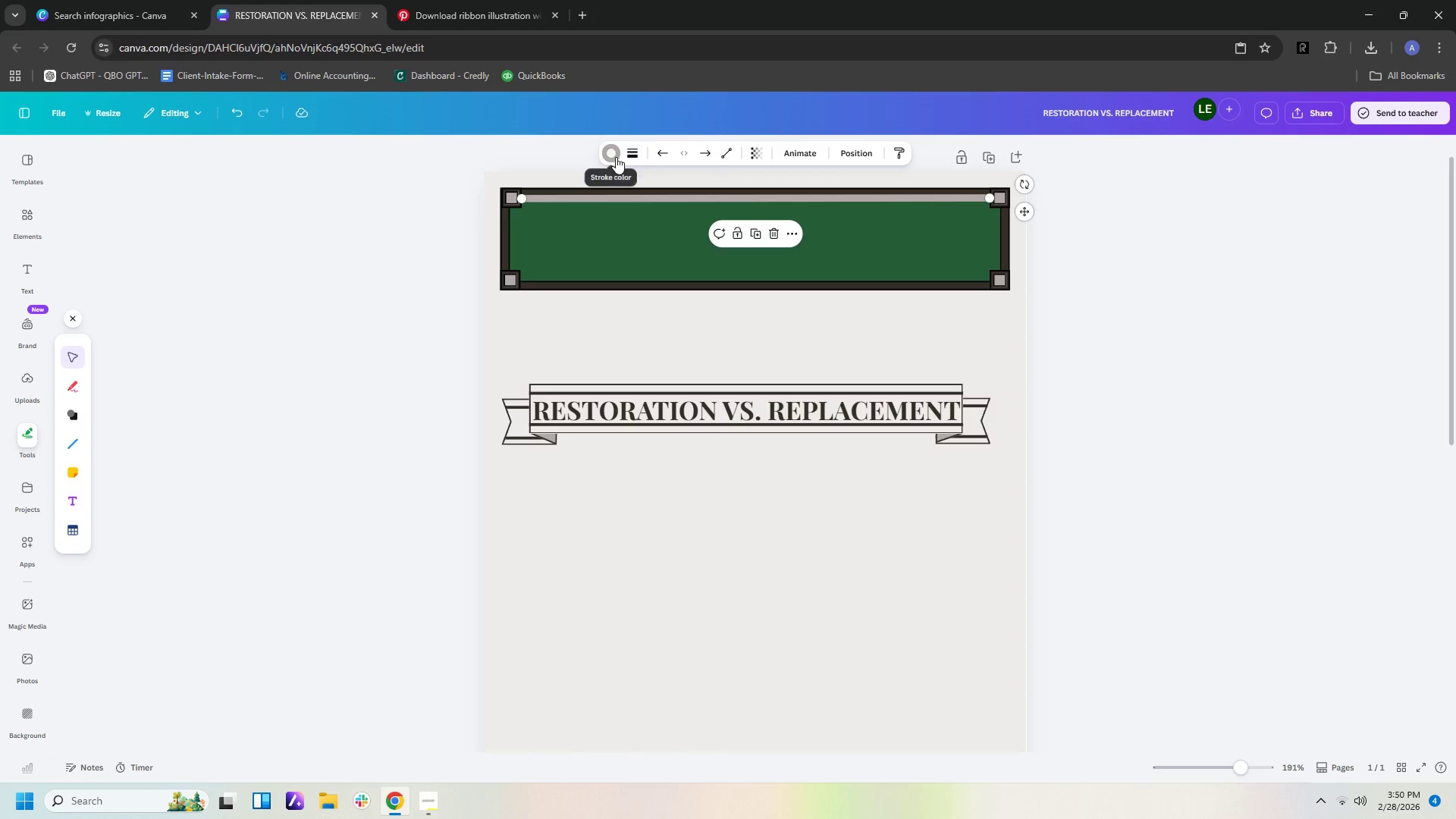 
left_click([632, 158])
 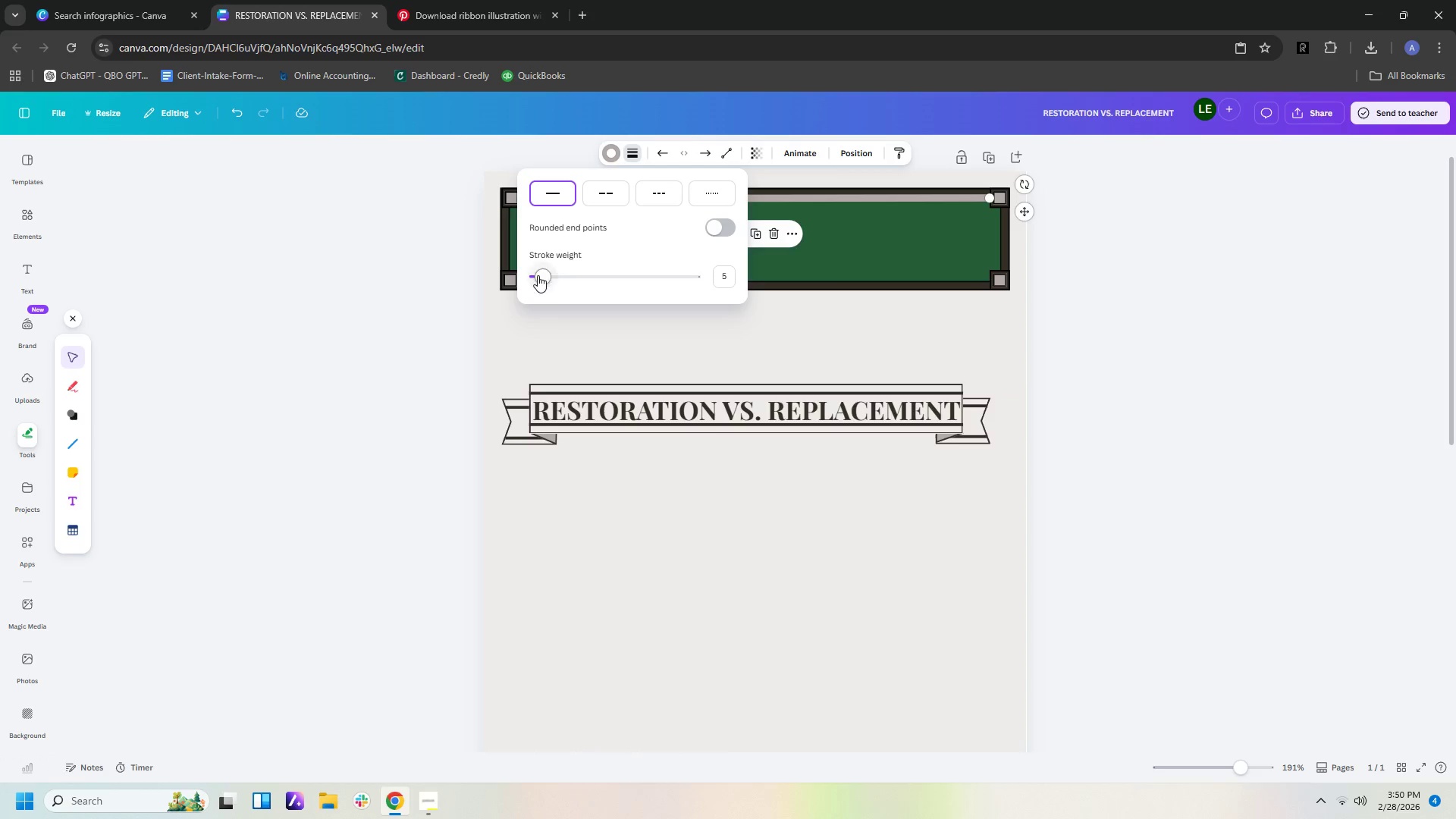 
left_click_drag(start_coordinate=[538, 276], to_coordinate=[535, 276])
 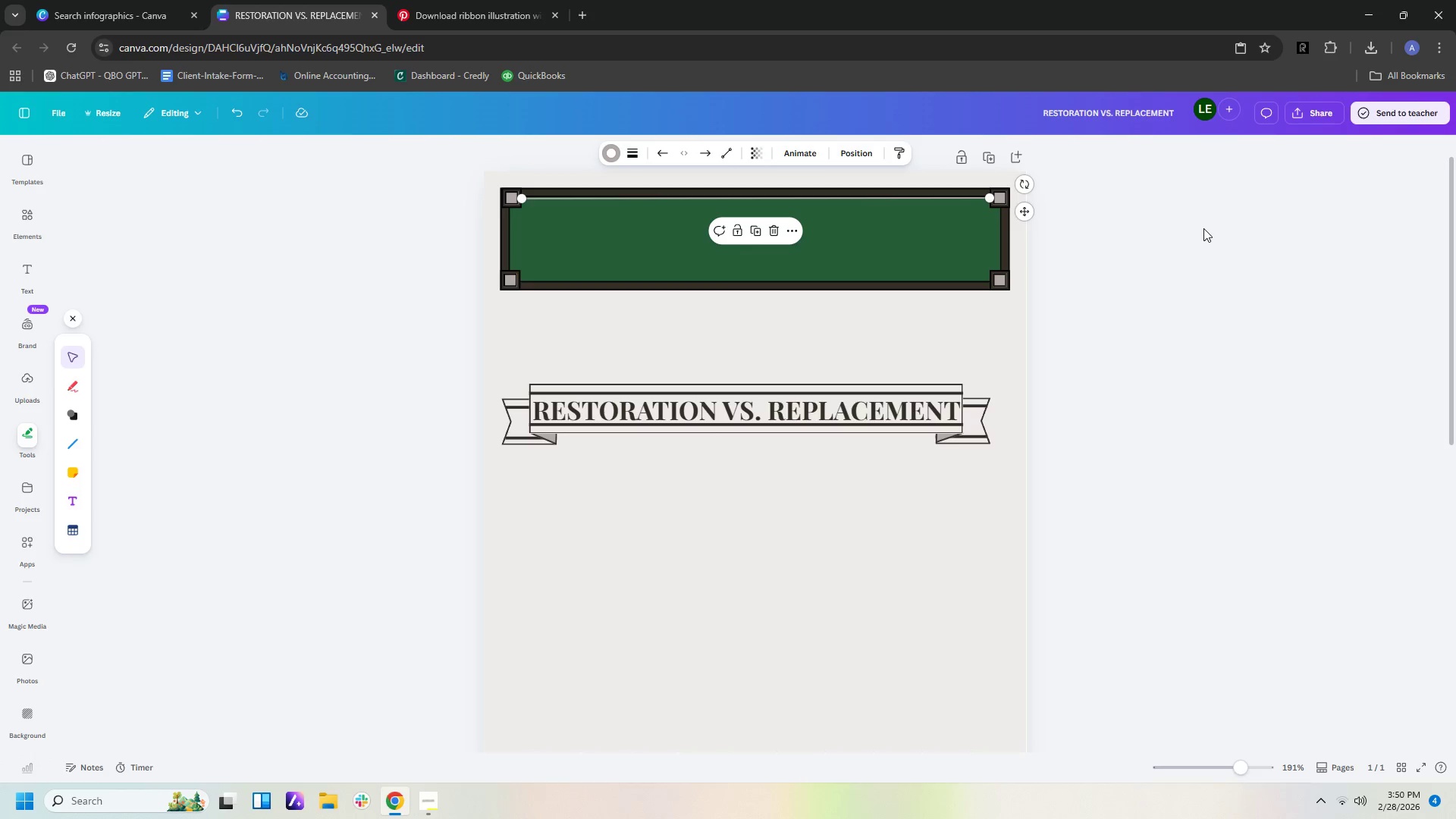 
left_click([1200, 243])
 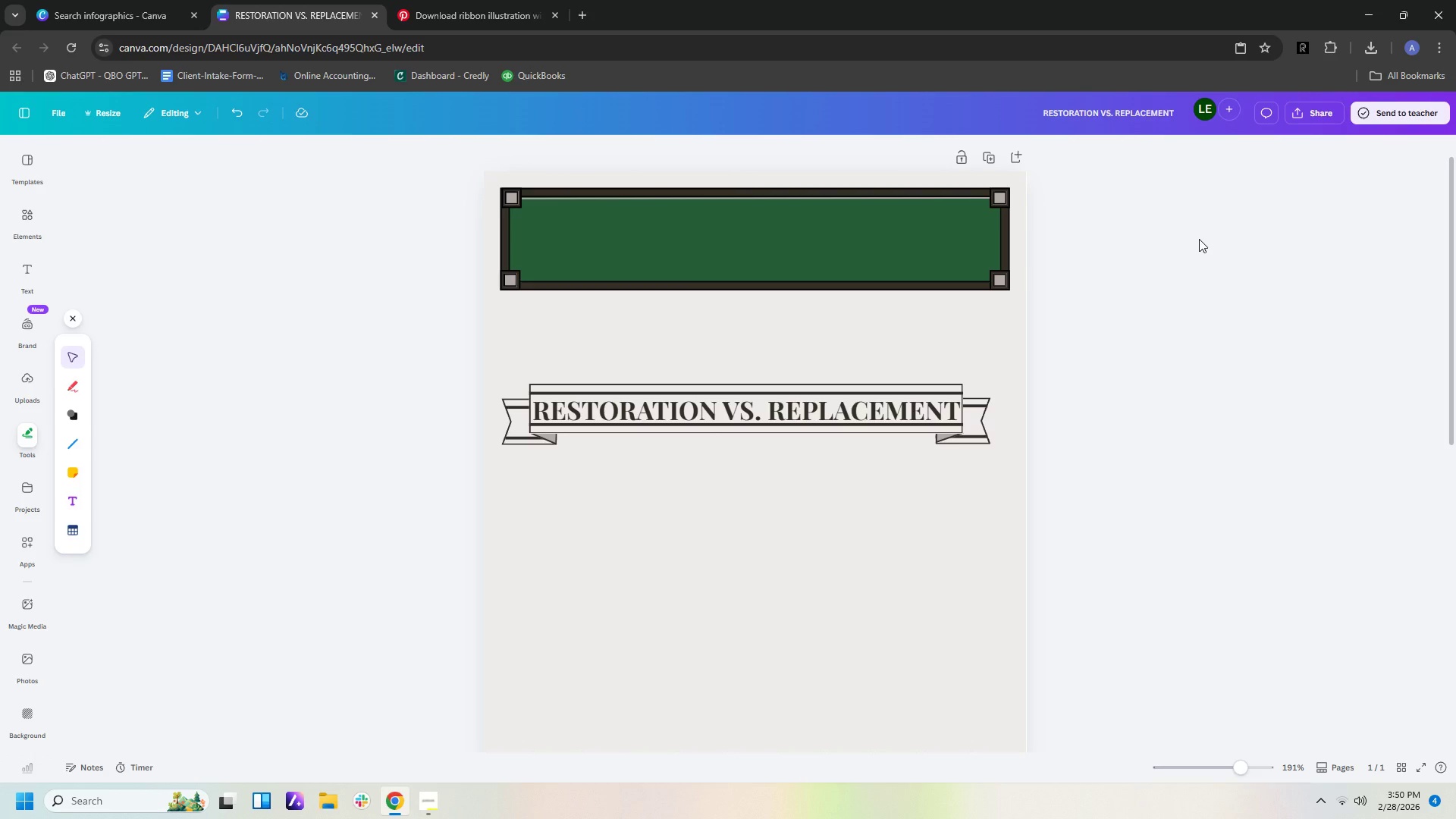 
wait(12.78)
 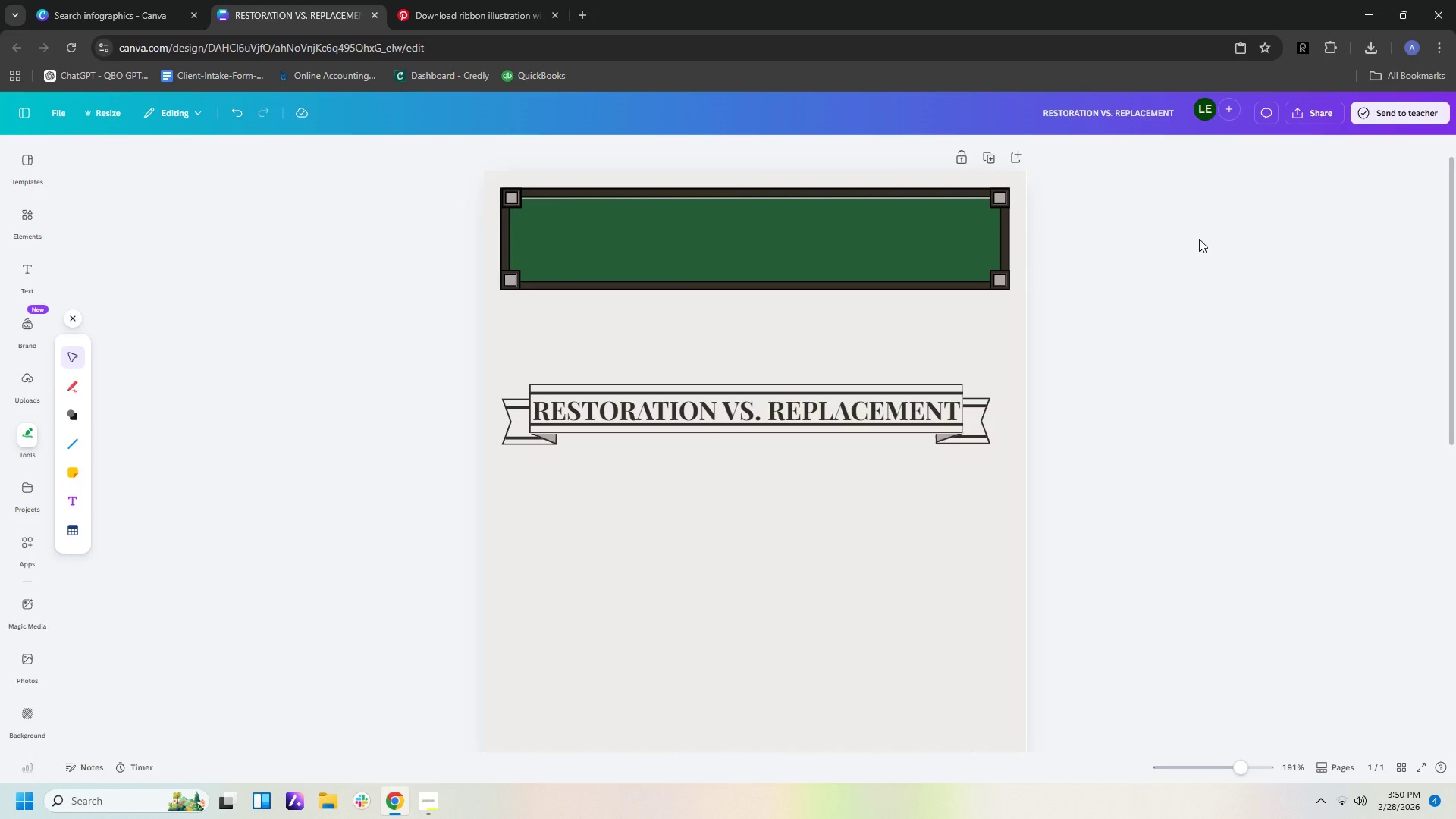 
left_click_drag(start_coordinate=[949, 198], to_coordinate=[948, 231])
 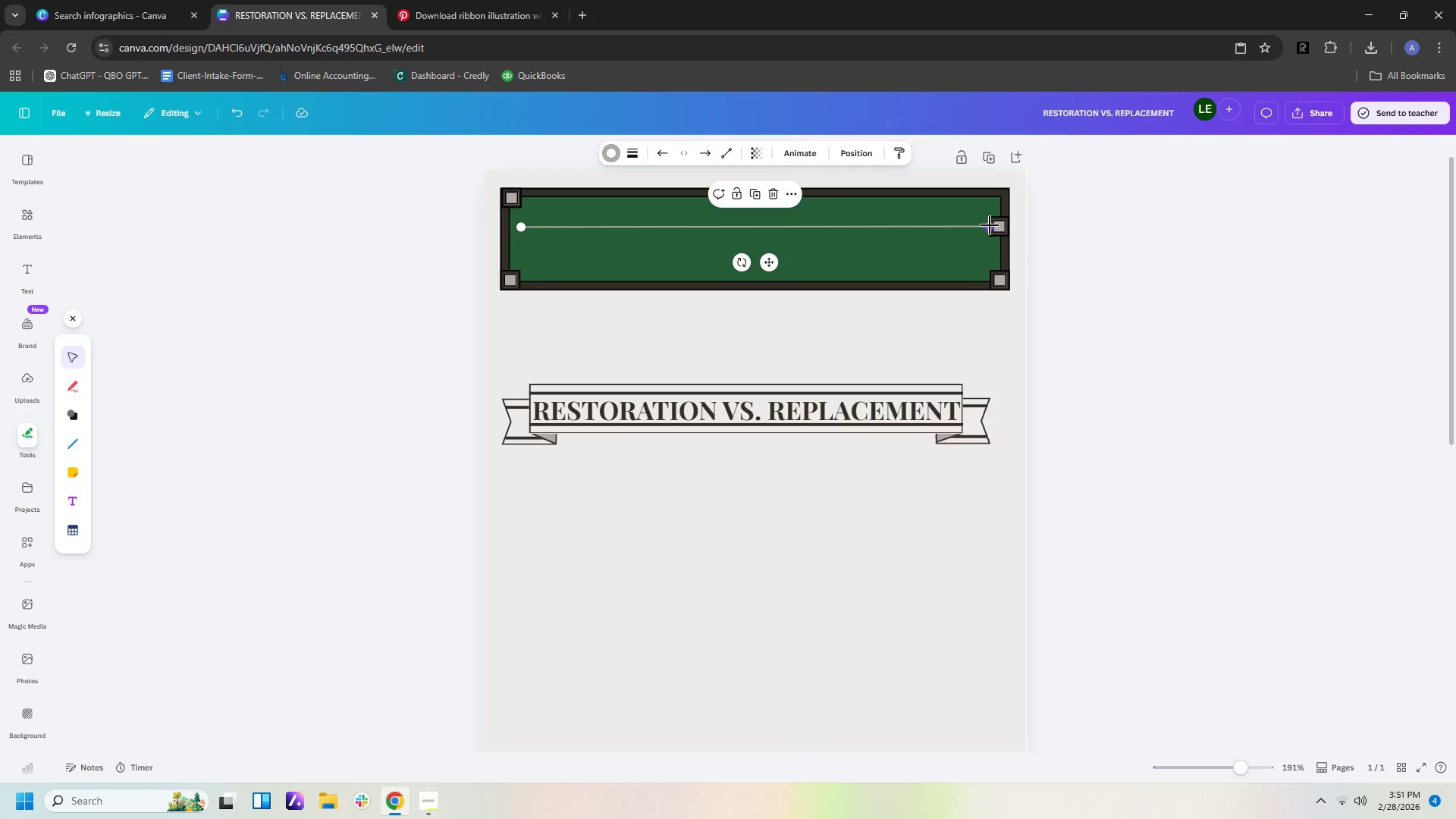 
left_click_drag(start_coordinate=[990, 225], to_coordinate=[522, 197])
 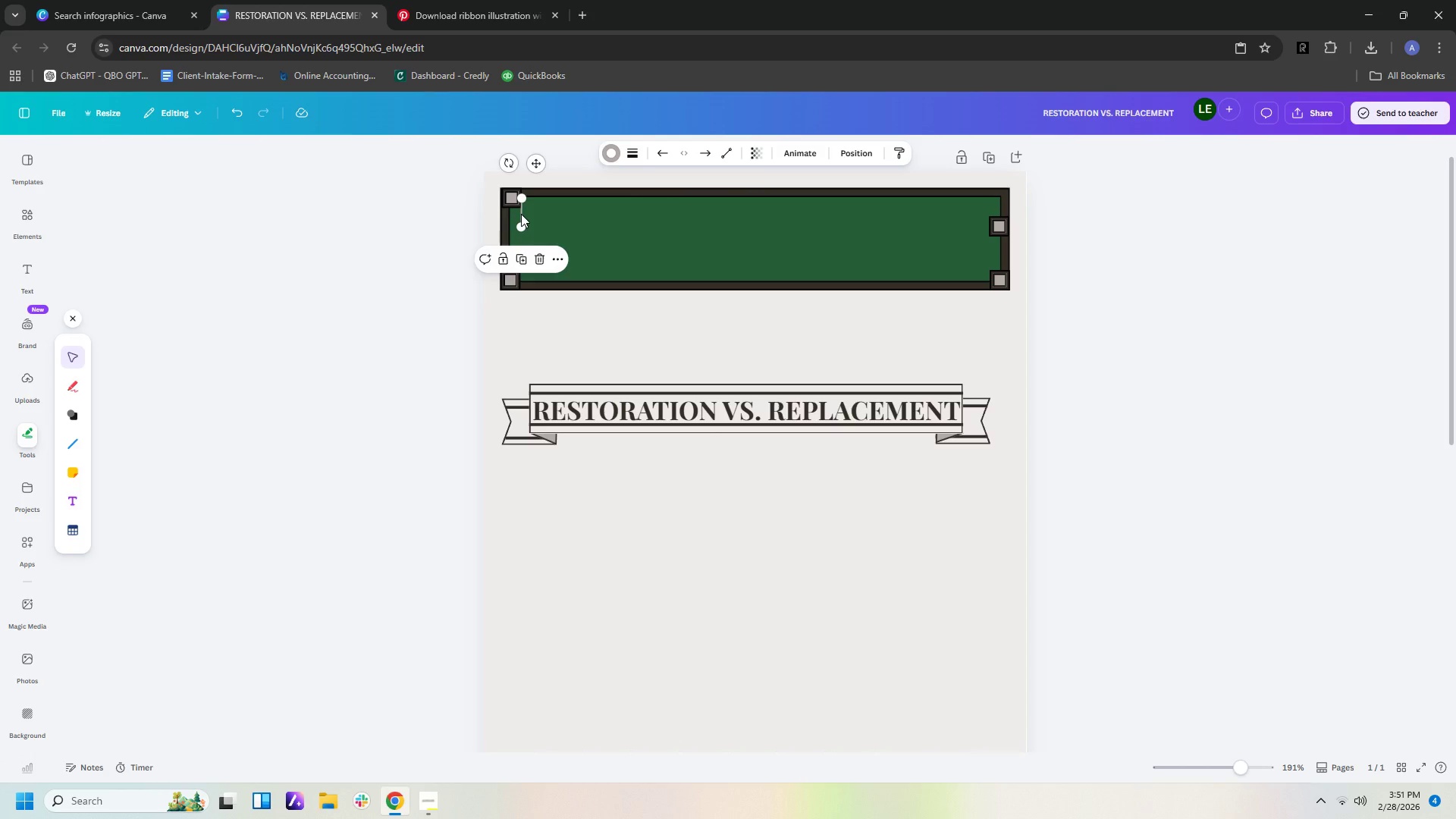 
left_click_drag(start_coordinate=[522, 214], to_coordinate=[512, 224])
 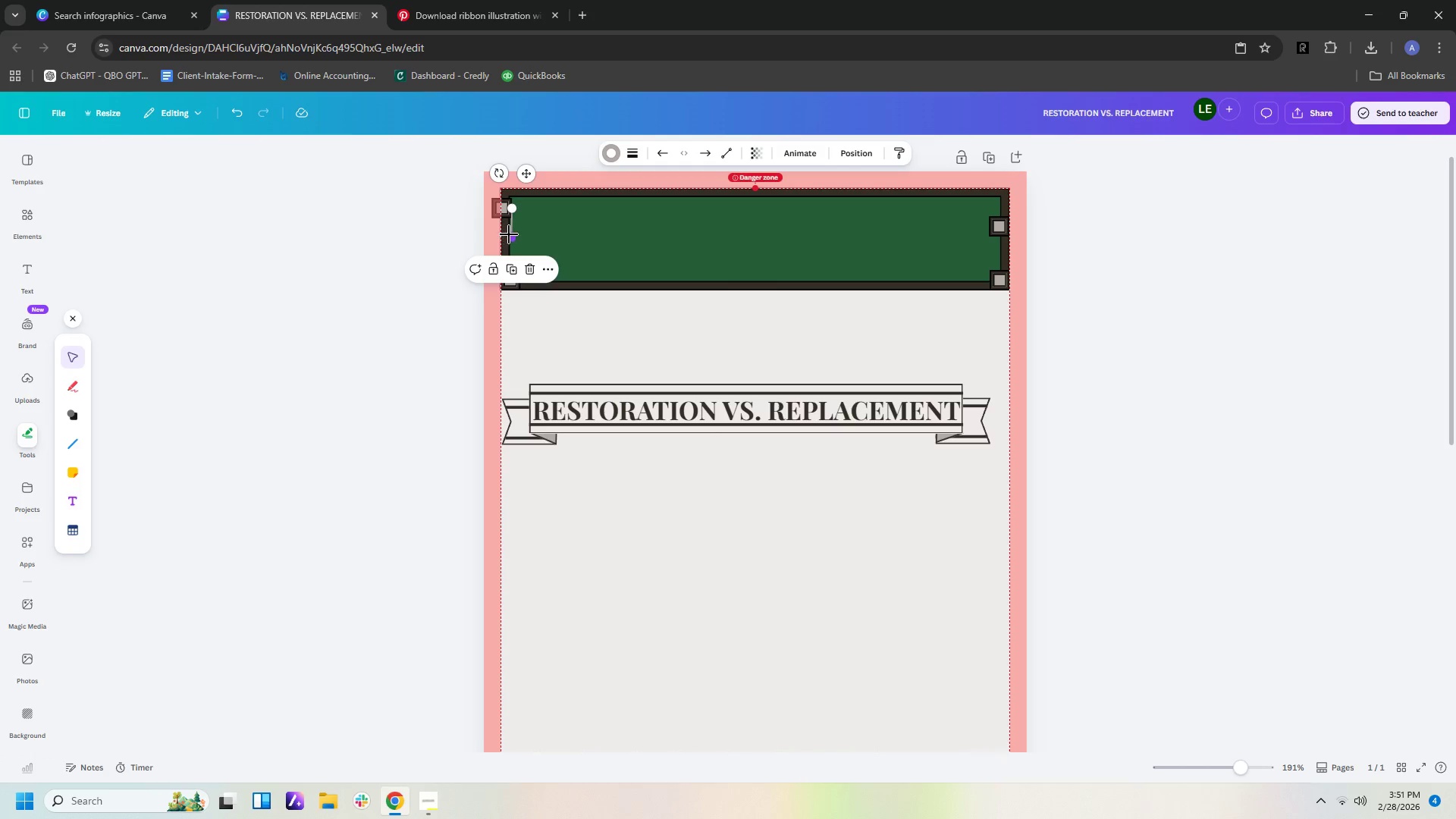 
left_click_drag(start_coordinate=[509, 234], to_coordinate=[516, 269])
 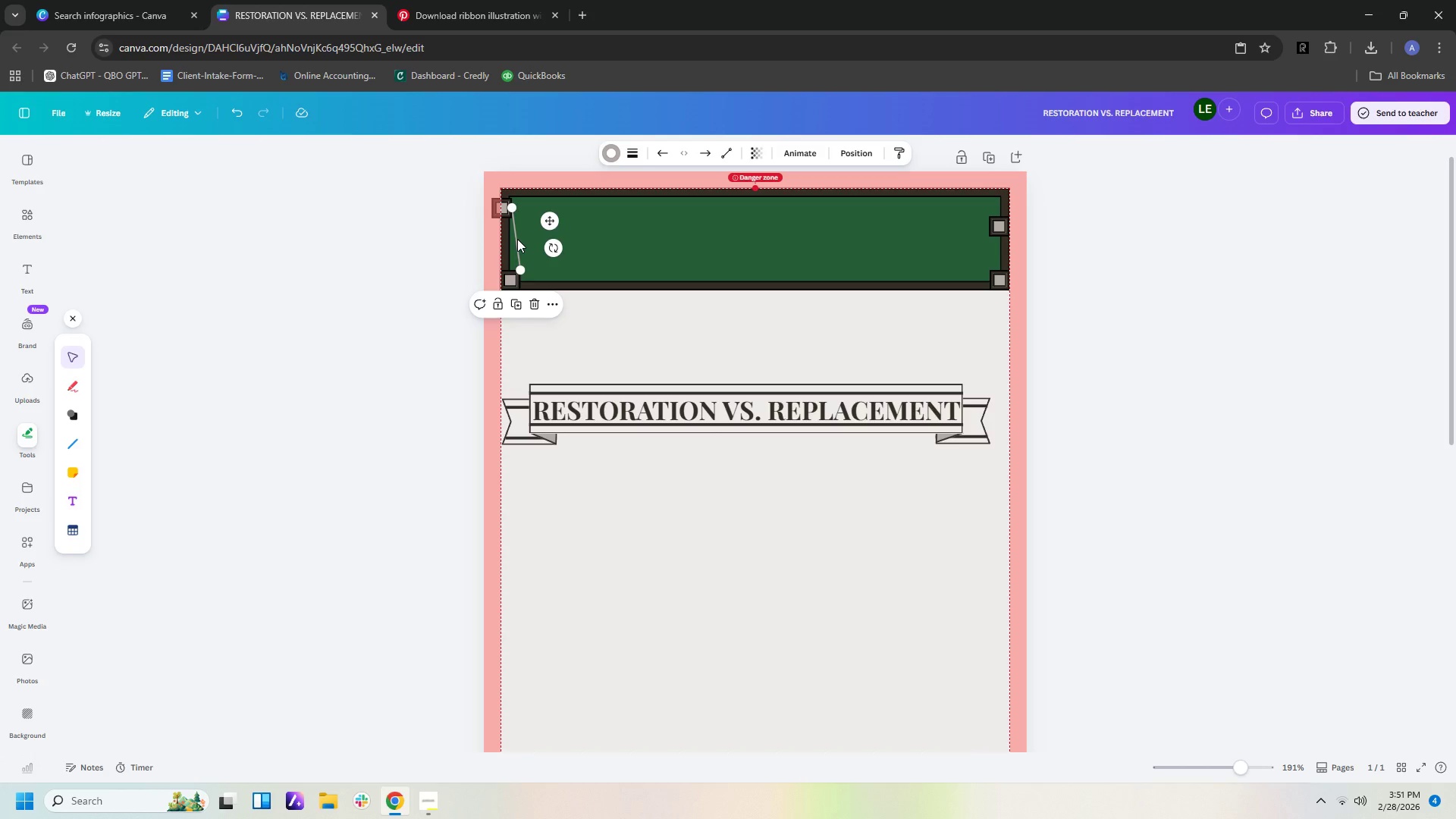 
left_click_drag(start_coordinate=[516, 240], to_coordinate=[516, 246])
 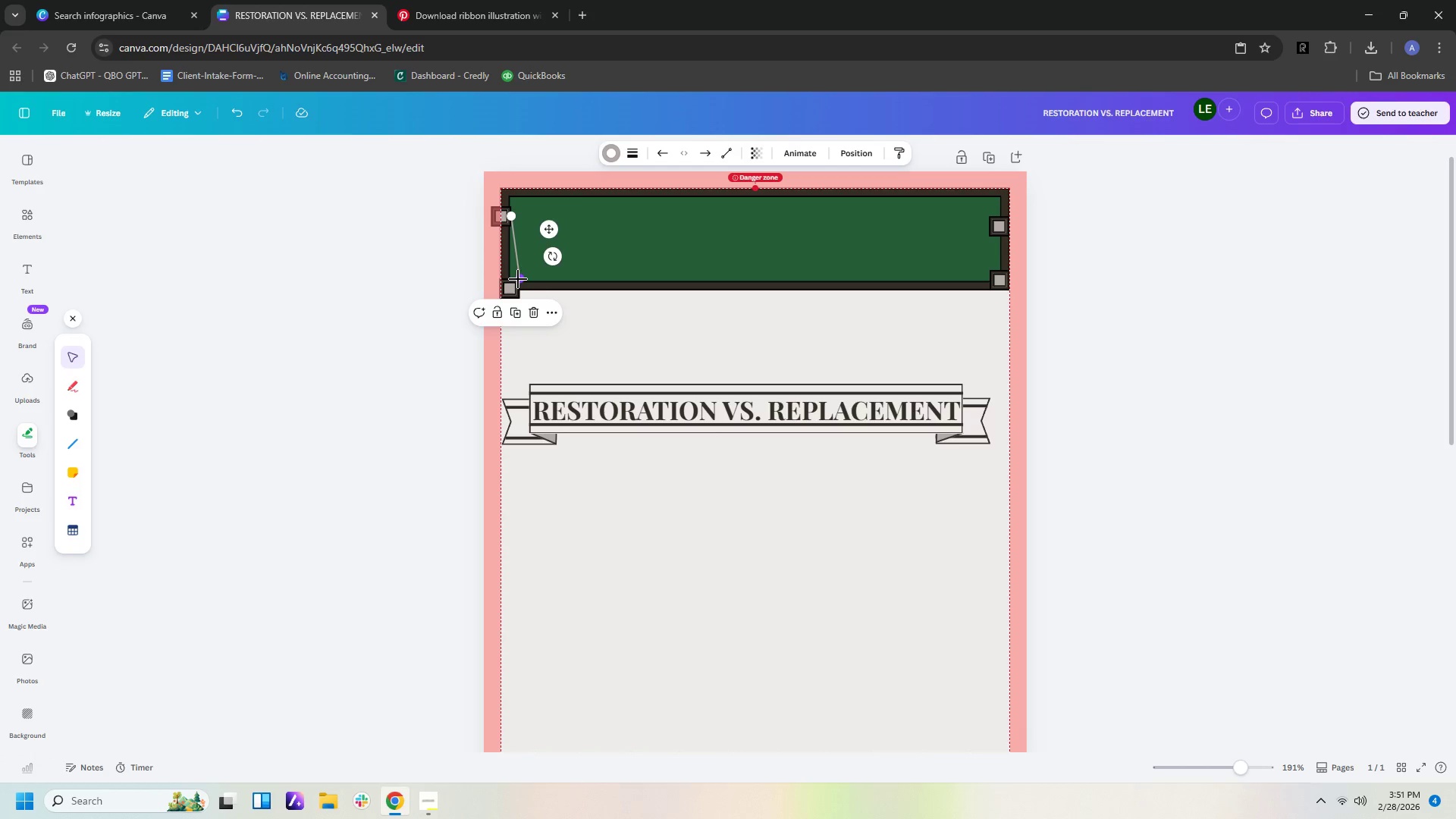 
left_click_drag(start_coordinate=[518, 281], to_coordinate=[512, 282])
 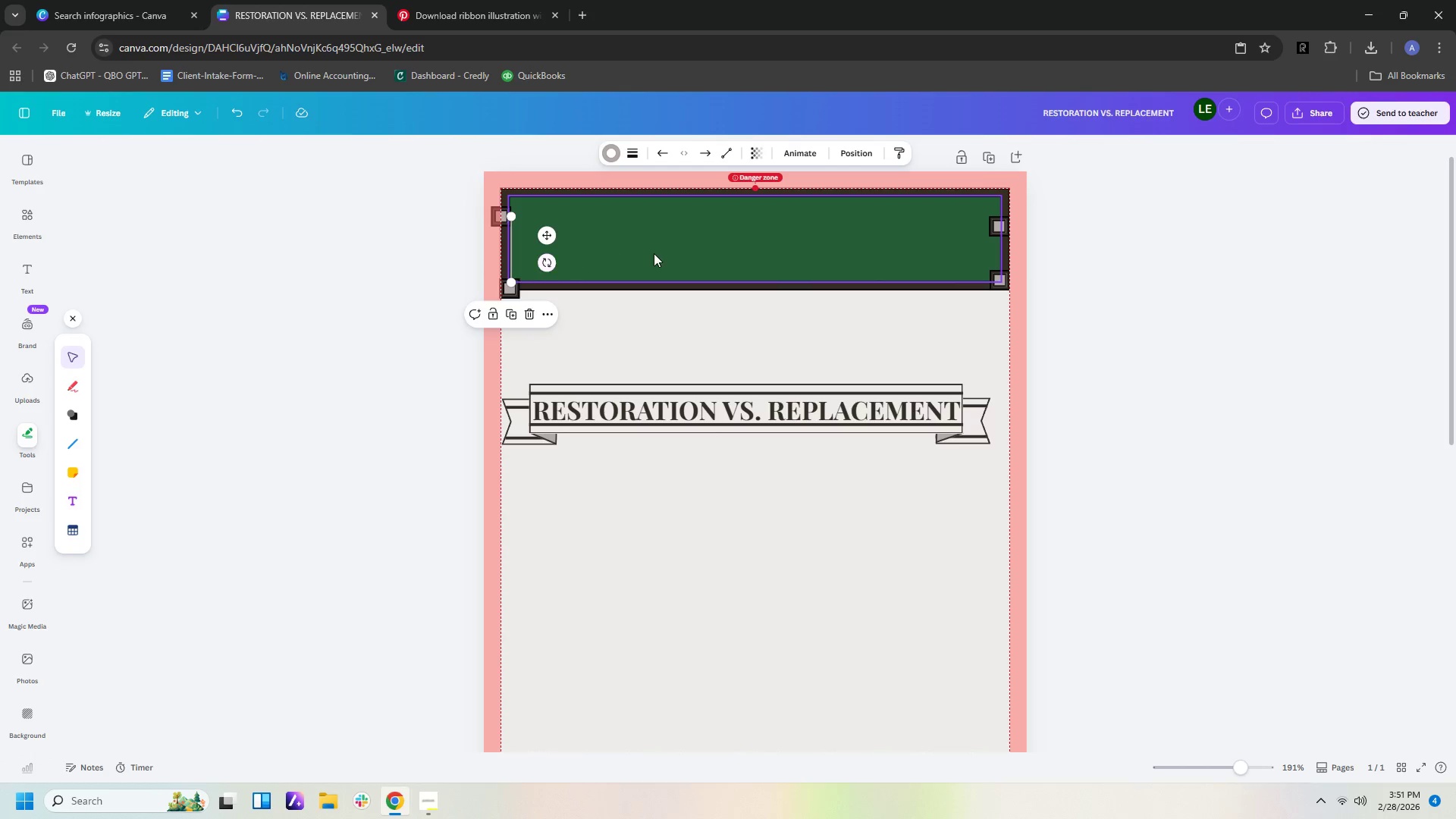 
left_click([655, 253])
 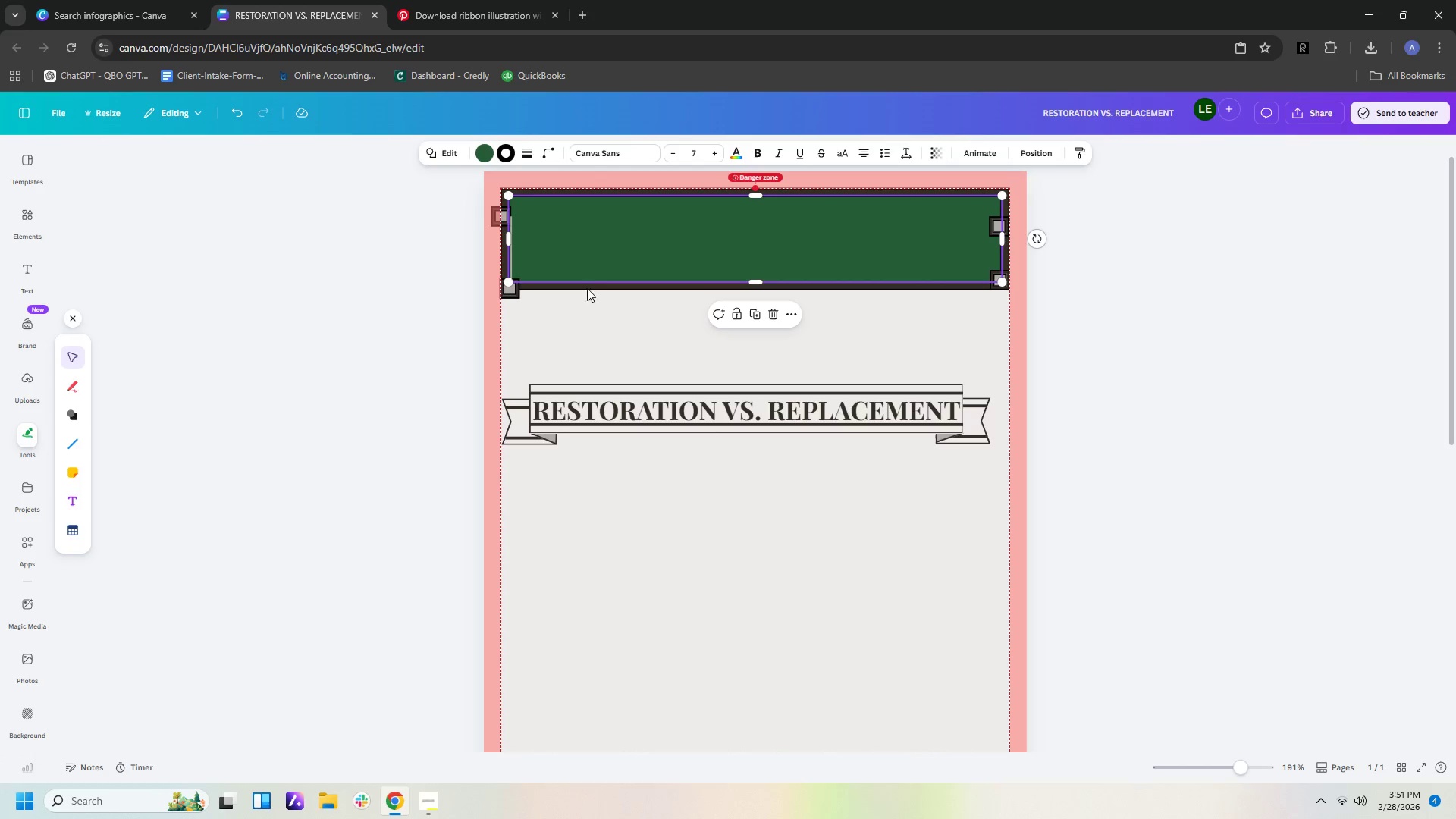 
left_click([595, 322])
 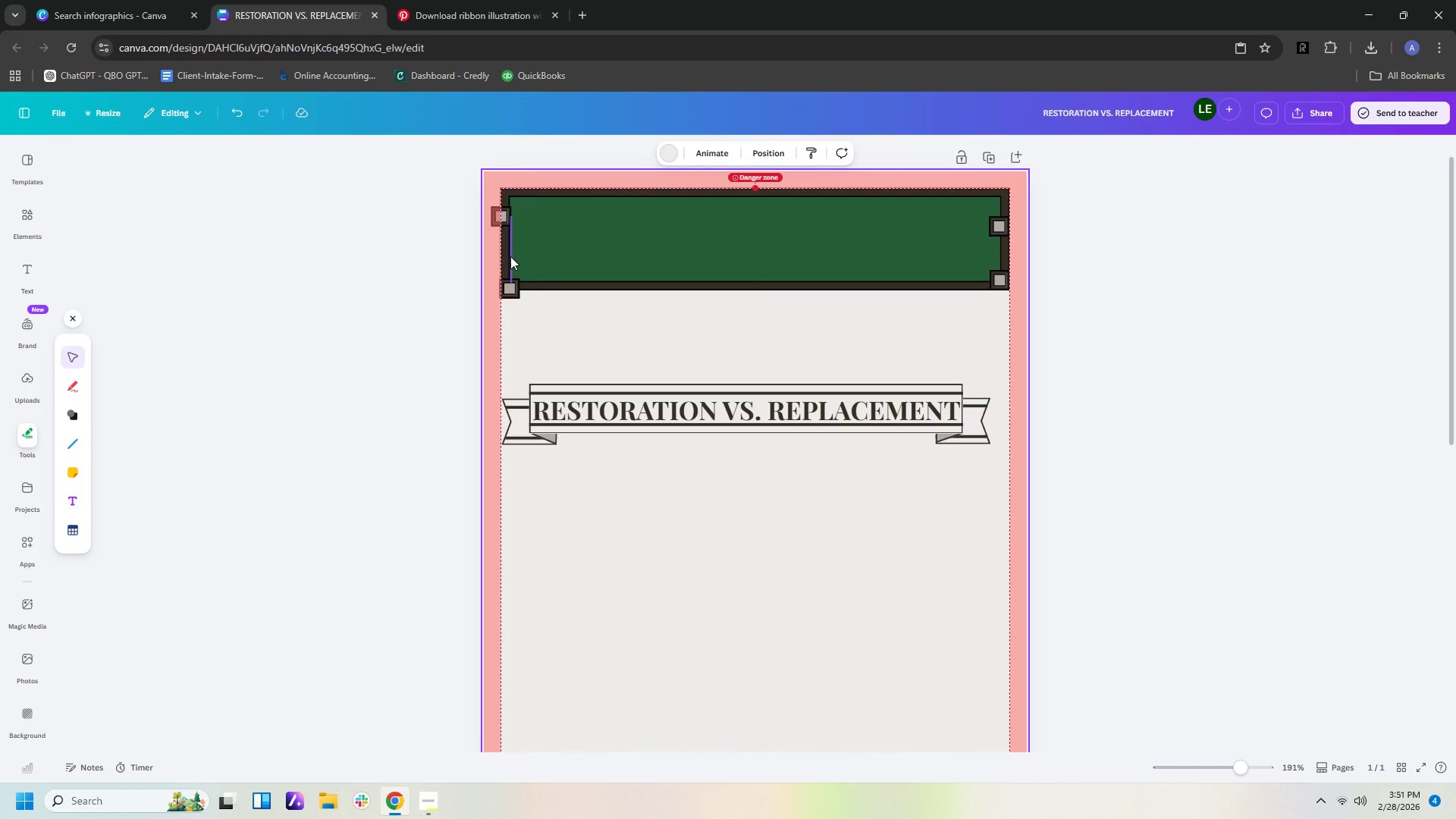 
left_click([510, 256])
 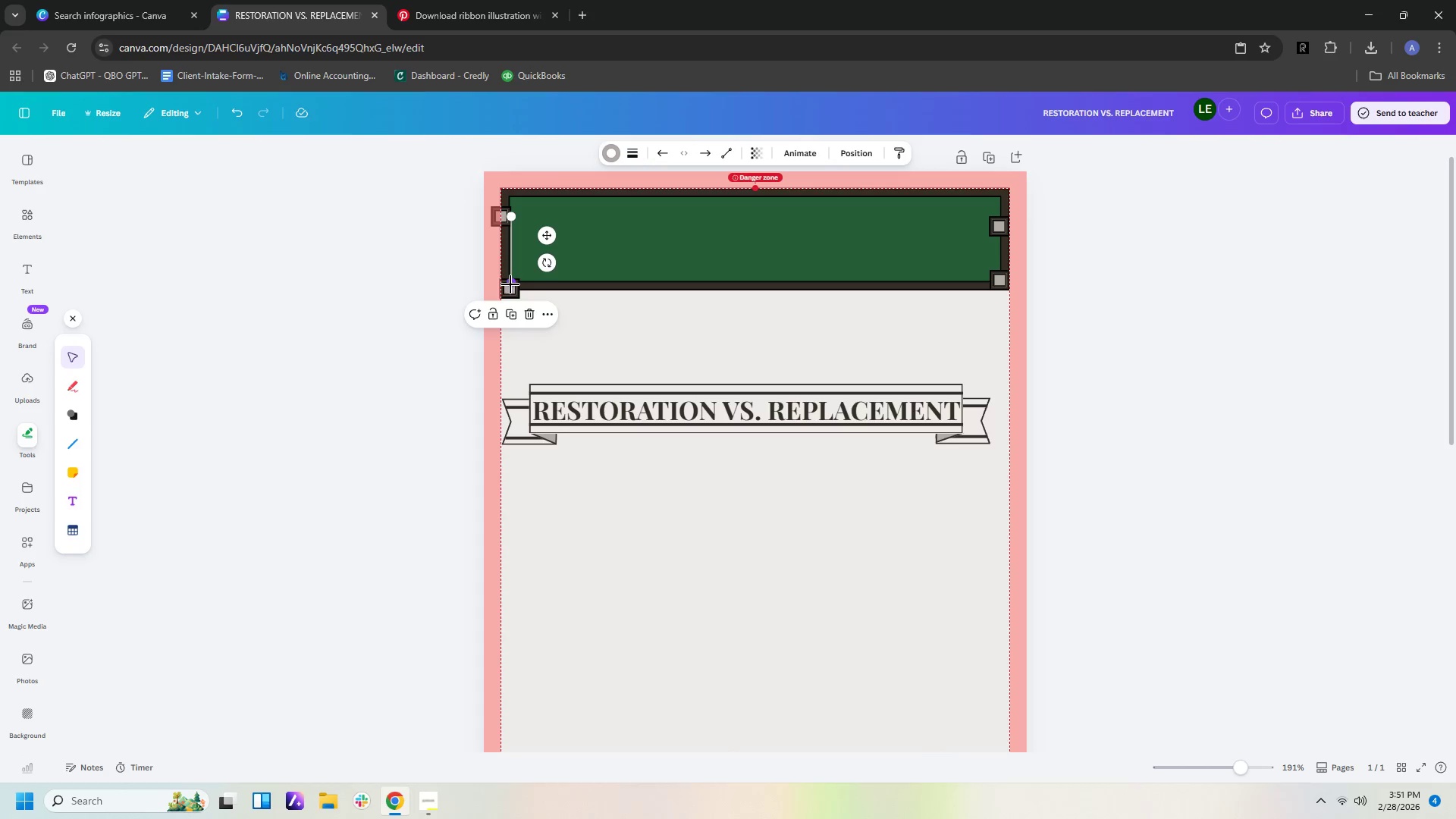 
left_click_drag(start_coordinate=[510, 284], to_coordinate=[512, 278])
 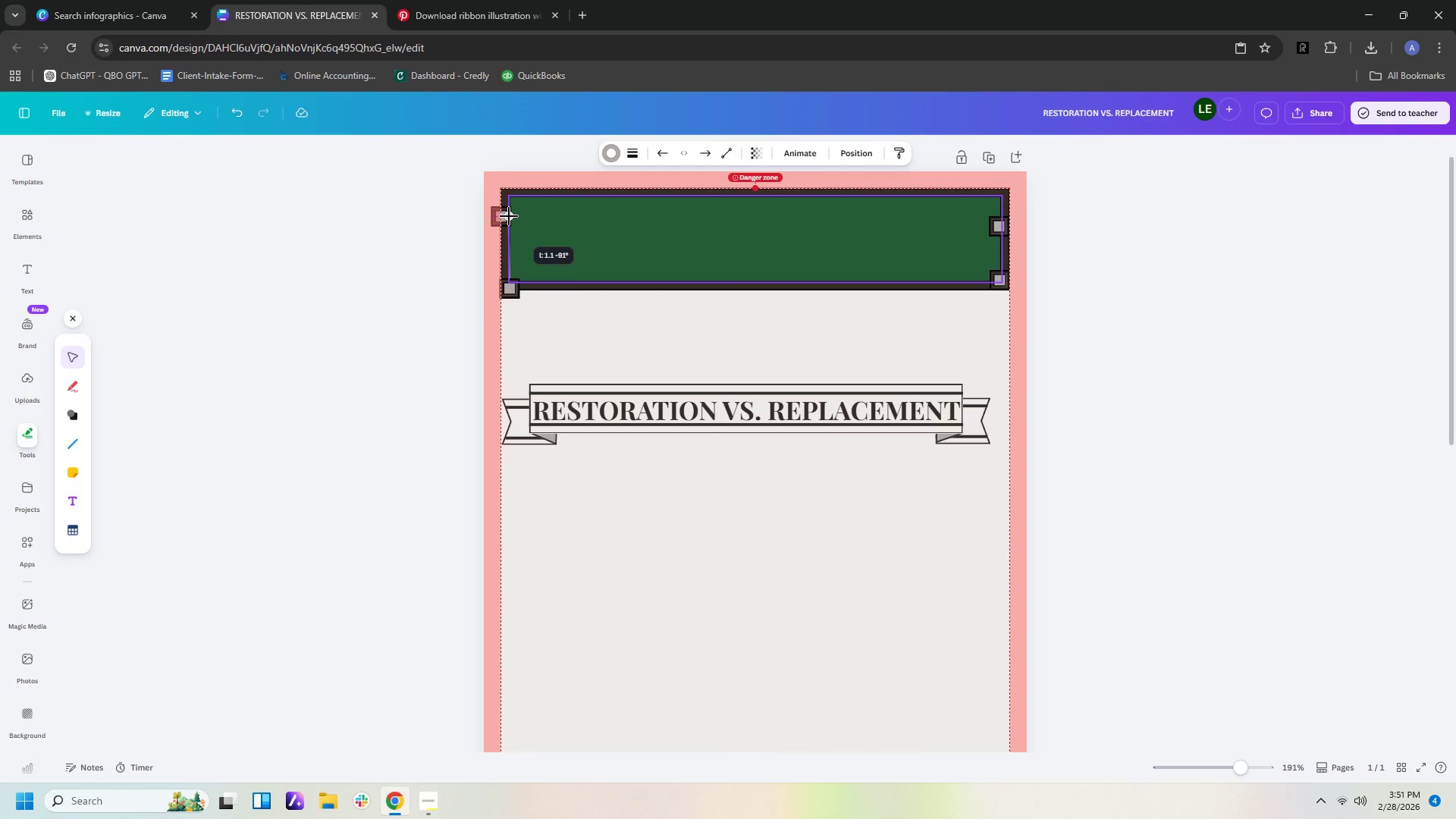 
left_click([1228, 304])
 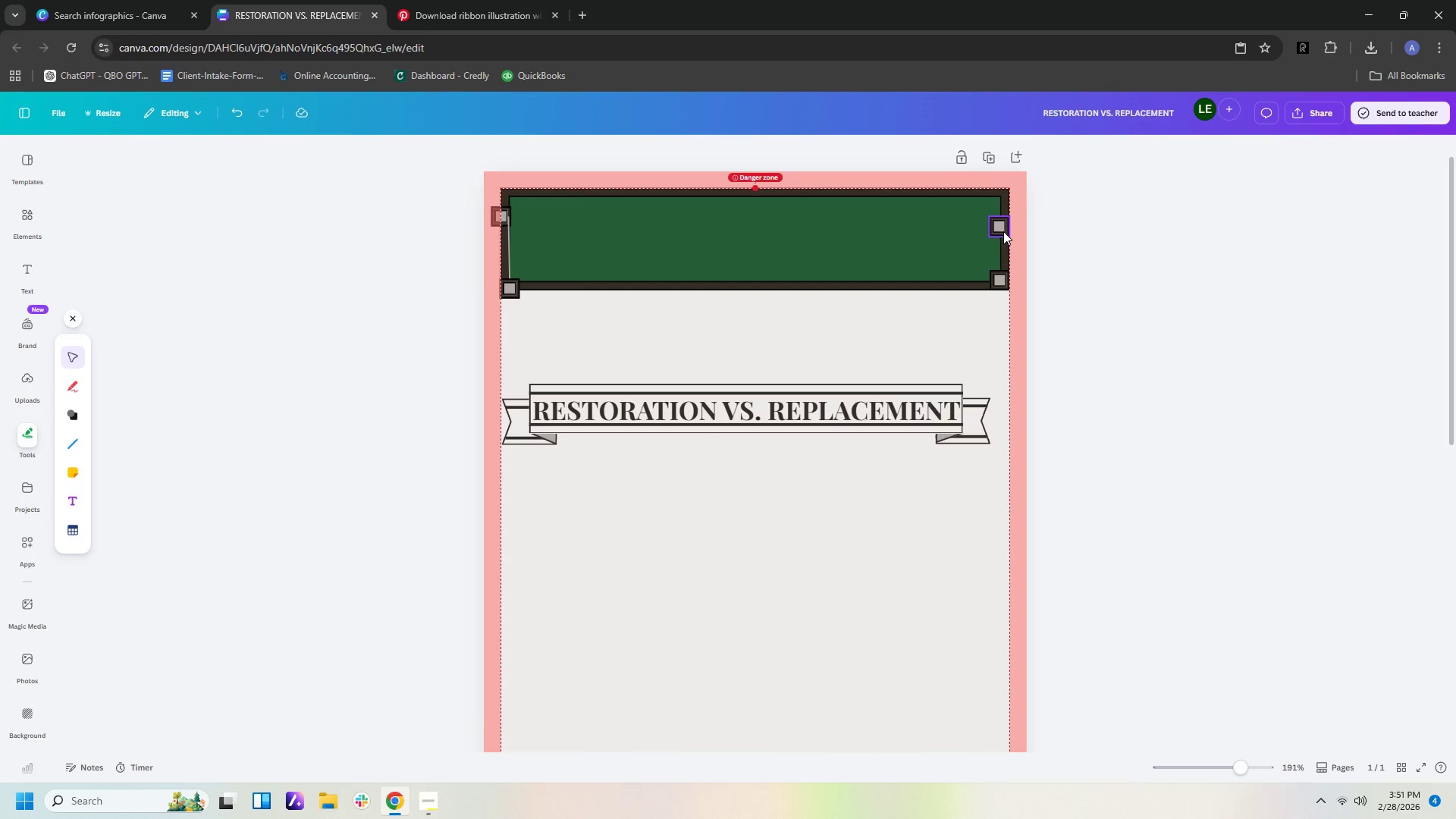 
left_click_drag(start_coordinate=[1000, 230], to_coordinate=[1002, 201])
 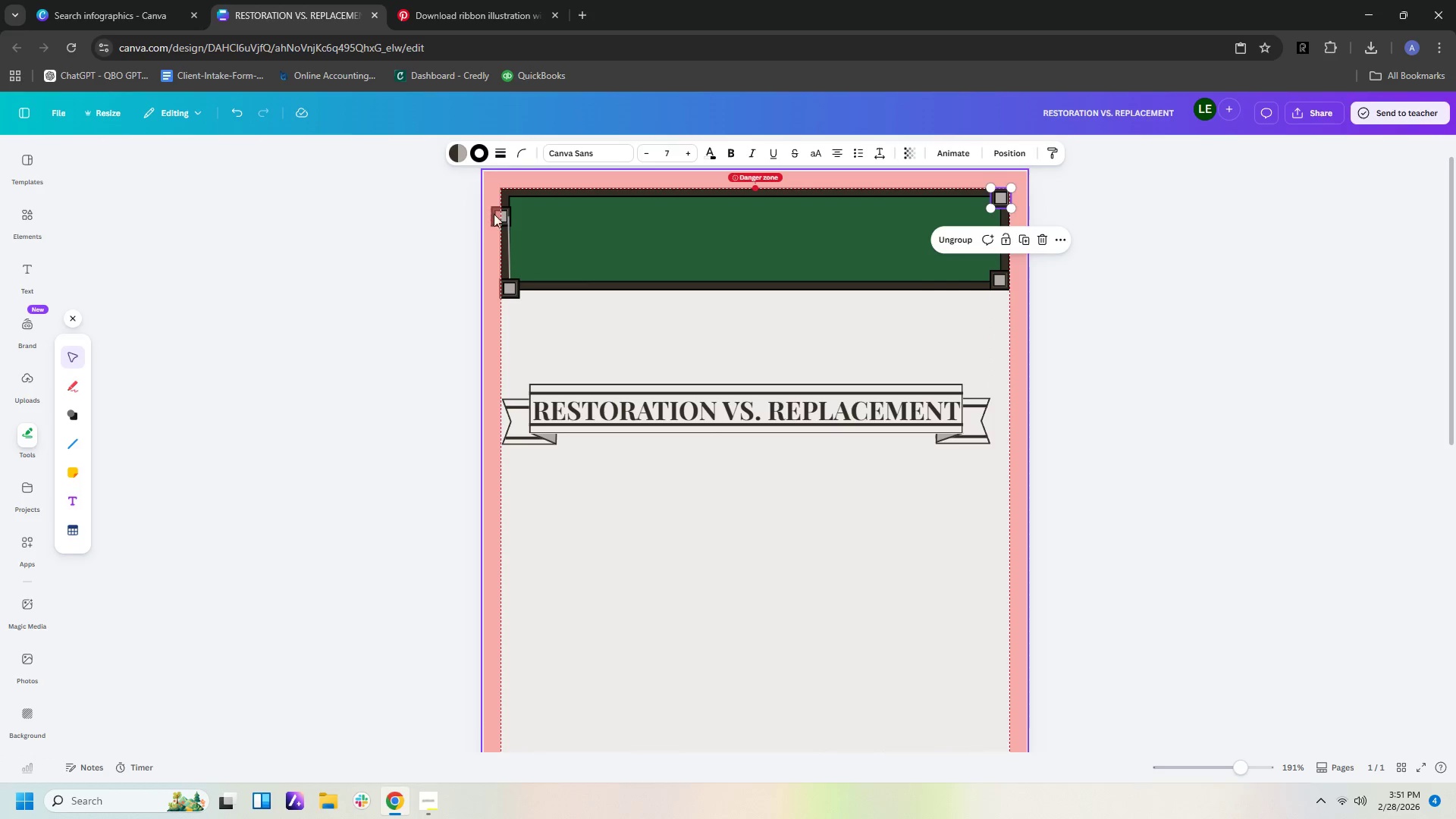 
left_click_drag(start_coordinate=[501, 215], to_coordinate=[511, 199])
 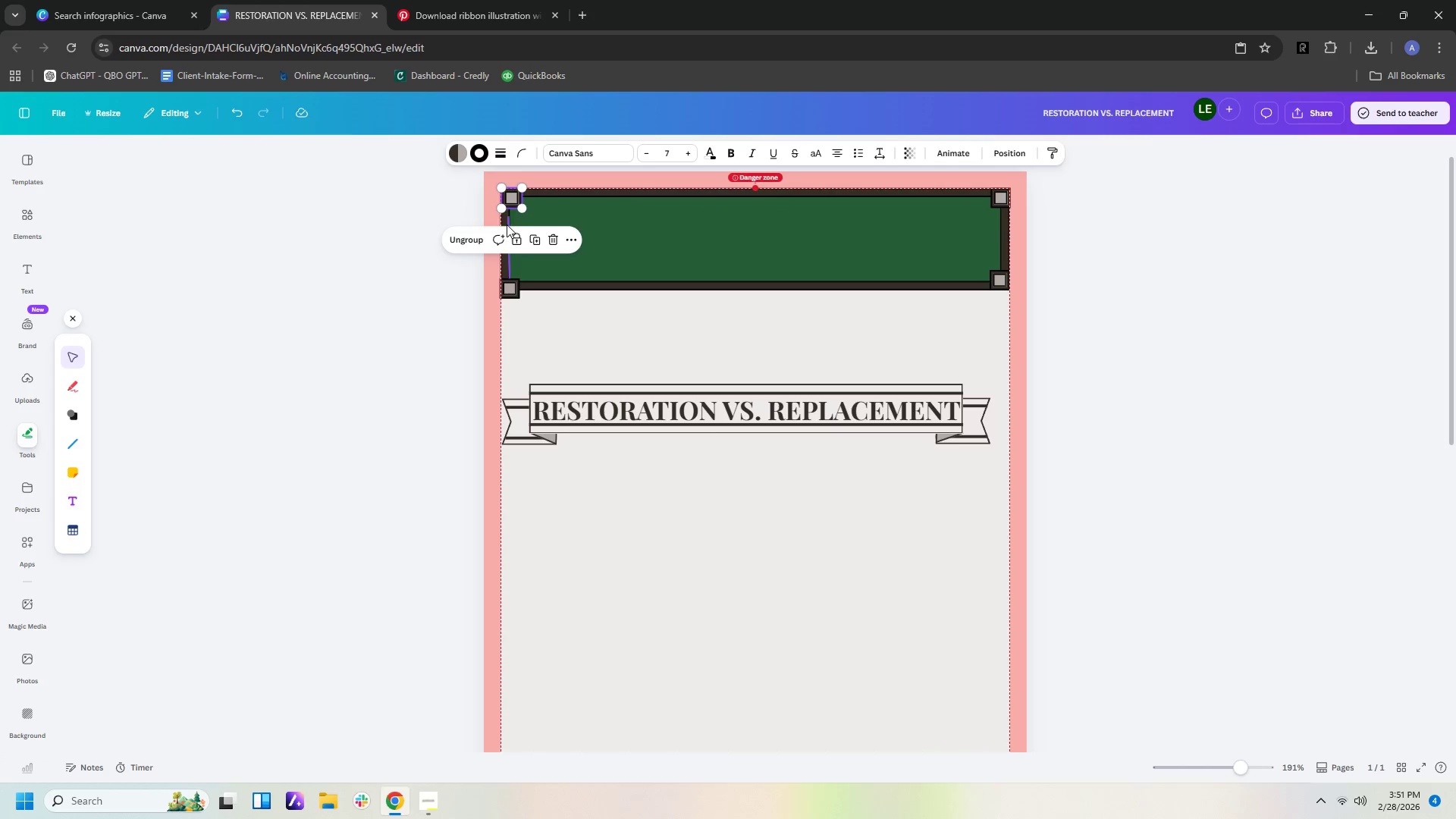 
left_click([508, 222])
 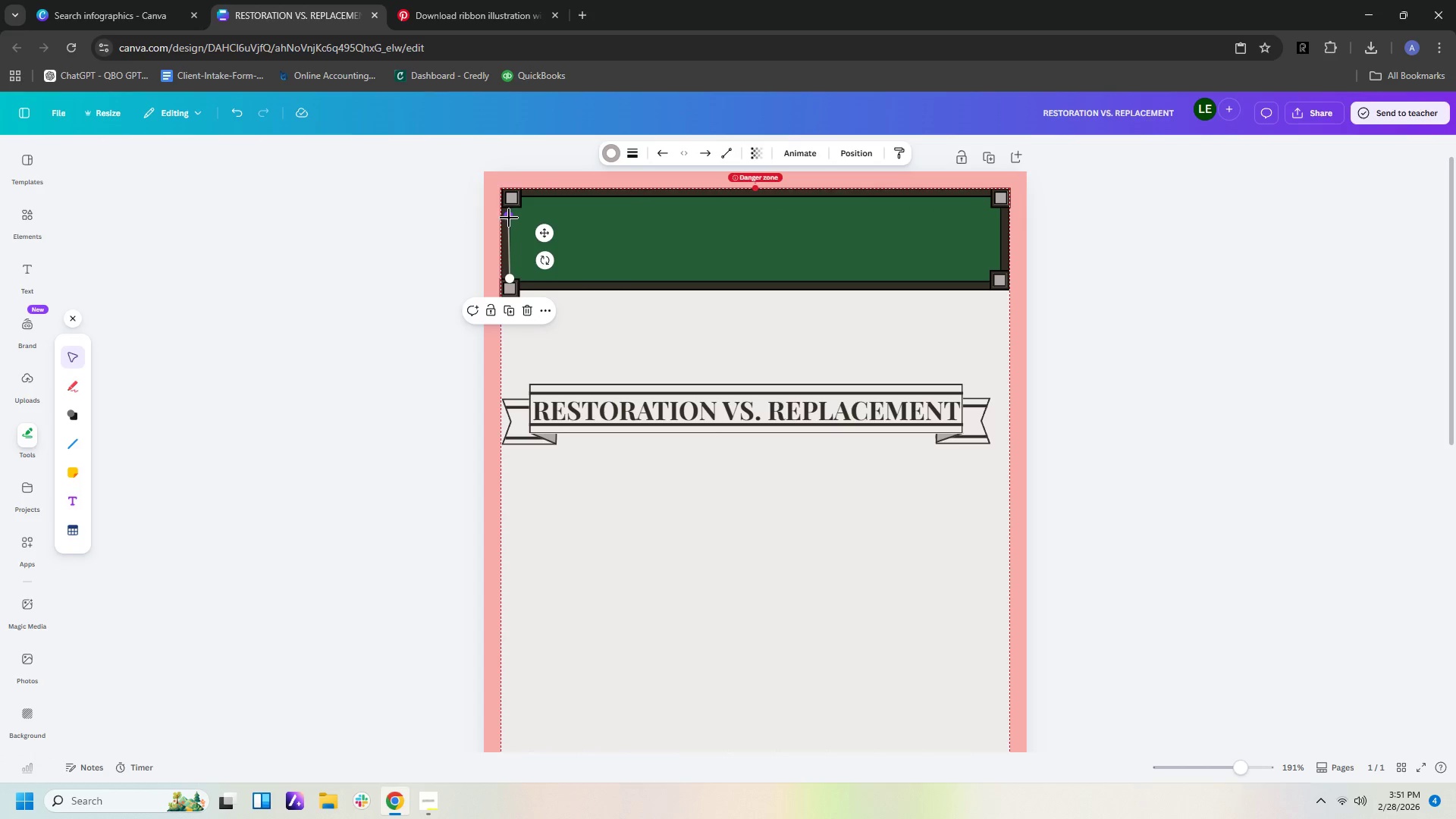 
left_click_drag(start_coordinate=[509, 218], to_coordinate=[509, 207])
 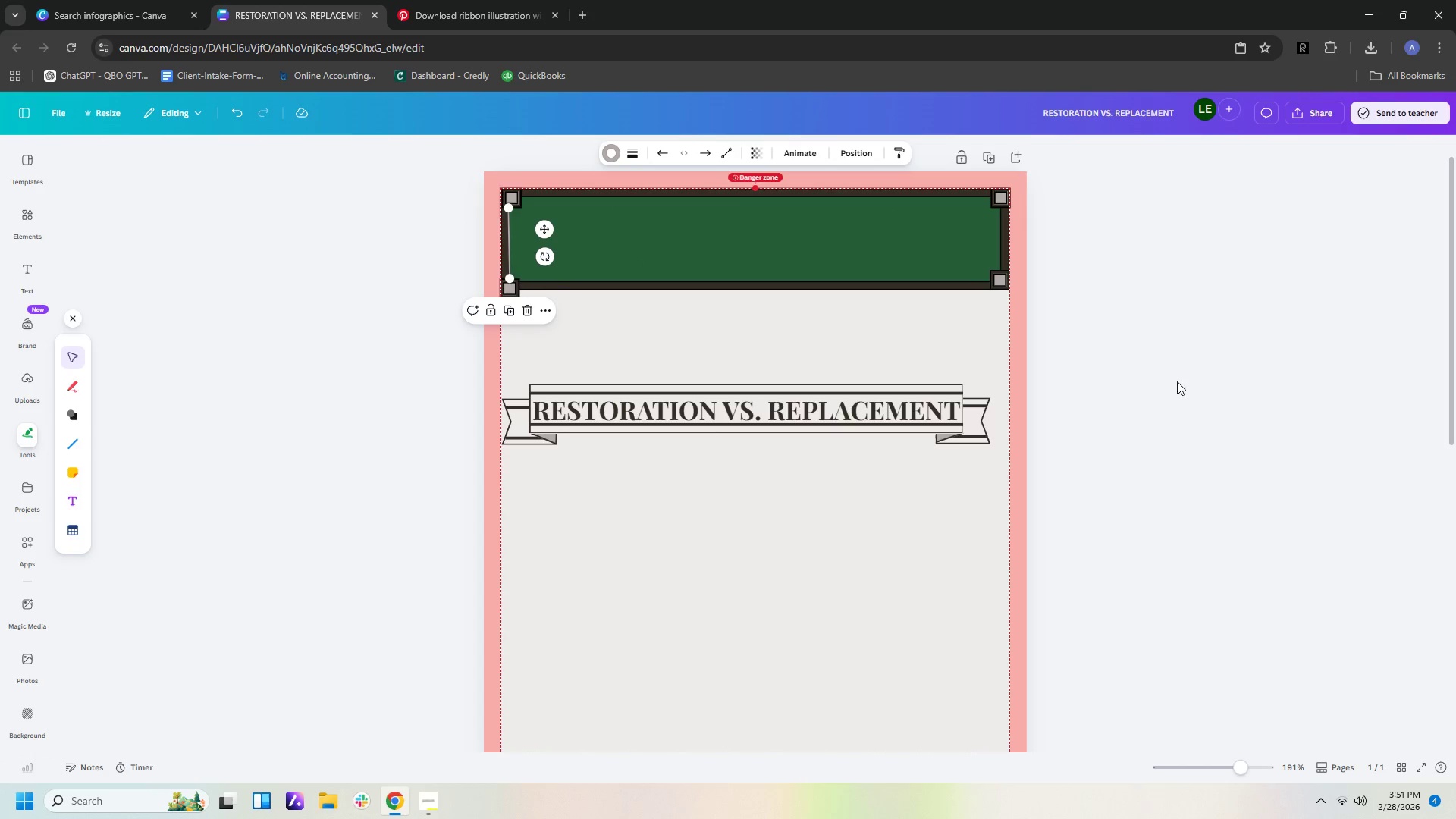 
left_click([1197, 381])
 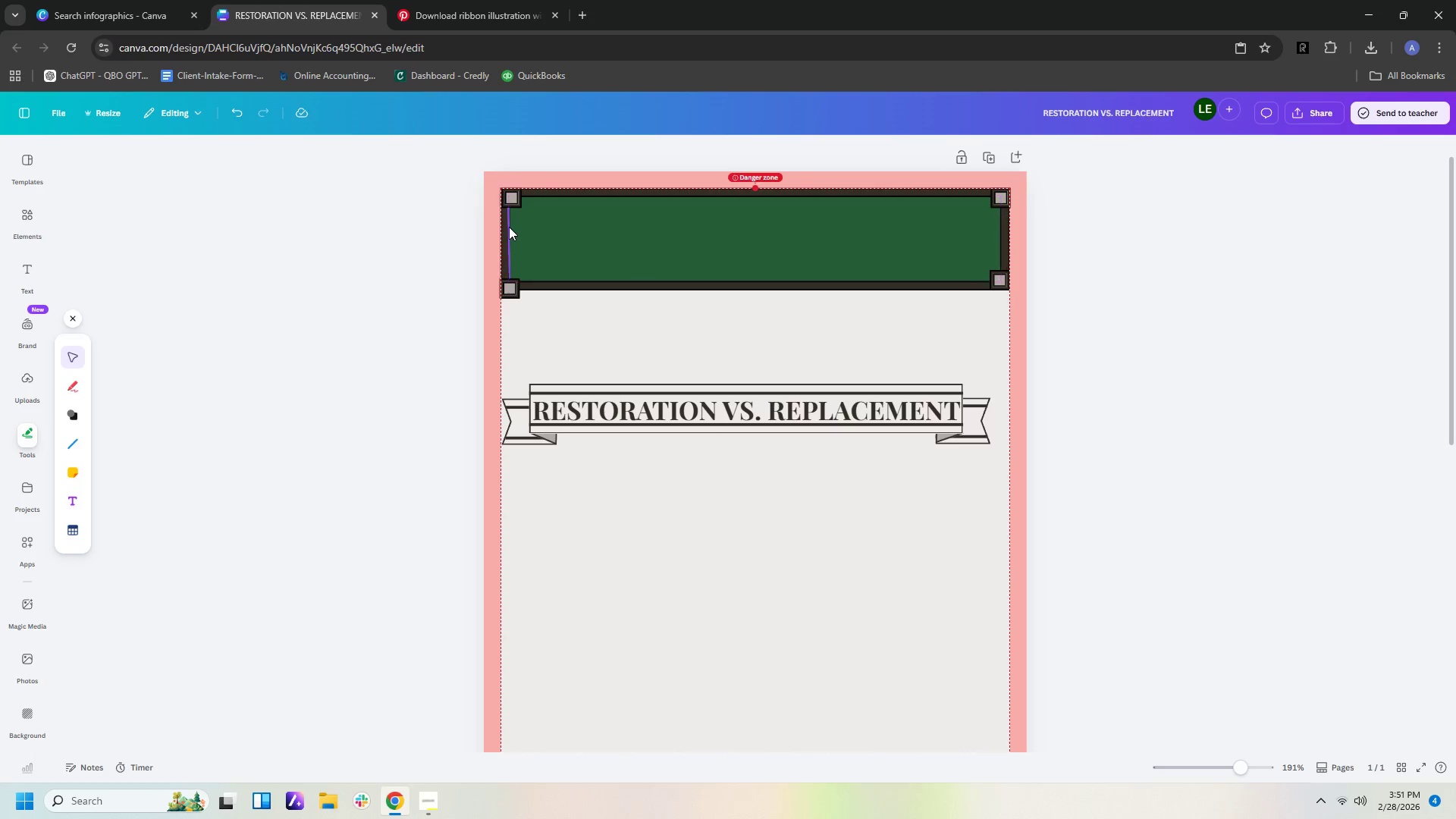 
left_click([507, 228])
 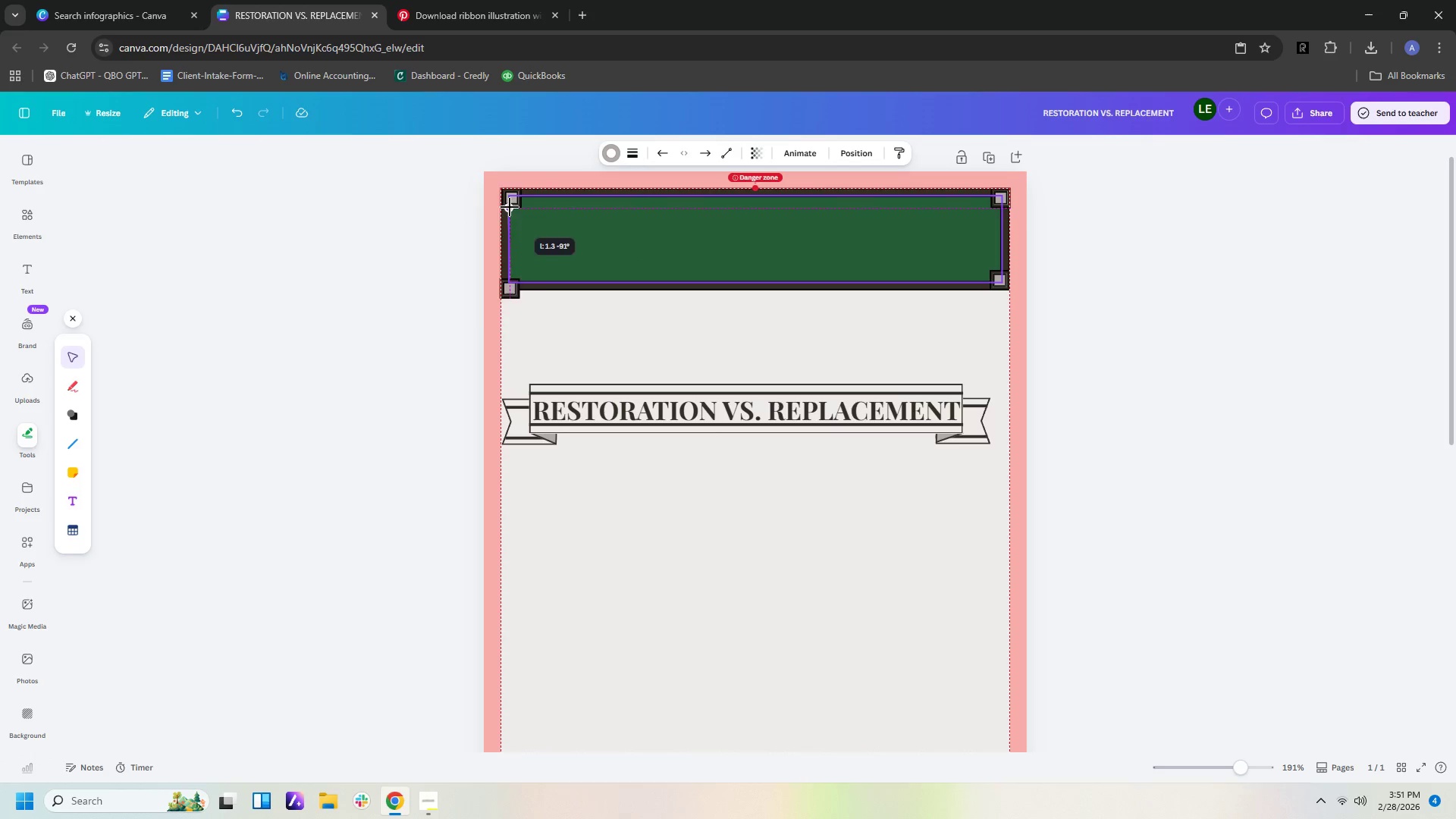 
left_click([550, 320])
 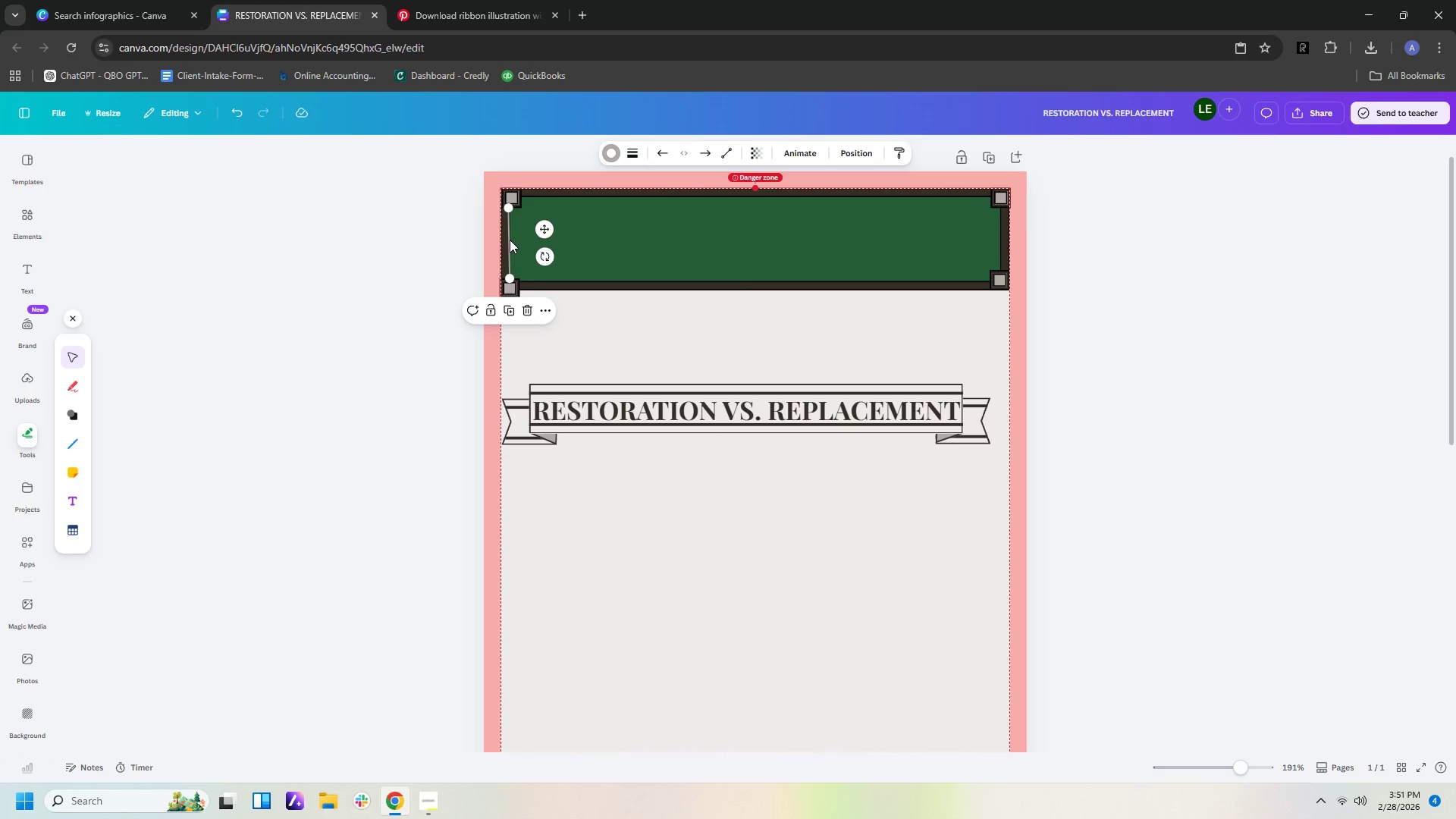 
left_click_drag(start_coordinate=[509, 240], to_coordinate=[535, 241])
 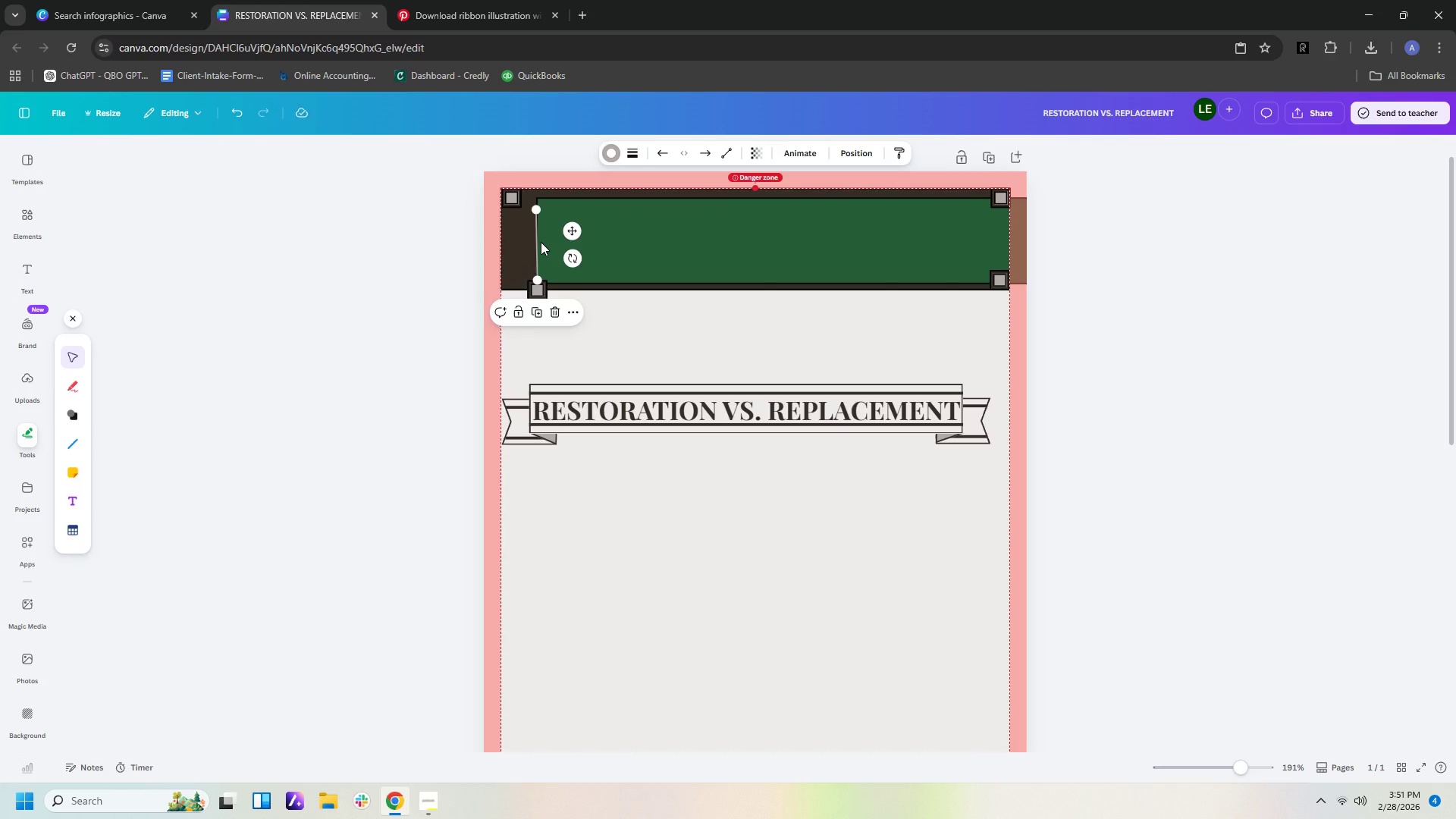 
key(Control+ControlLeft)
 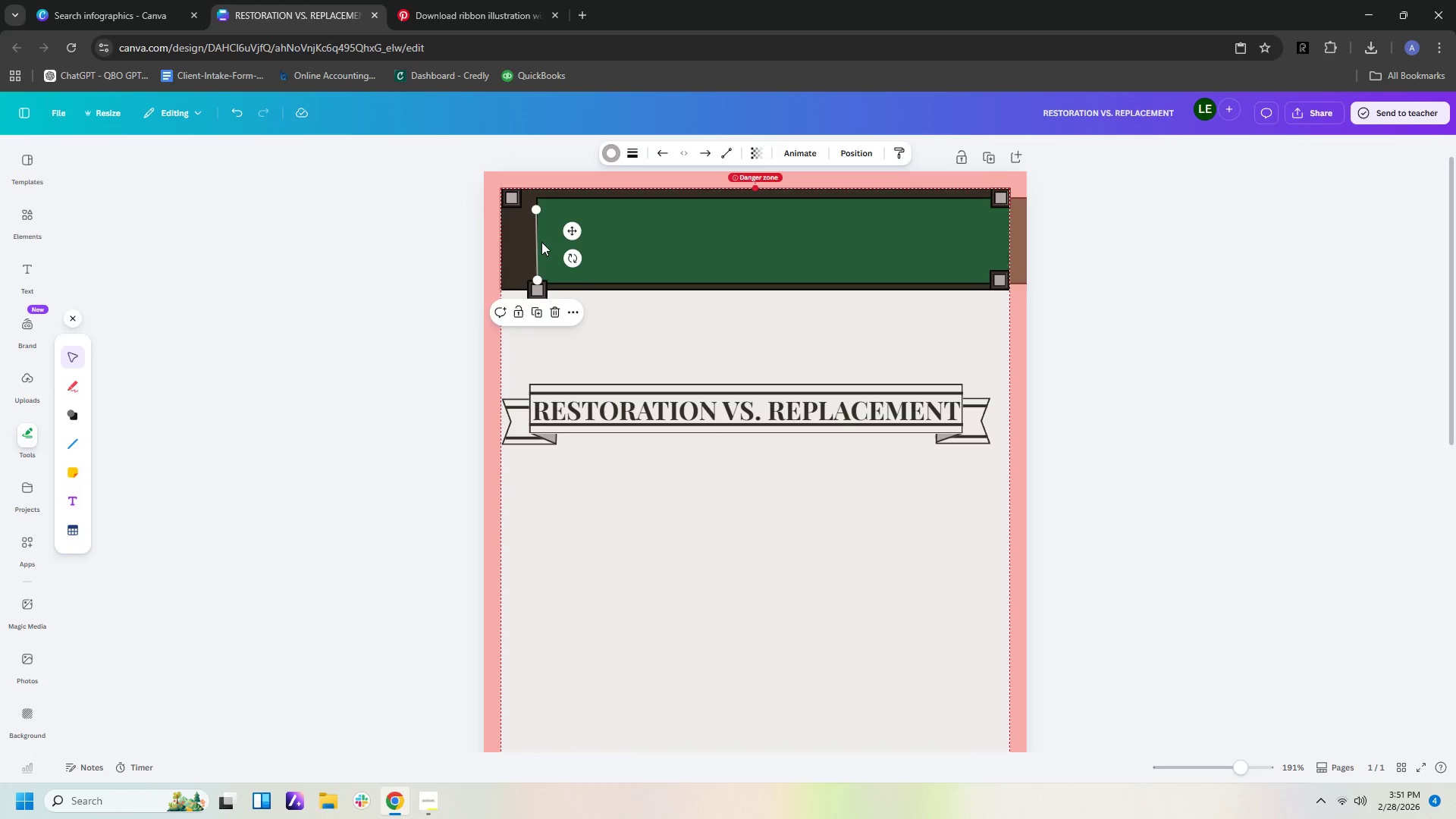 
key(Control+Z)
 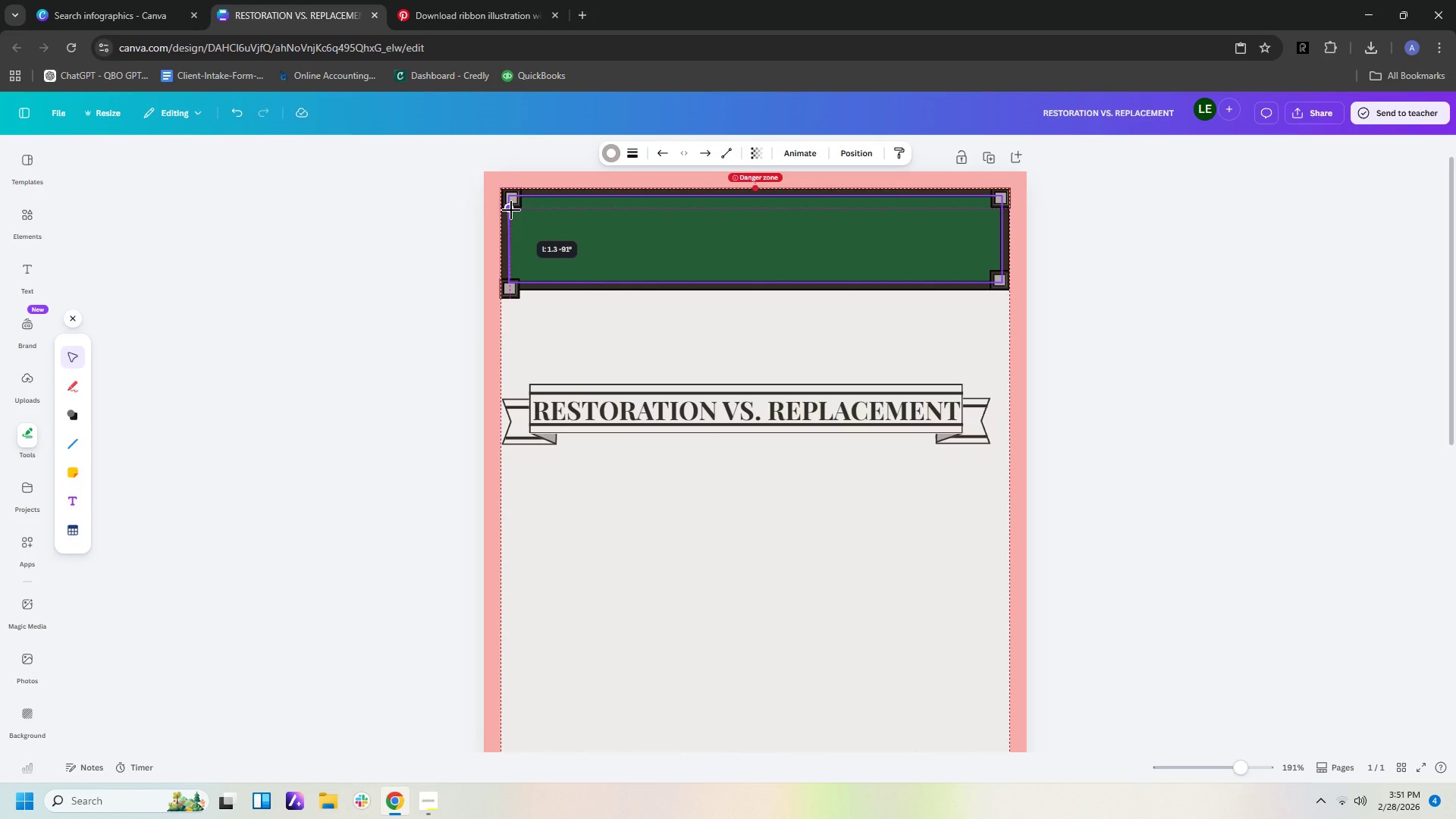 
wait(7.73)
 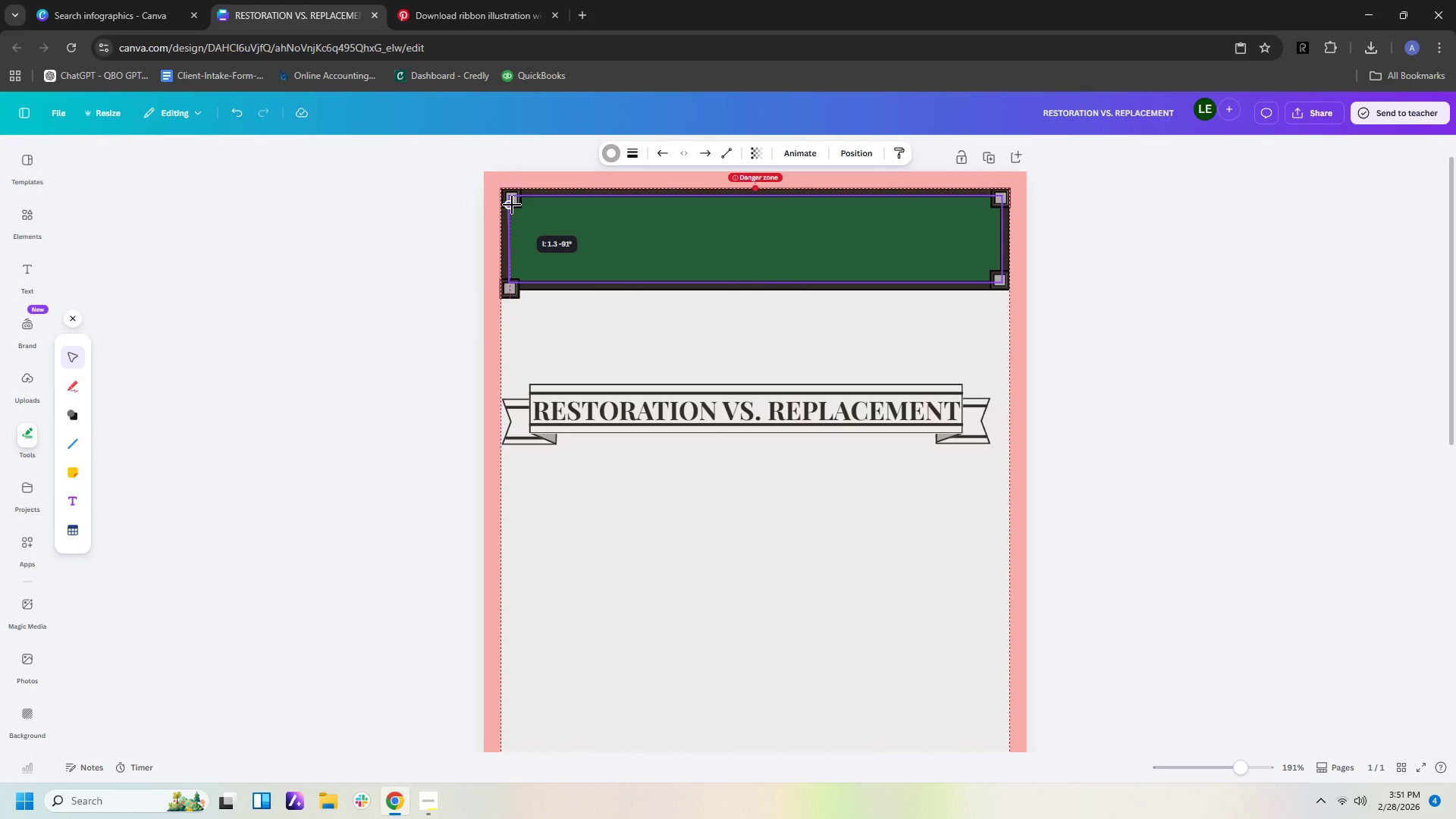 
left_click([617, 257])
 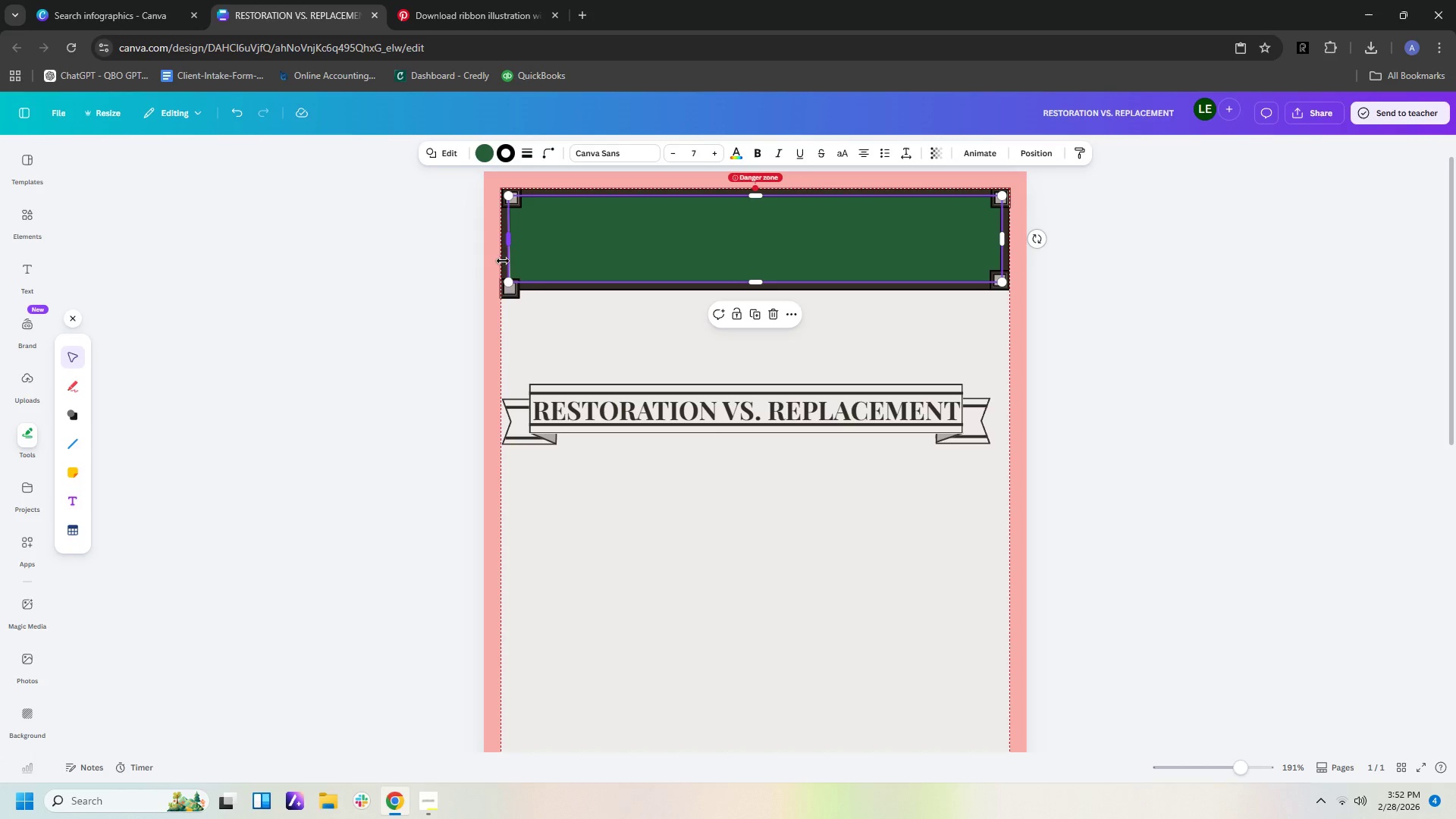 
left_click([477, 262])
 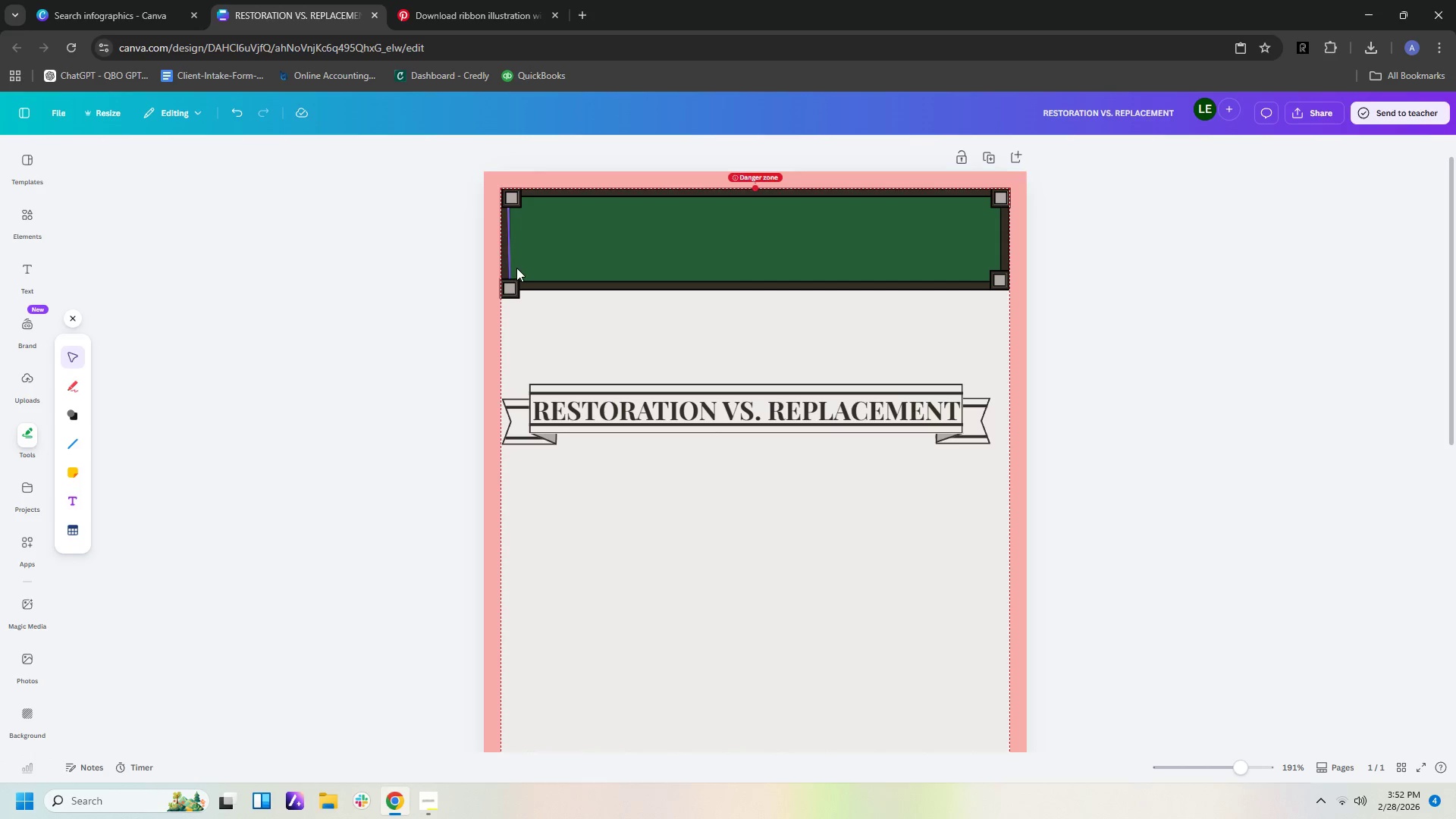 
left_click([507, 270])
 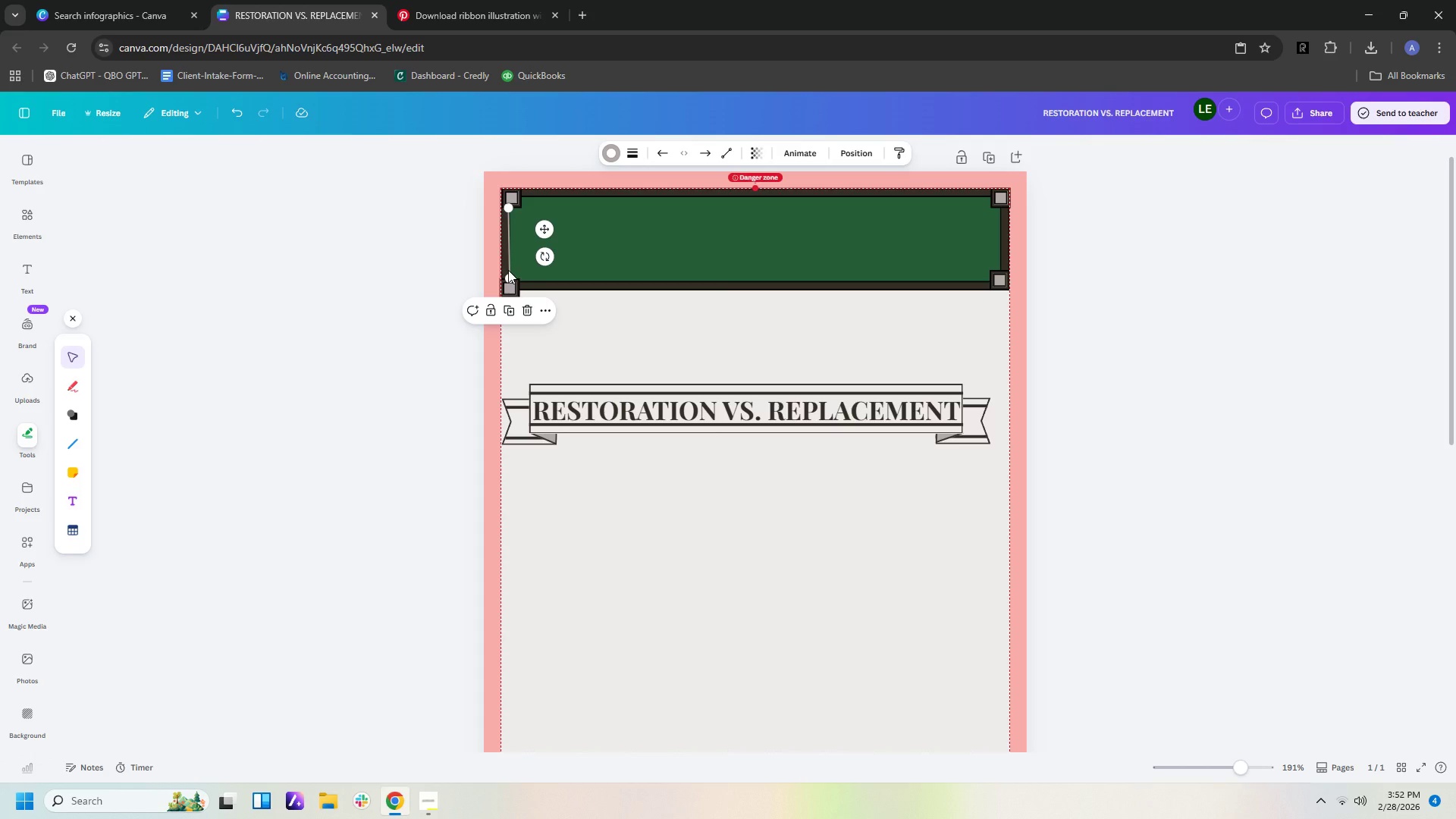 
key(Delete)
 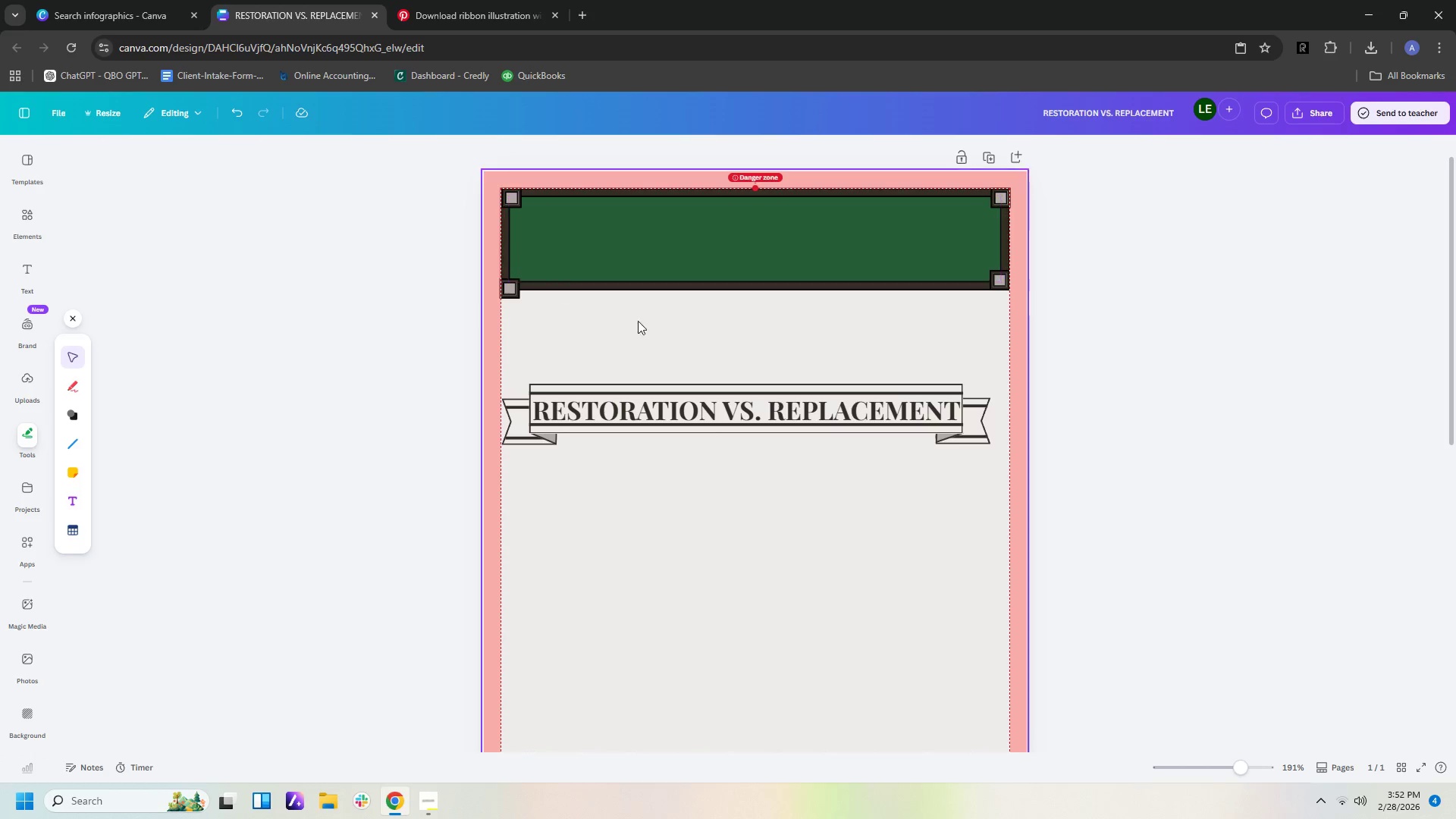 
left_click([647, 321])
 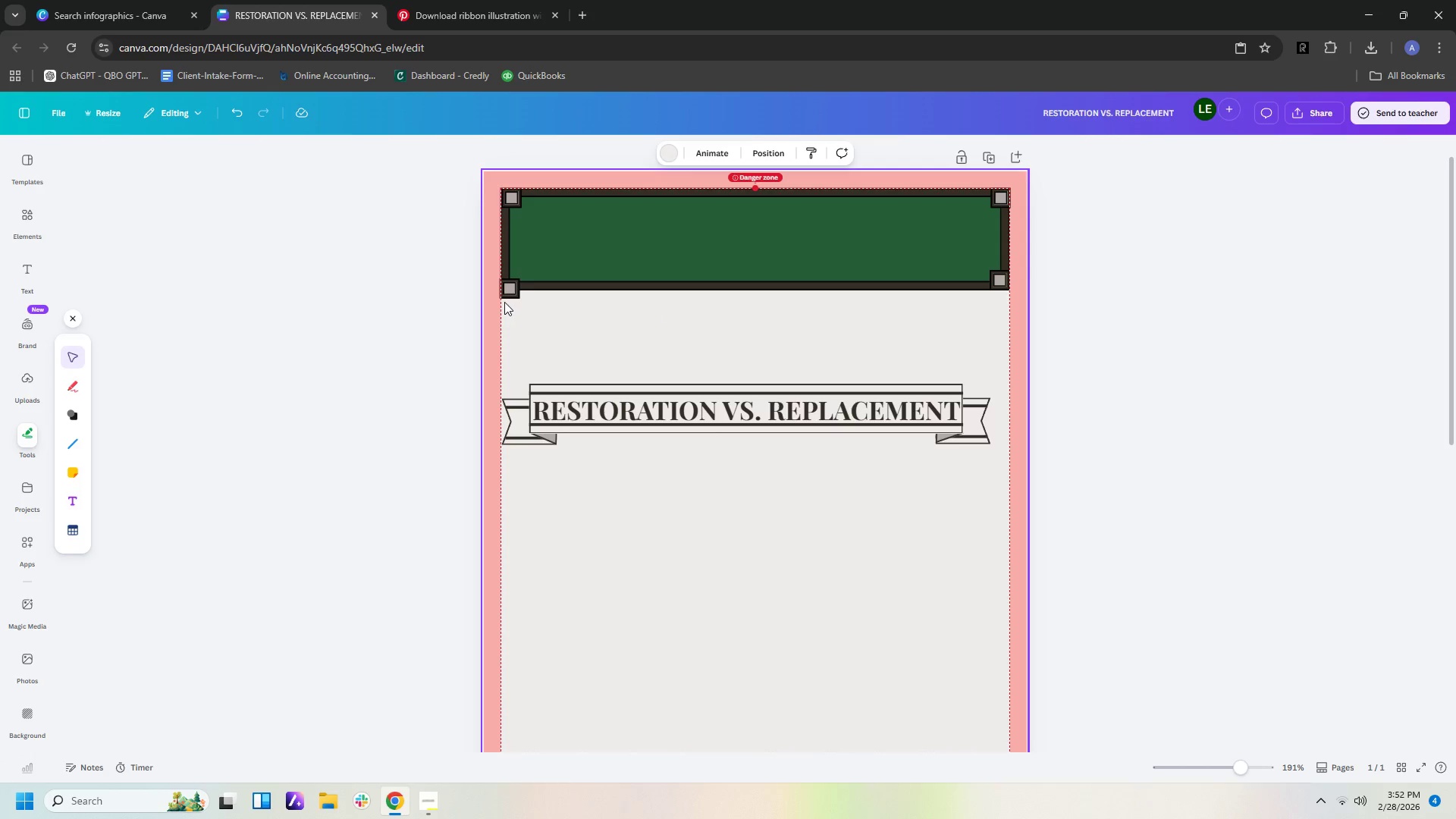 
left_click_drag(start_coordinate=[511, 290], to_coordinate=[511, 281])
 